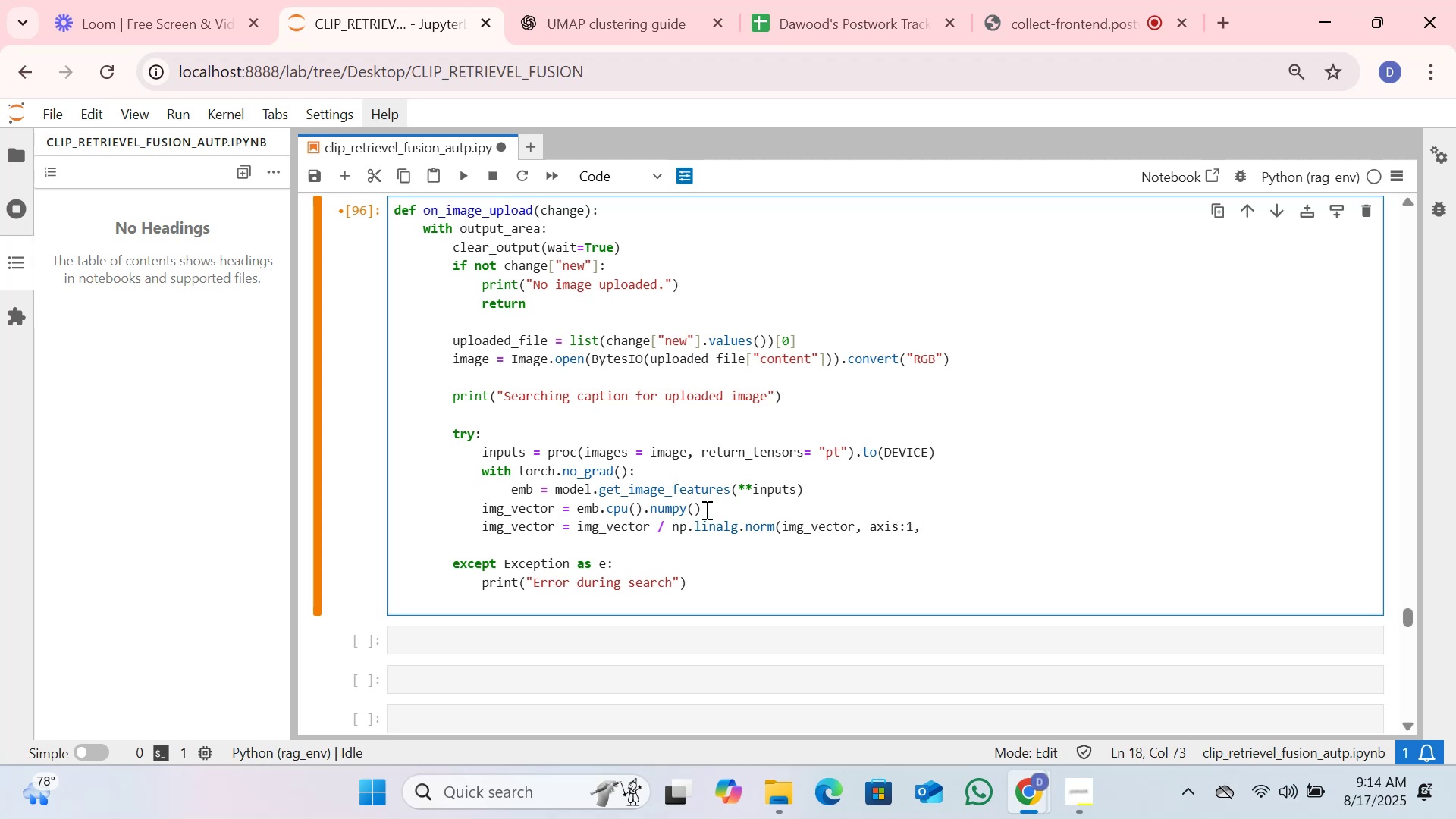 
type( keepdim)
 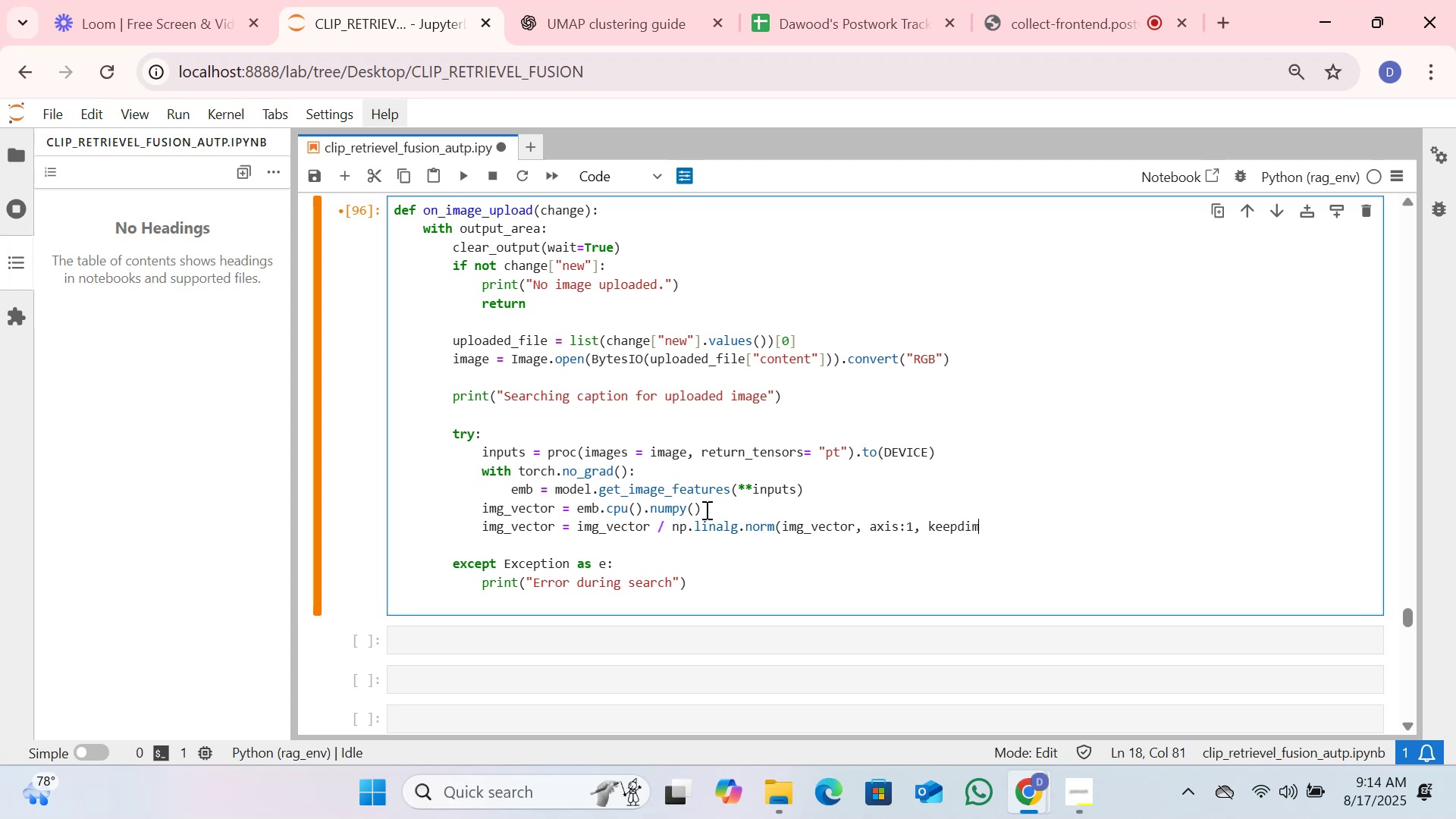 
type( = tr)
key(Backspace)
key(Backspace)
type(Tru)
 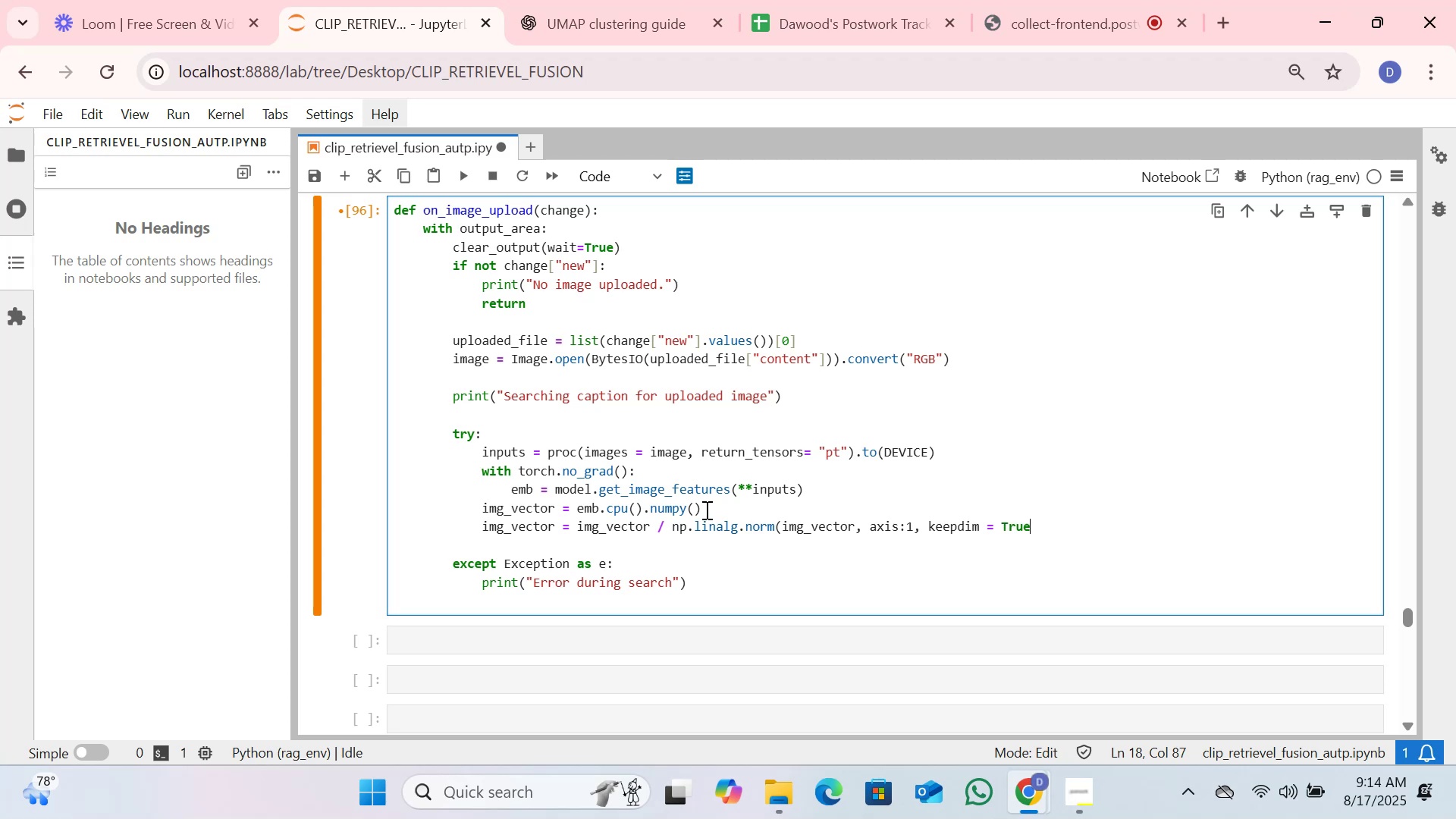 
 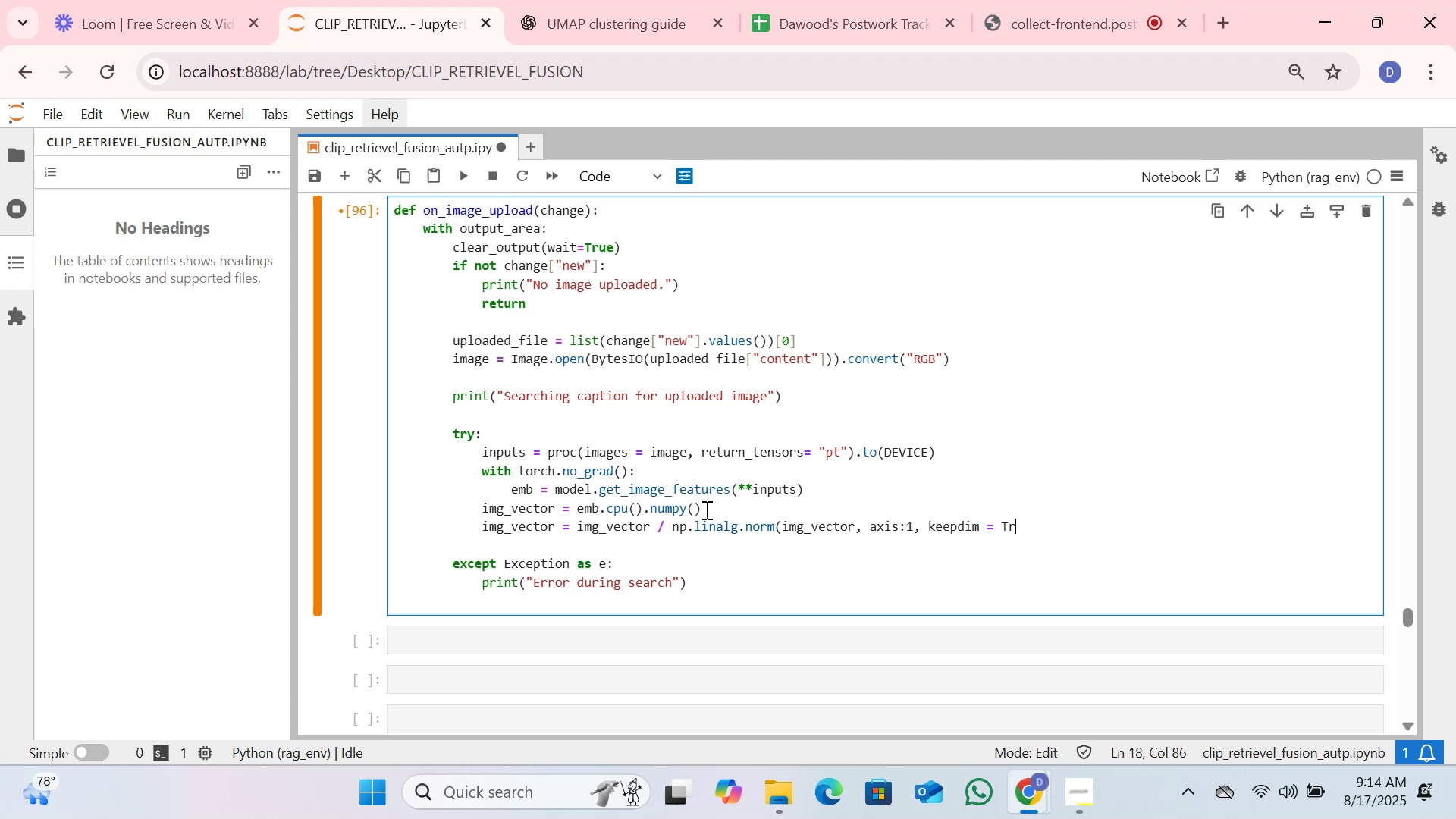 
hold_key(key=E, duration=0.32)
 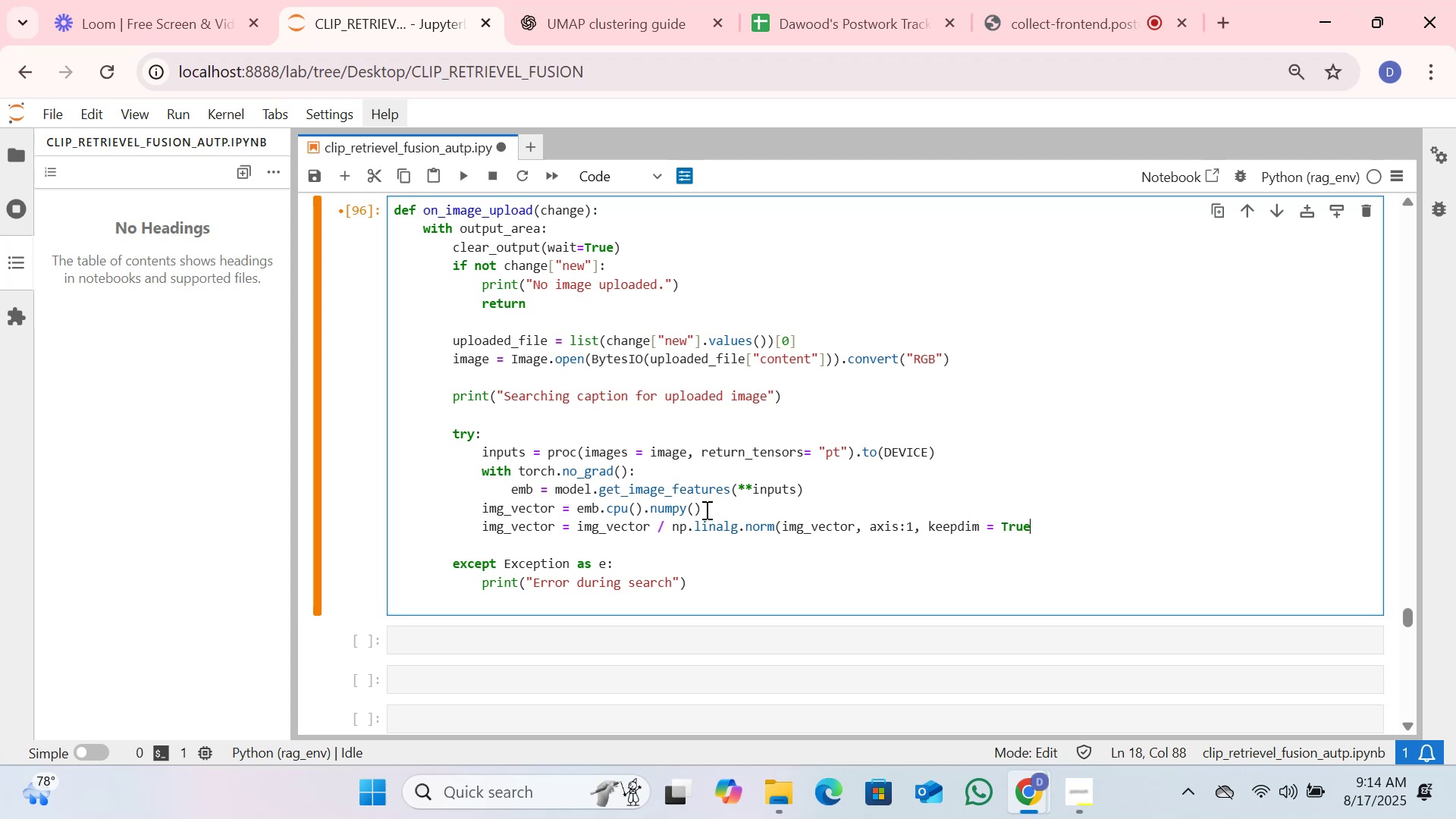 
key(Shift+0)
 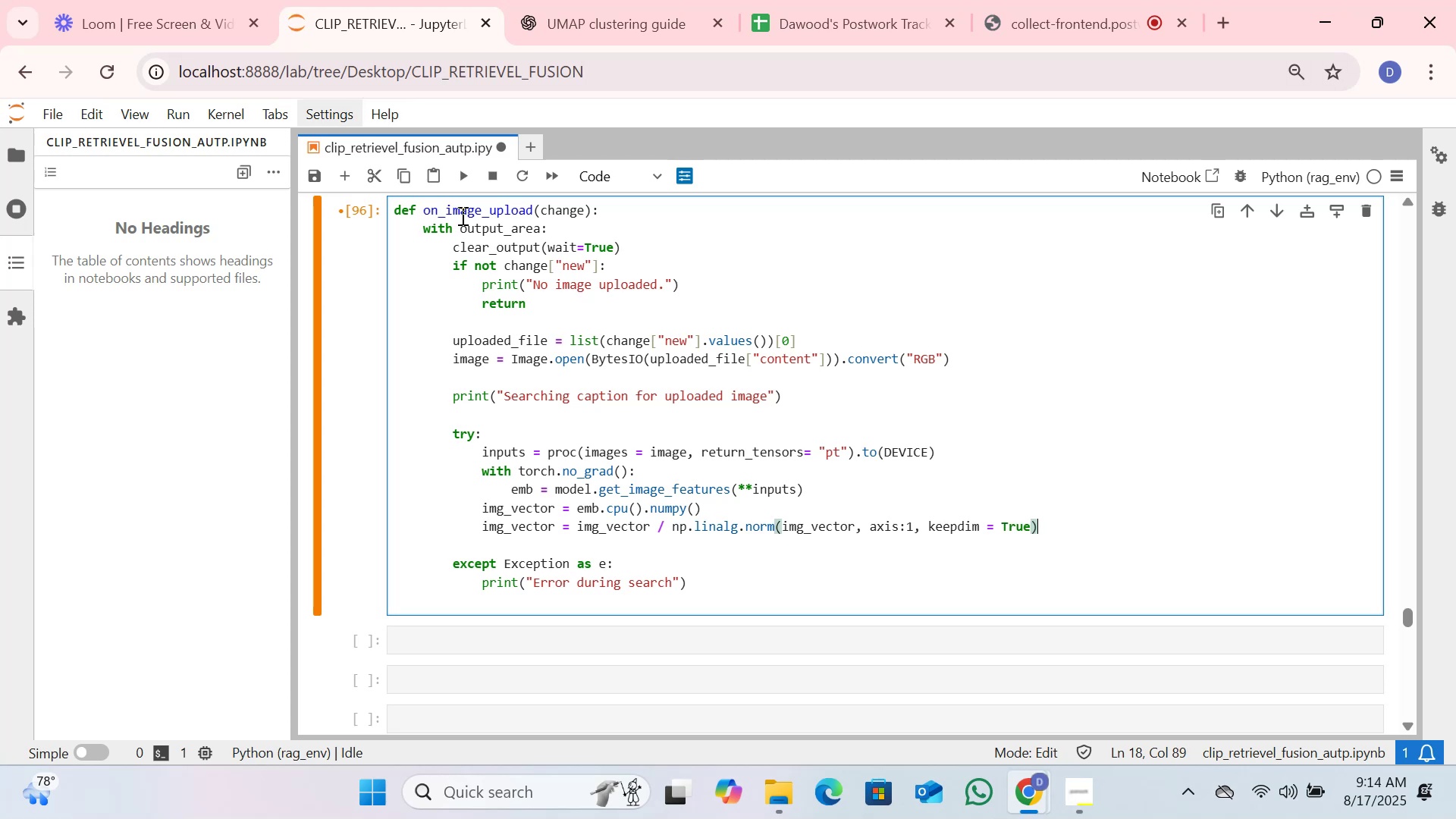 
left_click([460, 177])
 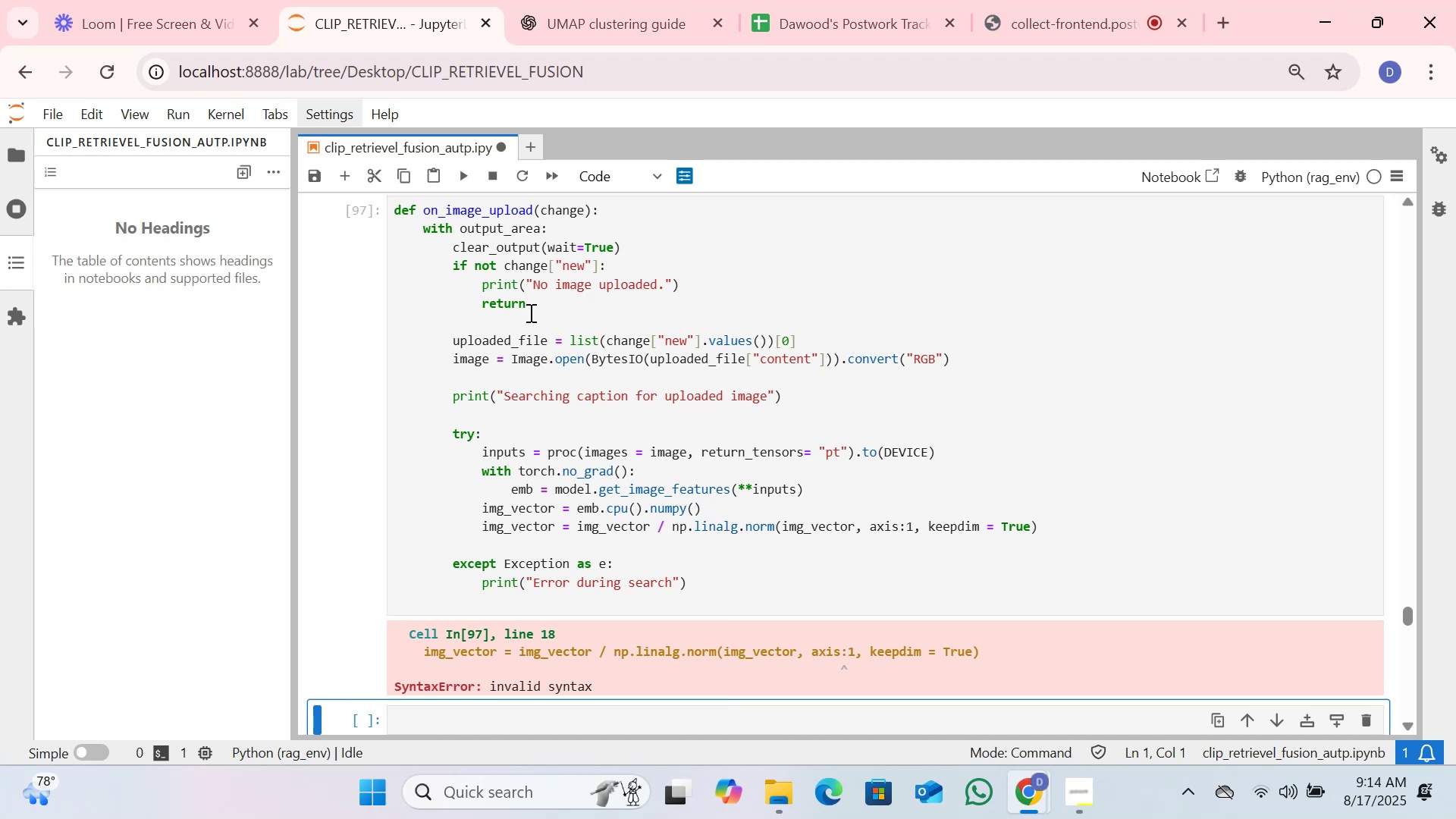 
wait(9.29)
 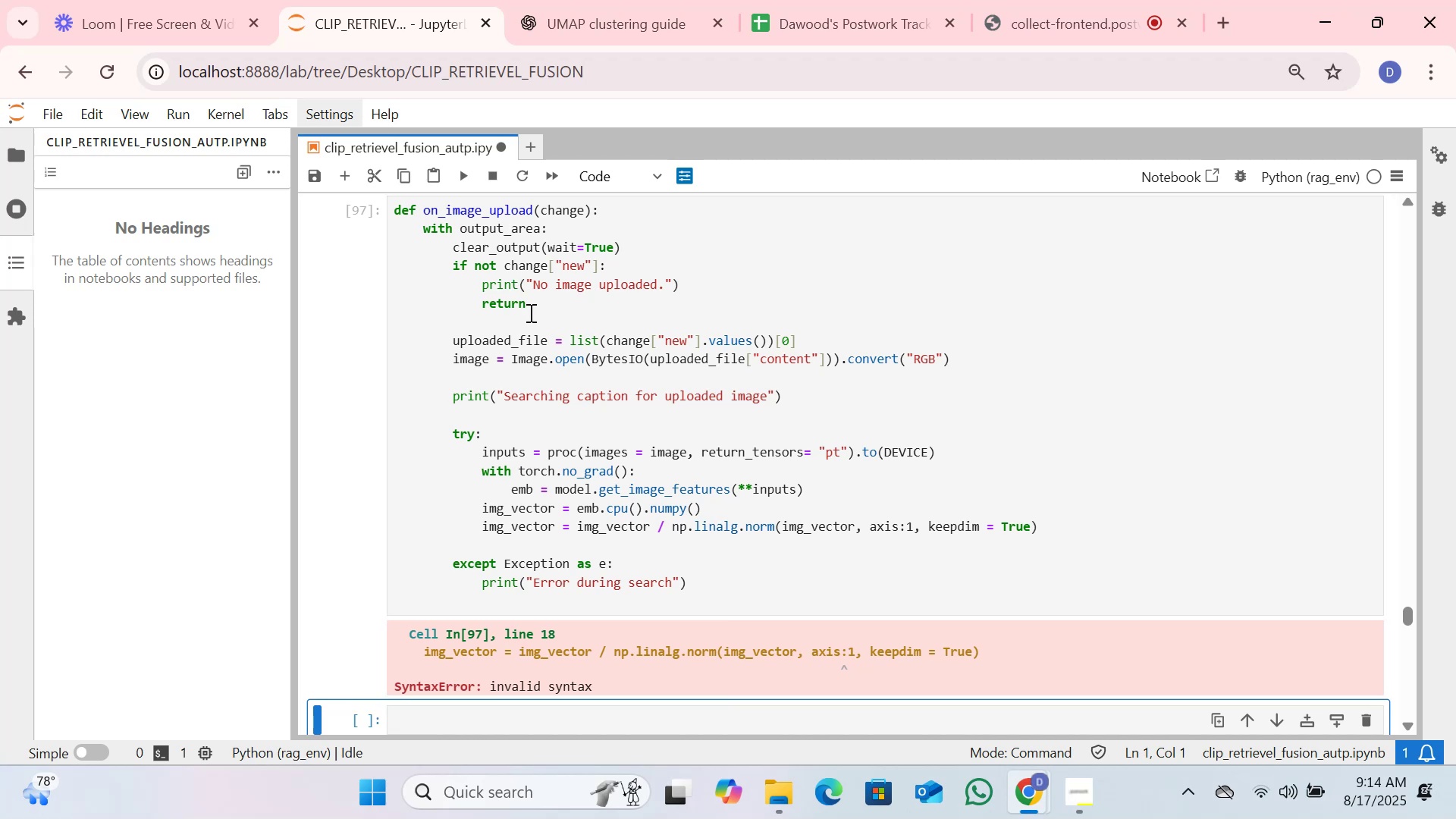 
mouse_move([623, 2])
 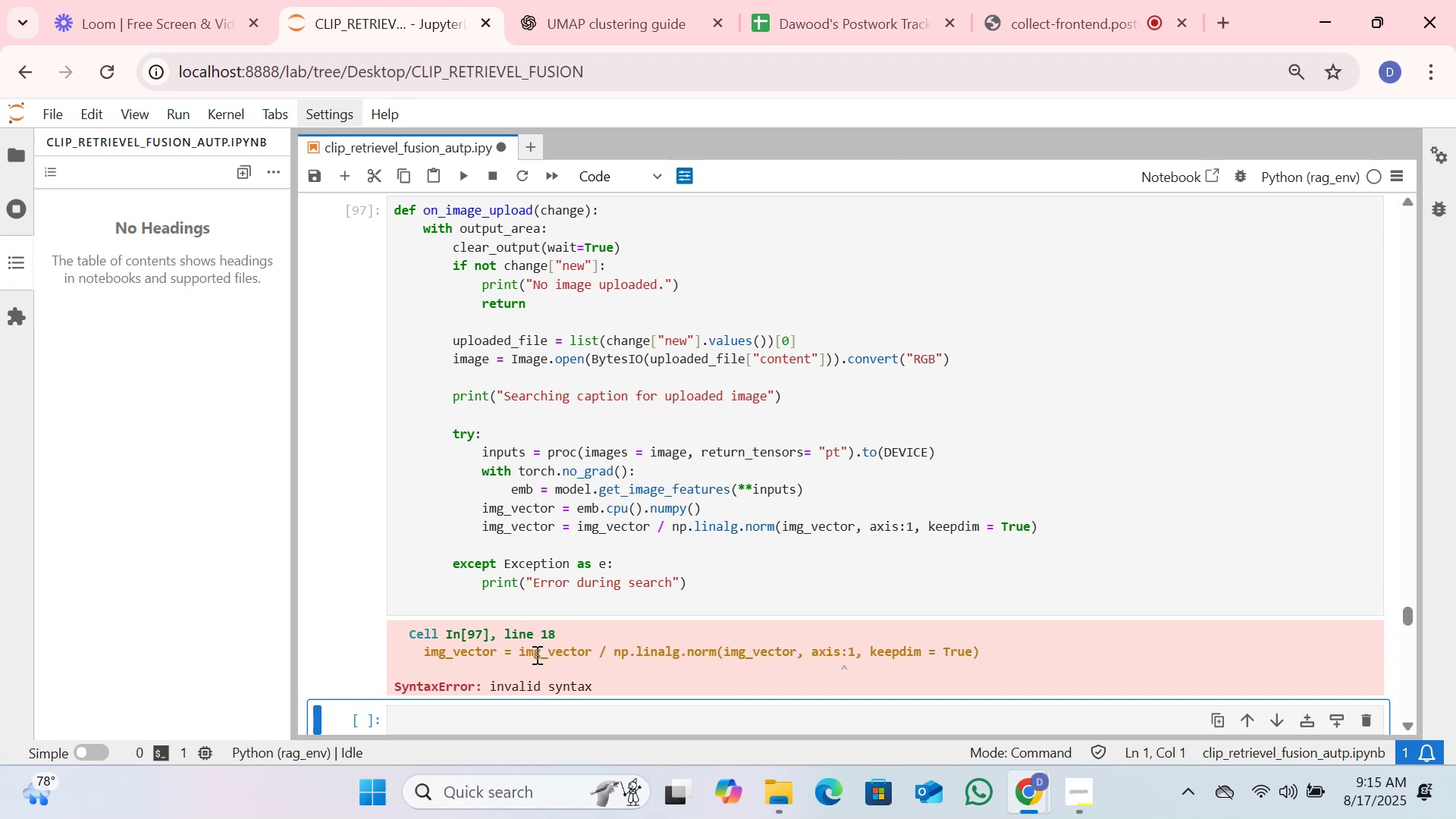 
wait(17.94)
 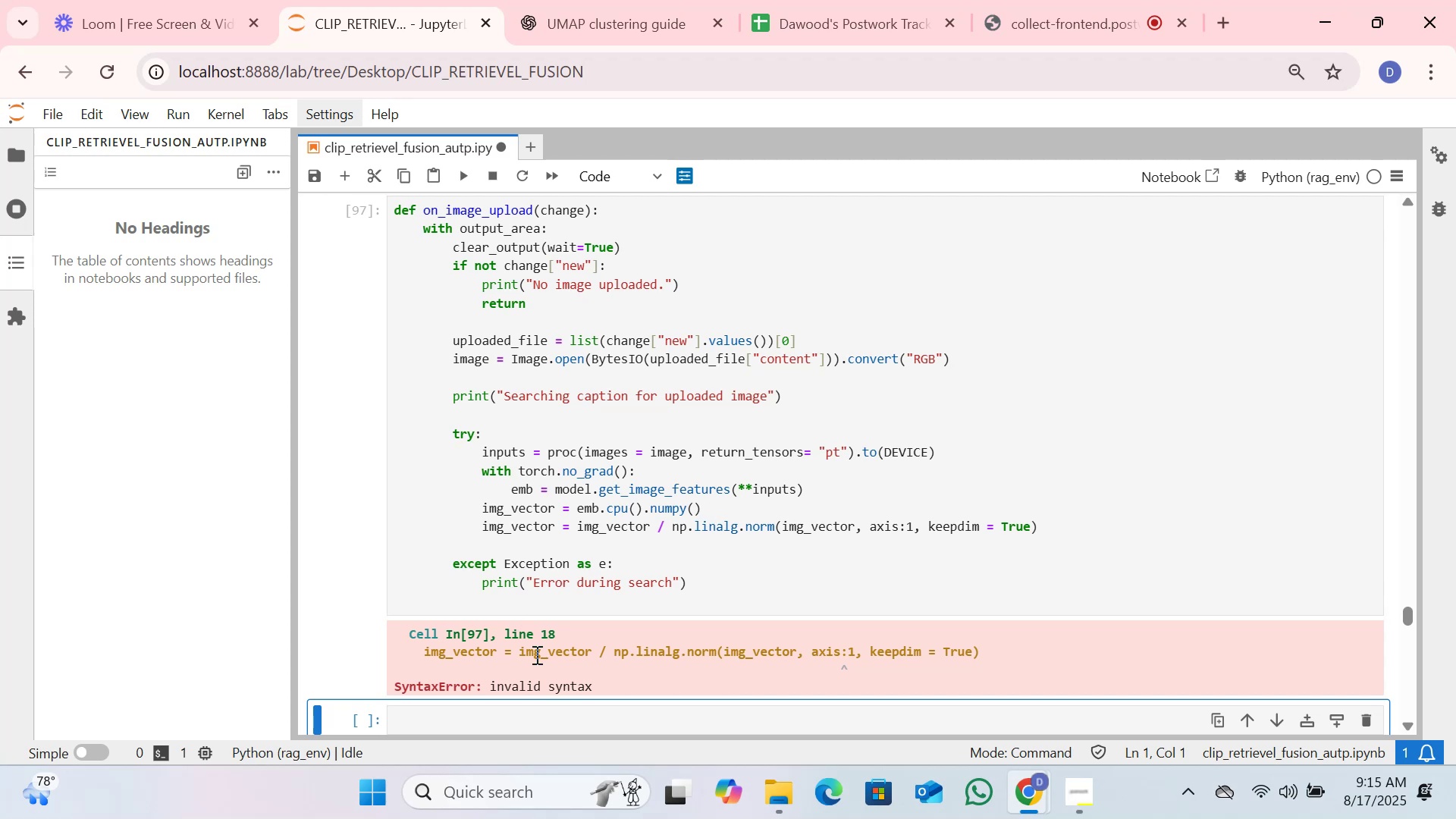 
double_click([623, 659])
 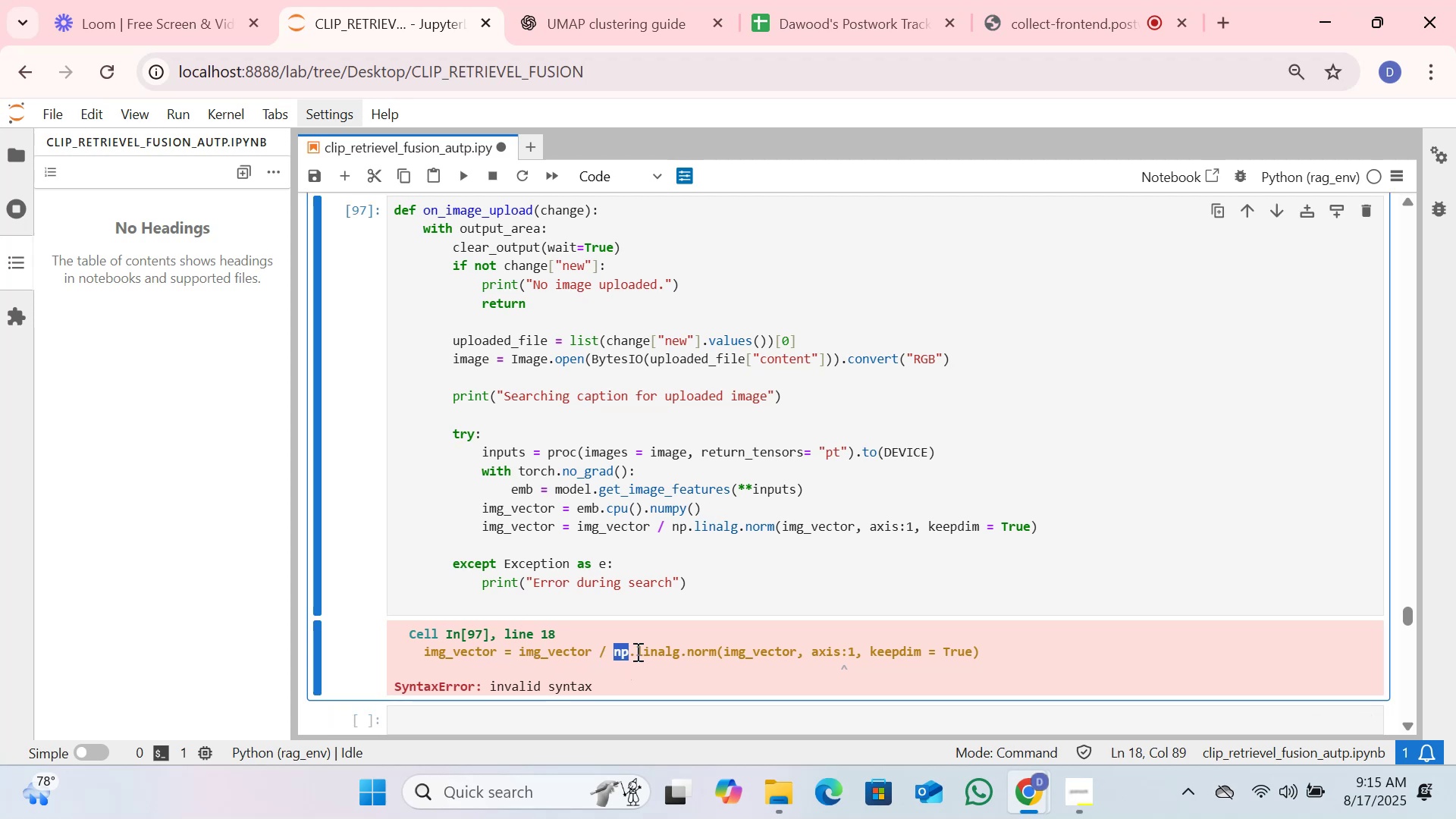 
left_click([636, 651])
 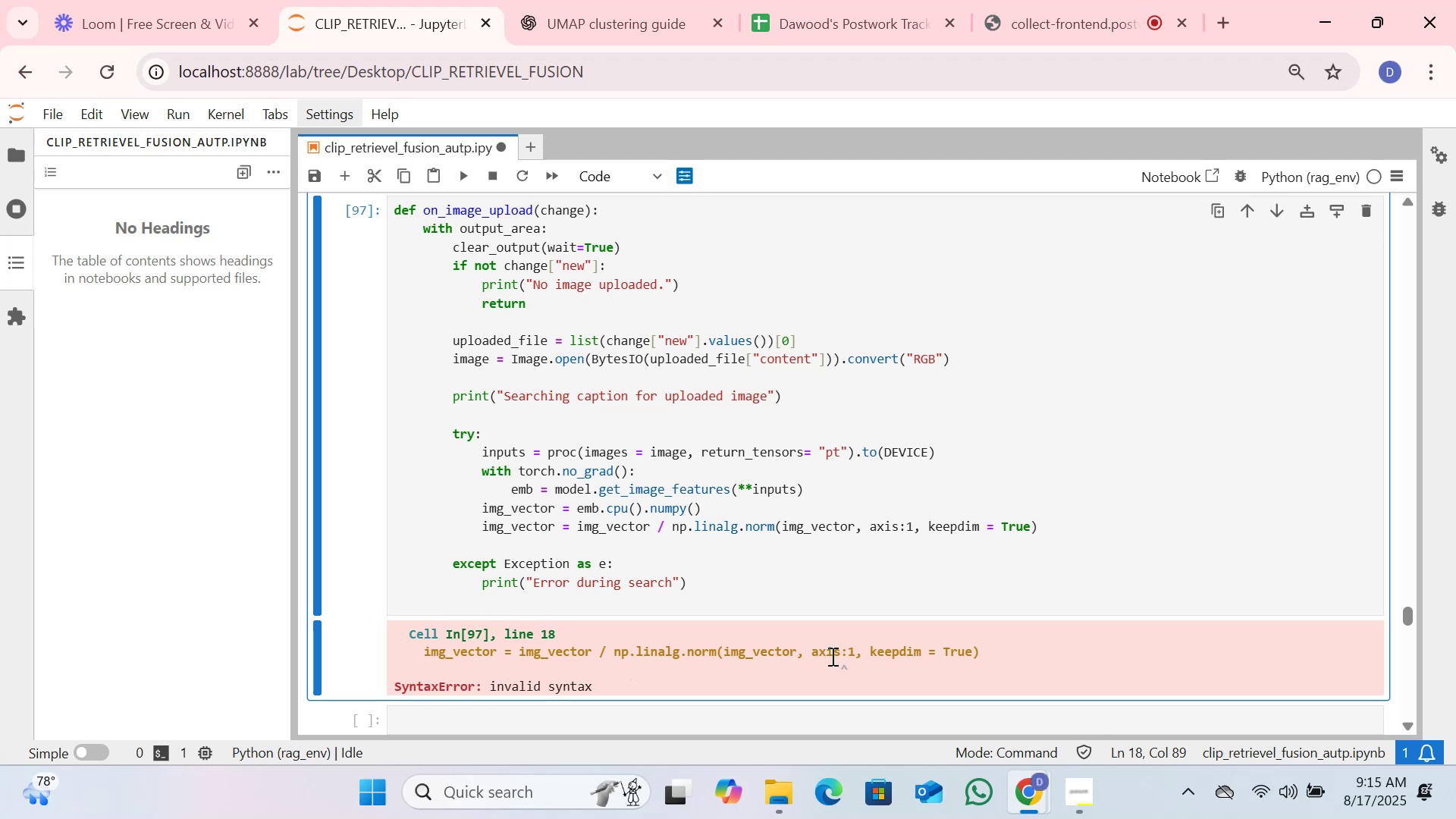 
double_click([832, 654])
 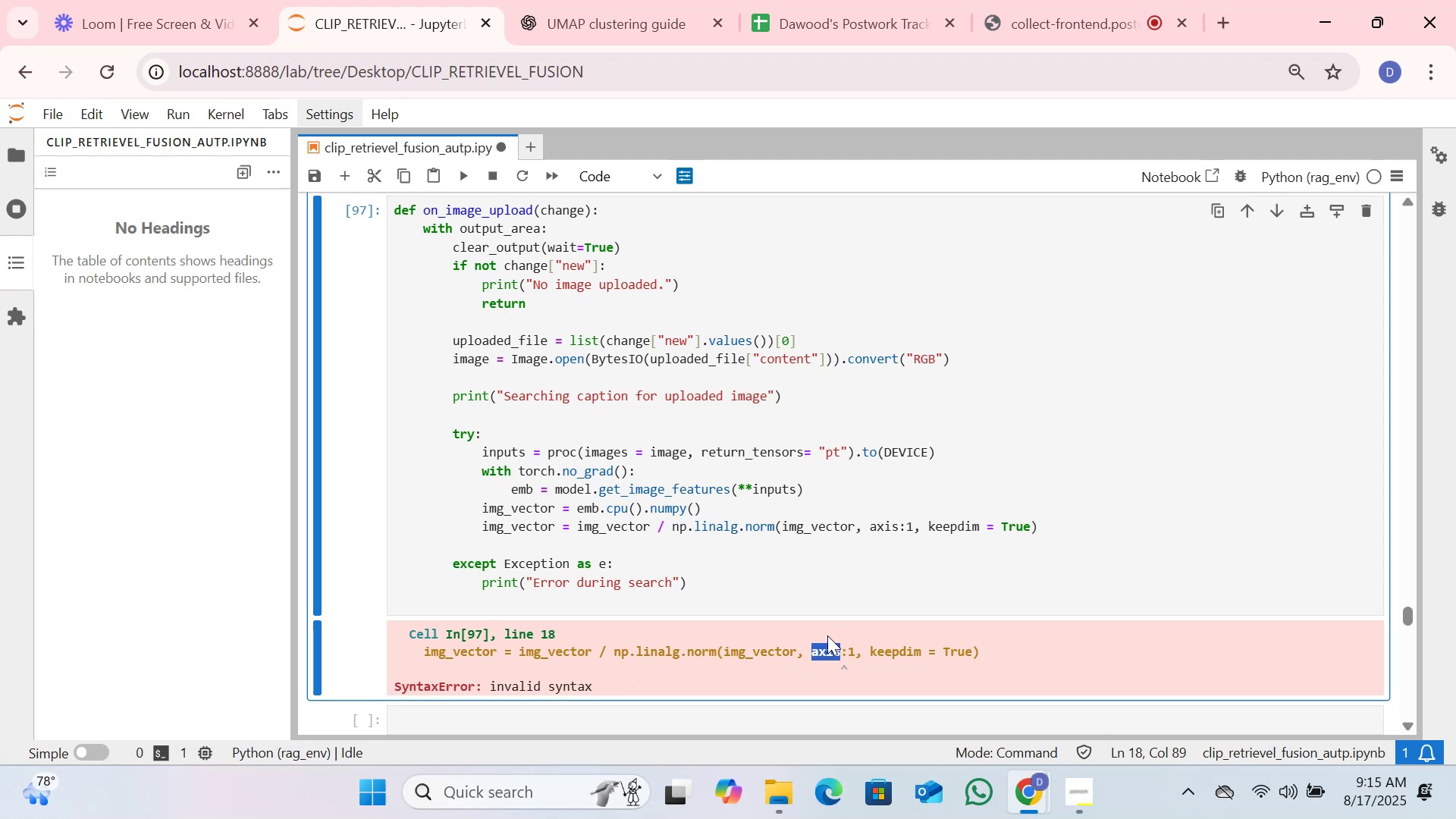 
left_click([827, 635])
 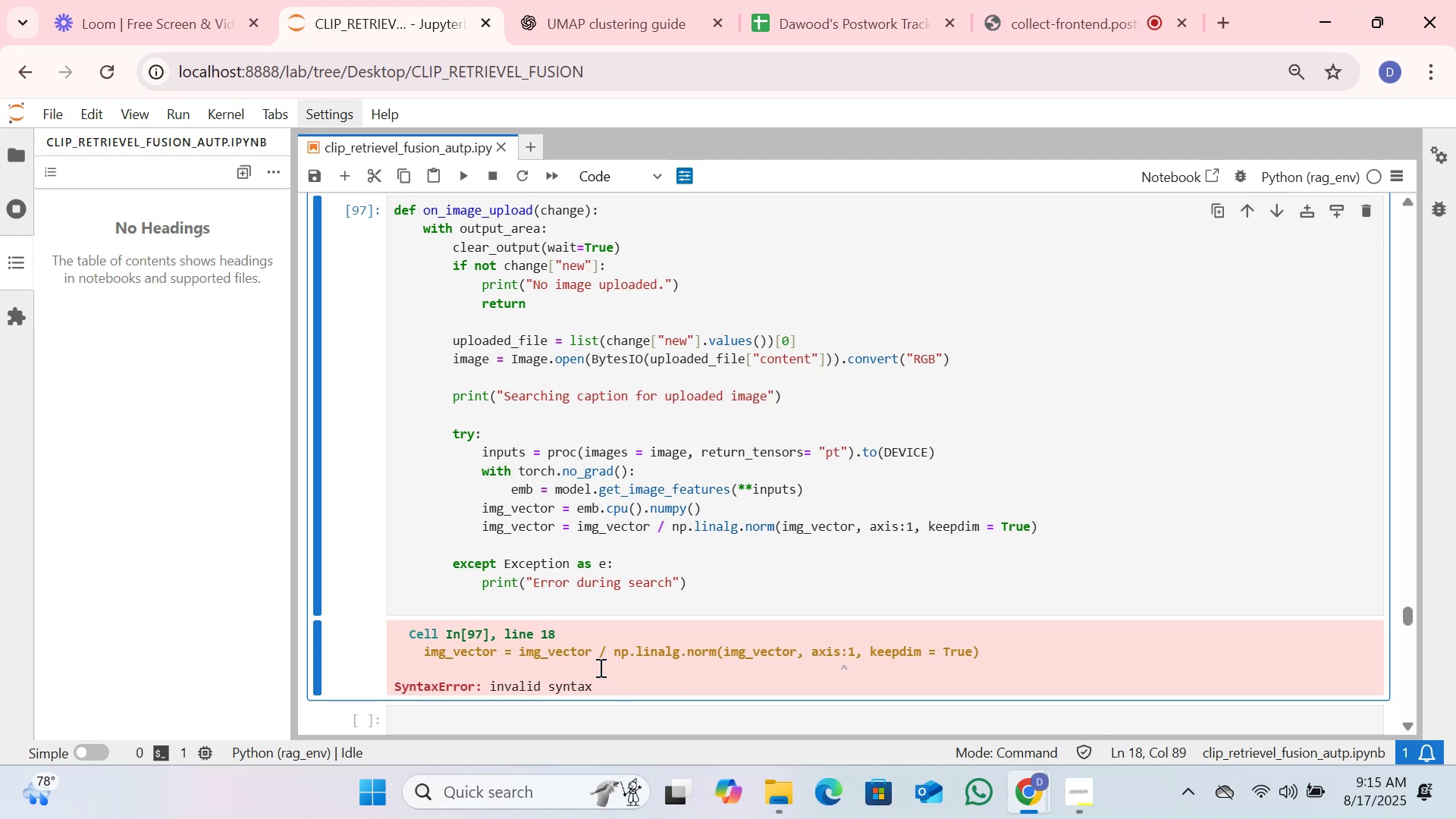 
wait(19.56)
 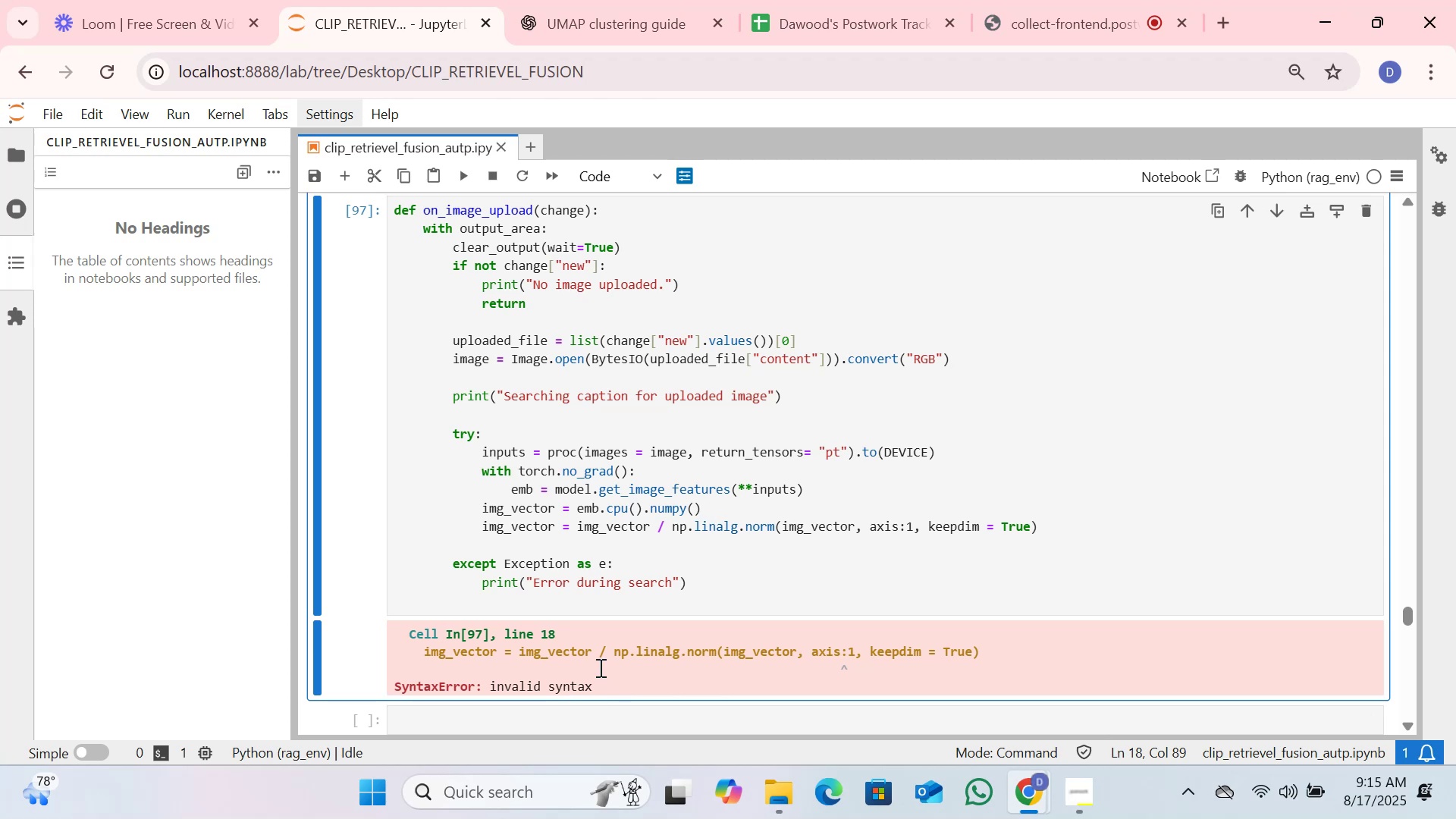 
left_click_drag(start_coordinate=[598, 693], to_coordinate=[400, 630])
 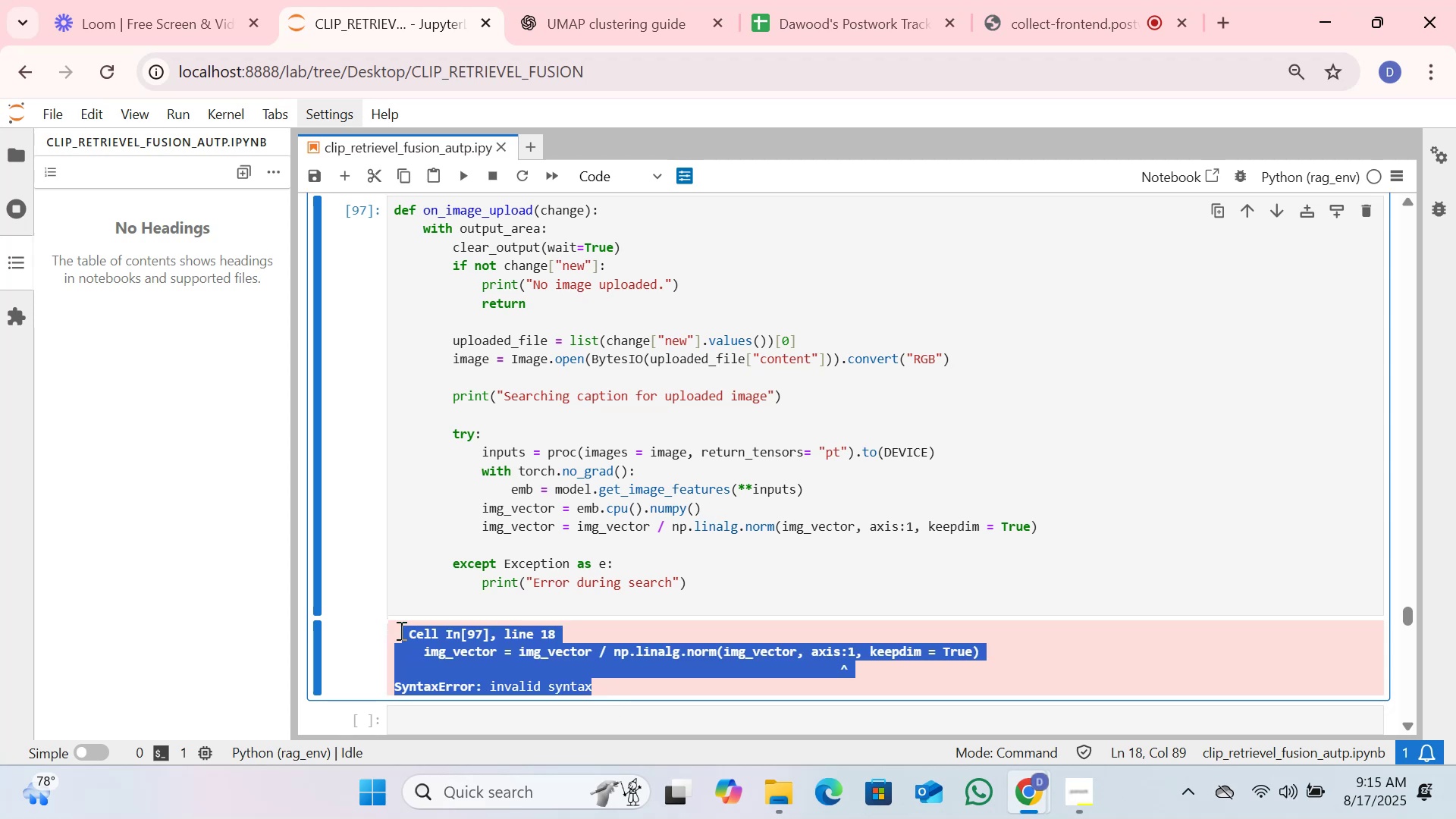 
key(Control+ControlLeft)
 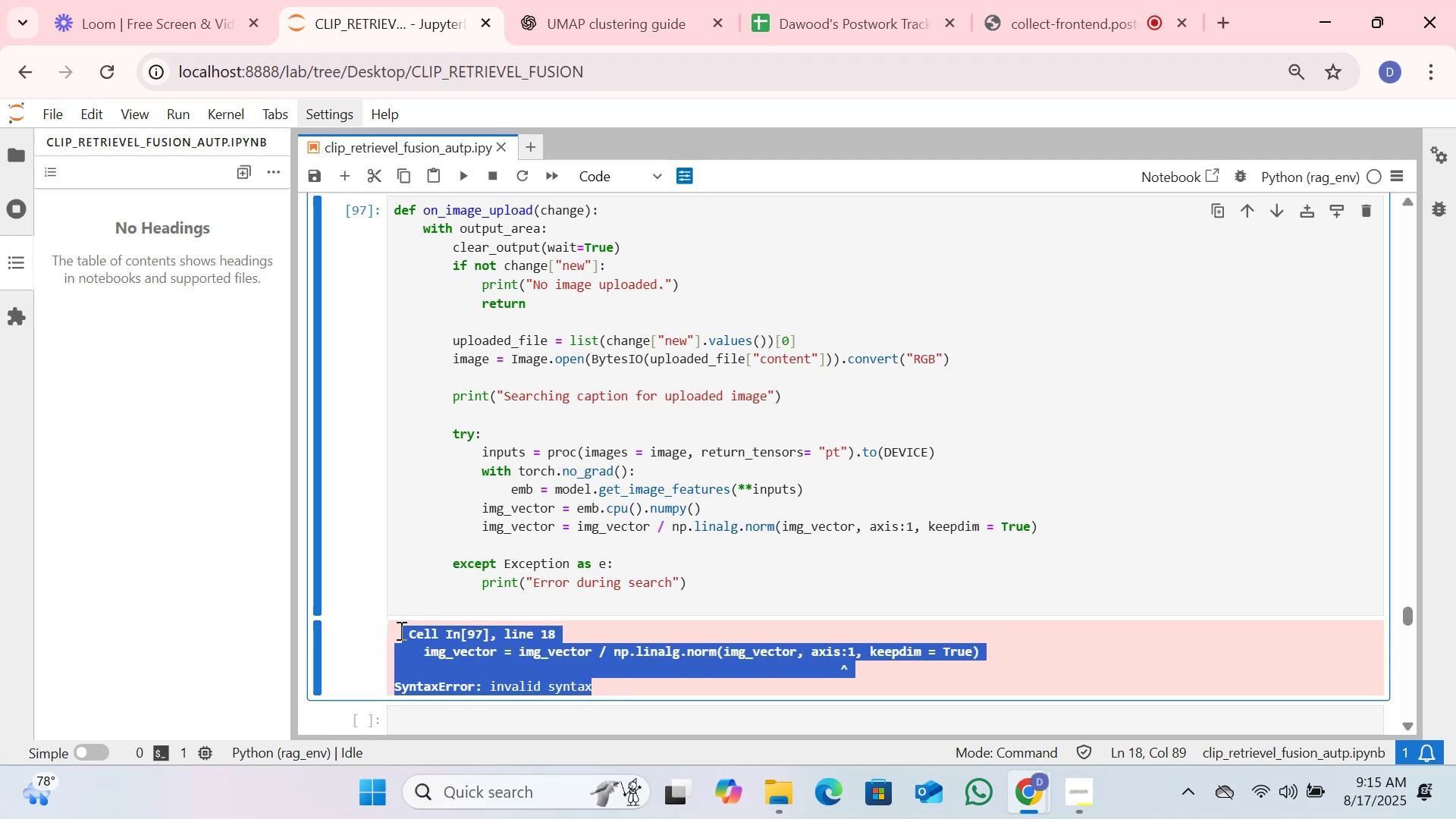 
key(Control+C)
 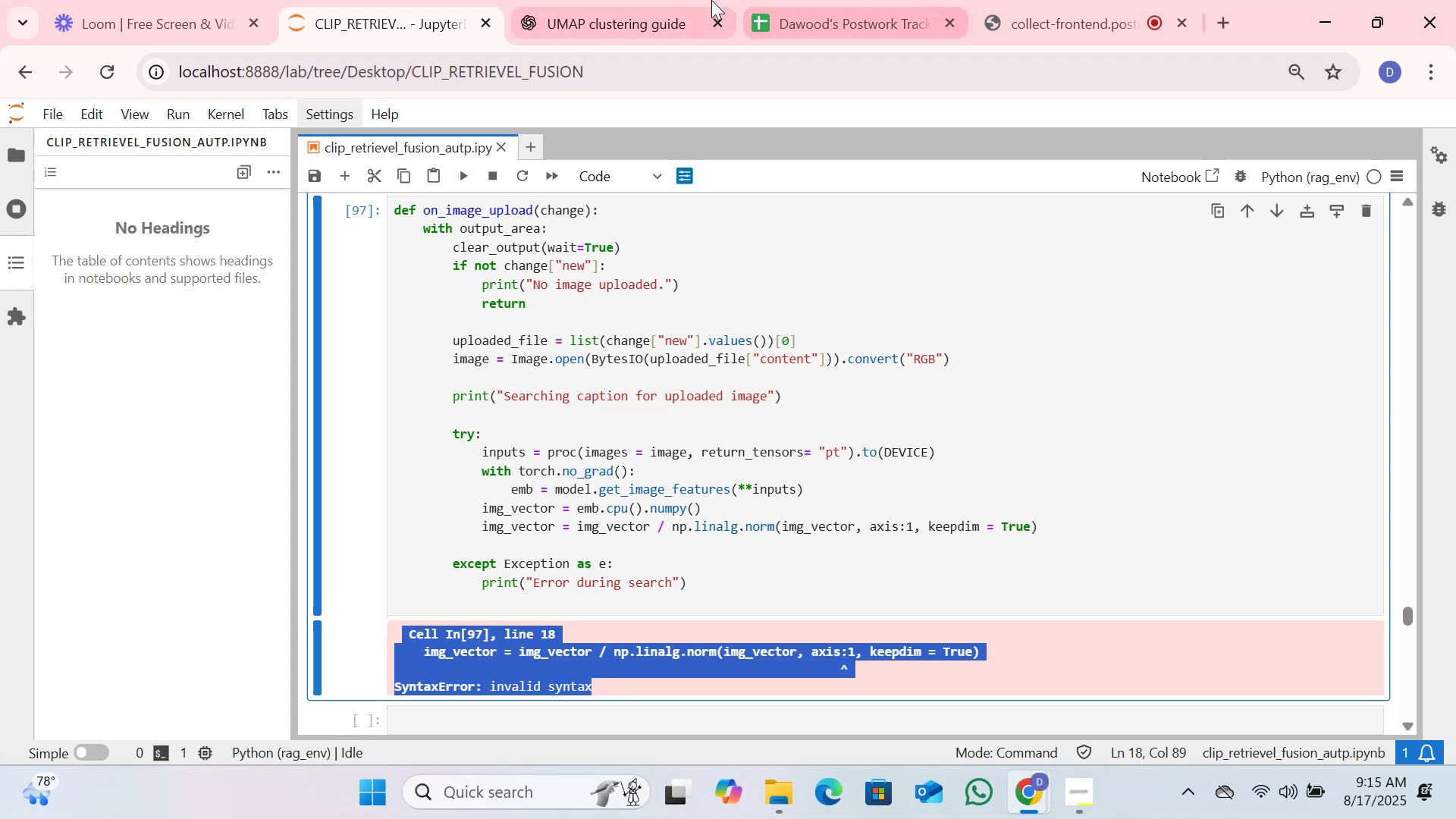 
left_click([636, 0])
 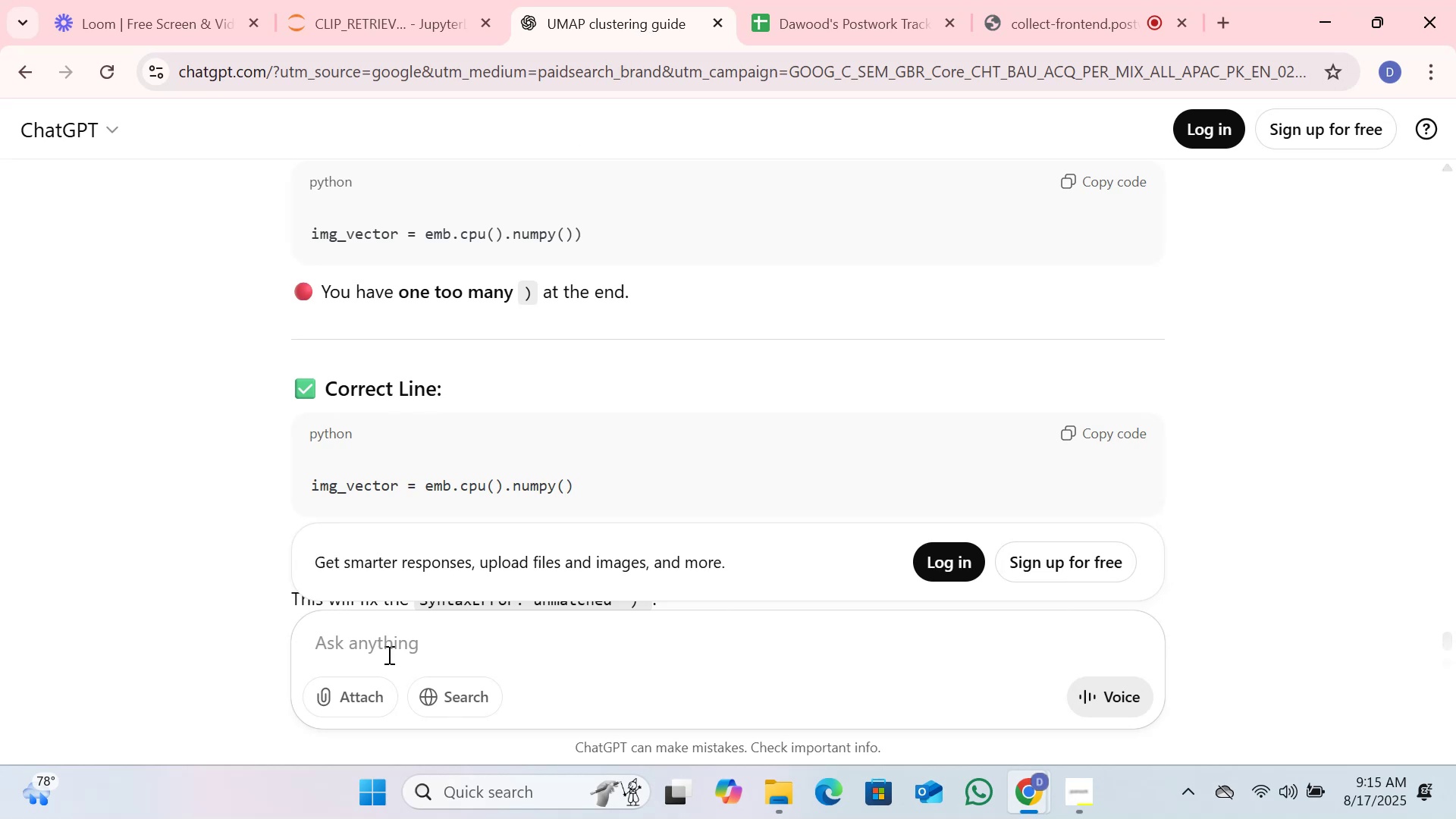 
key(Control+V)
 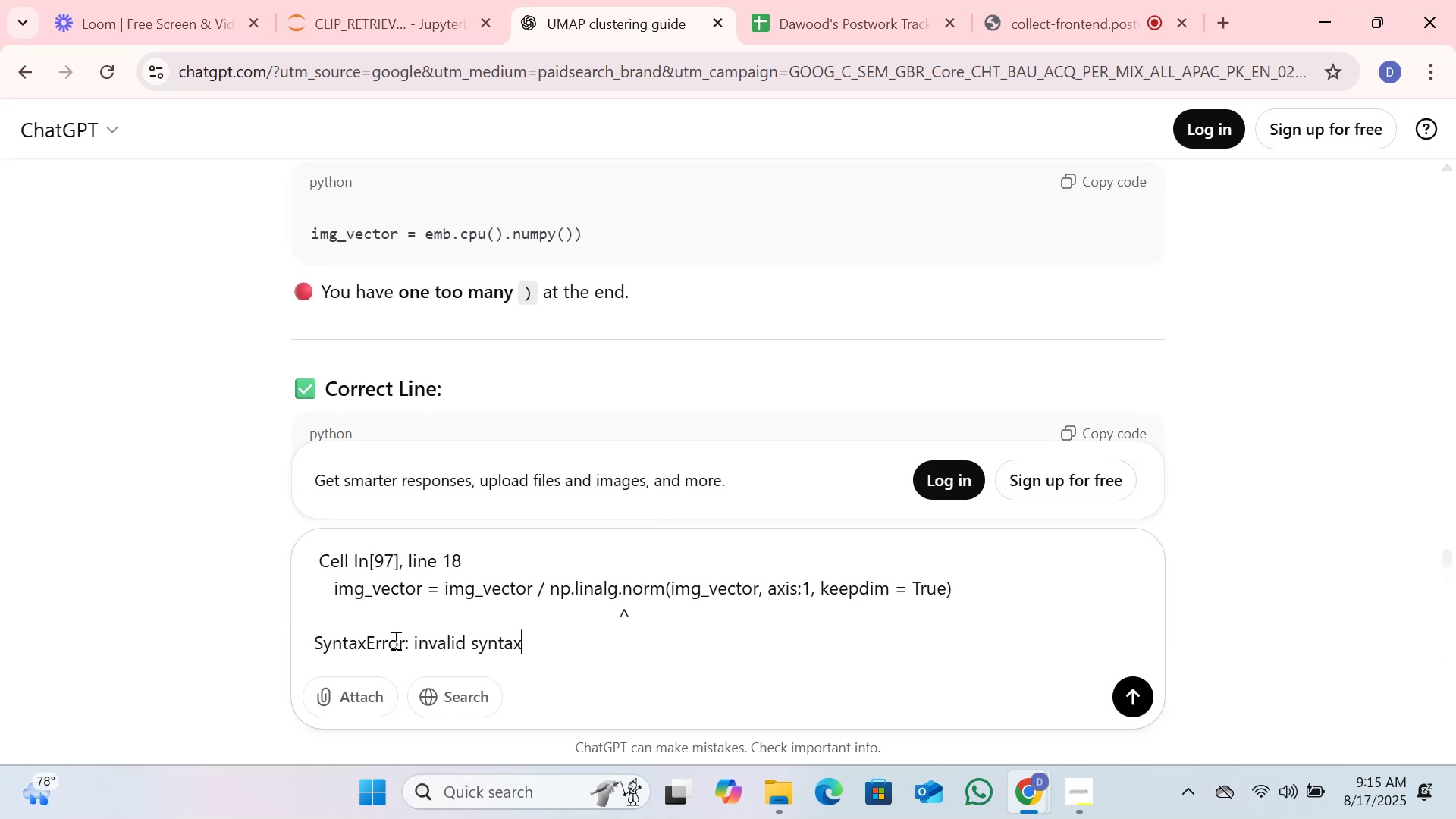 
key(Enter)
 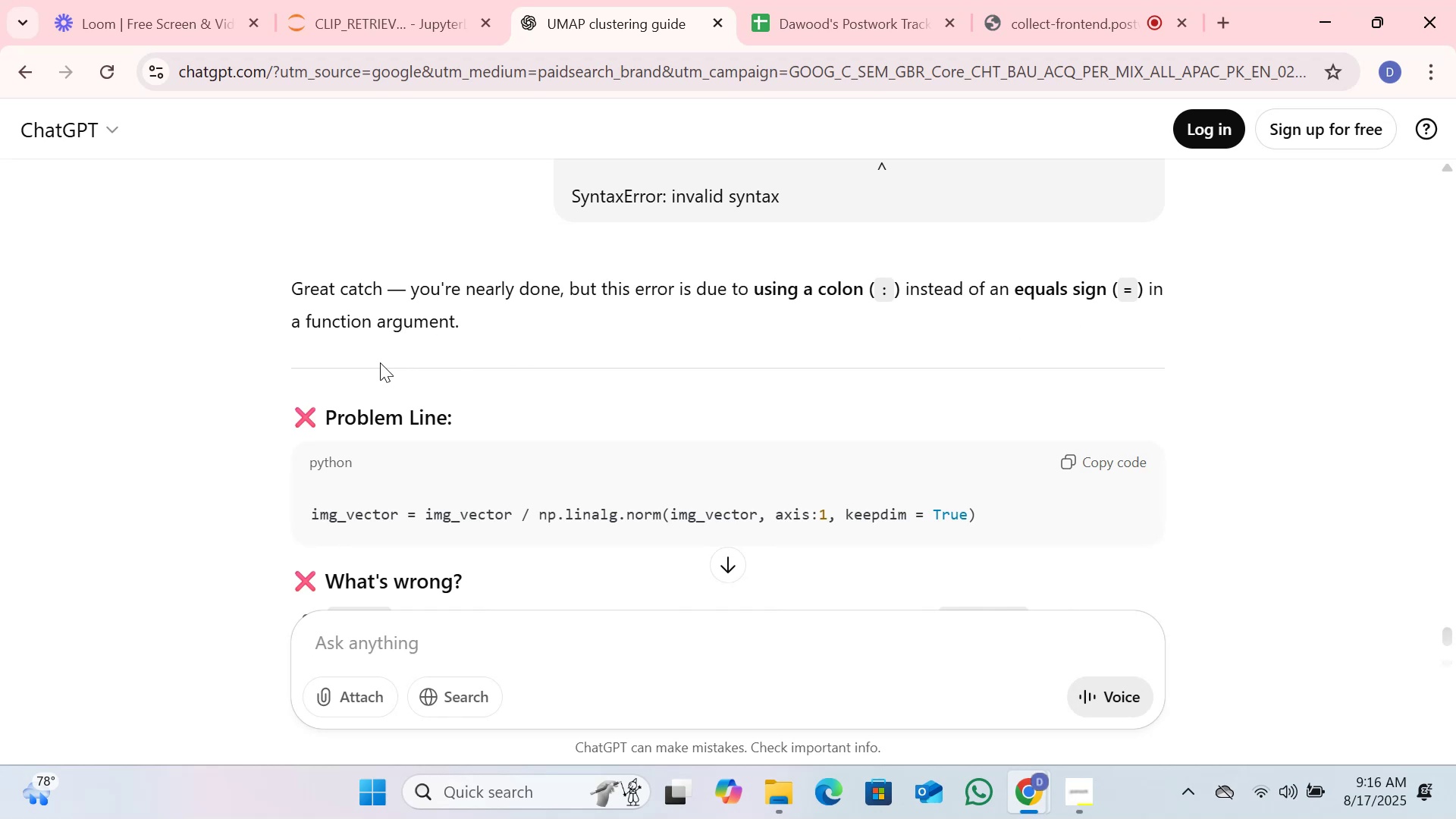 
wait(19.91)
 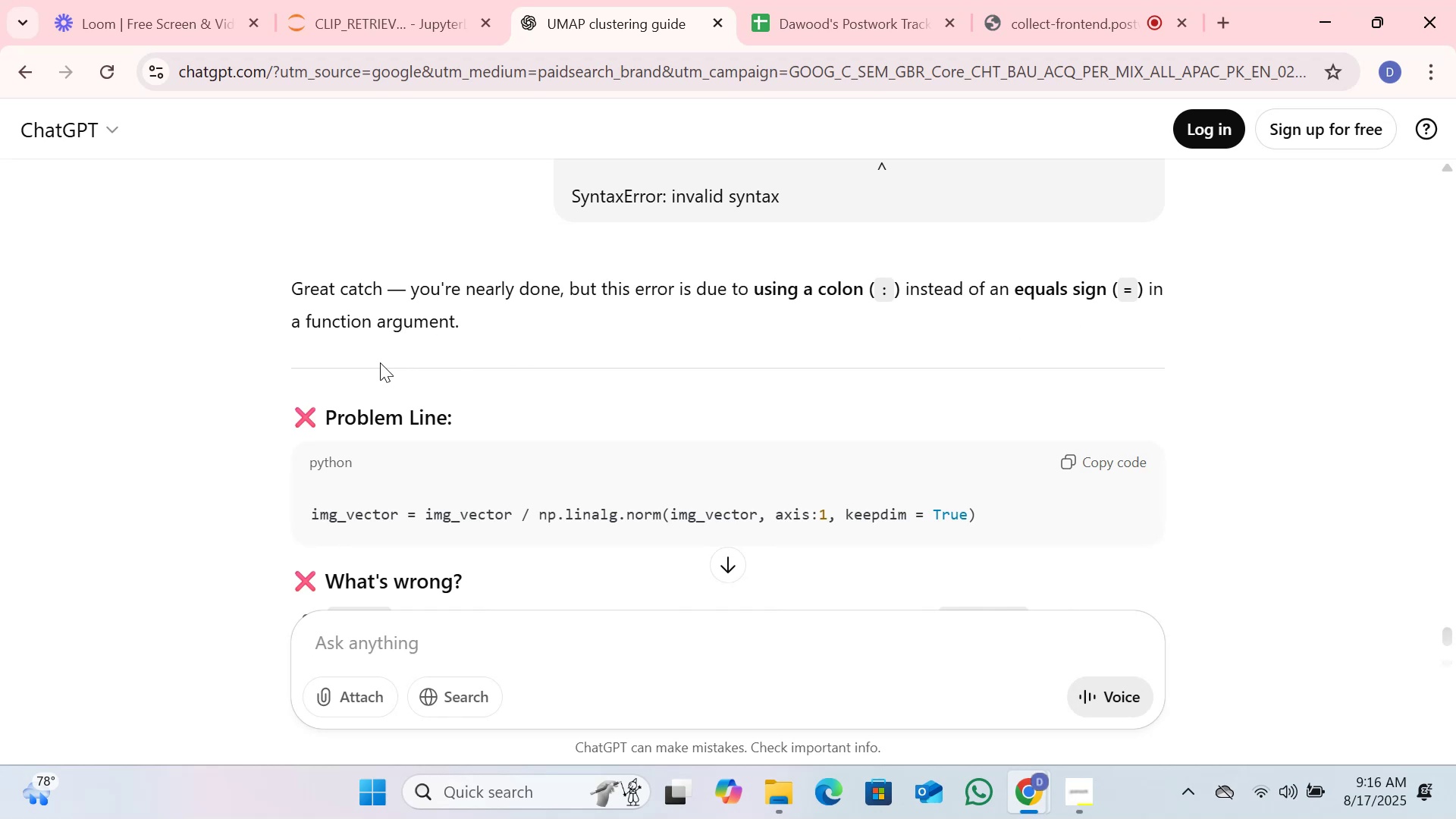 
scroll: coordinate [355, 422], scroll_direction: down, amount: 1.0
 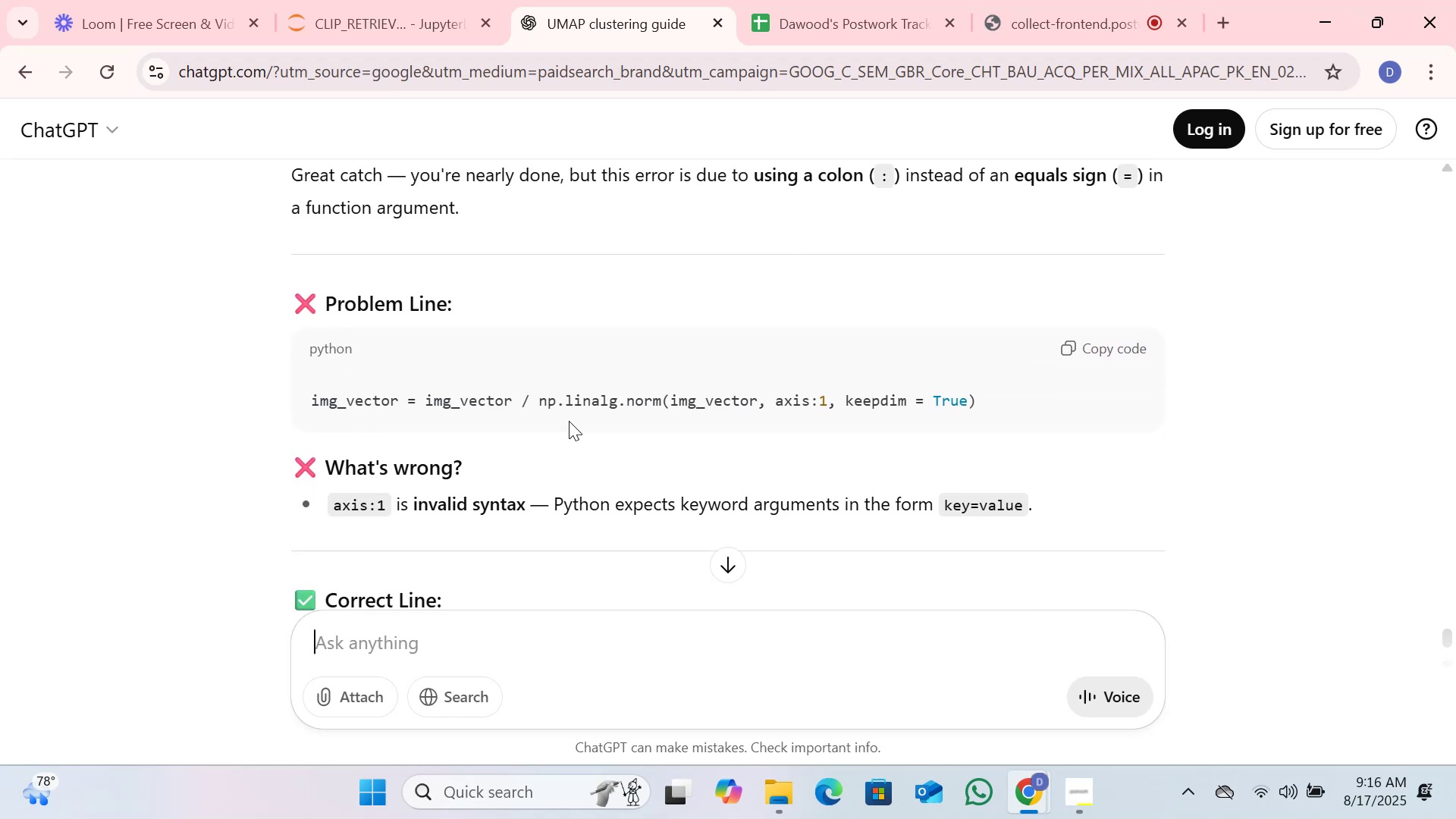 
wait(9.85)
 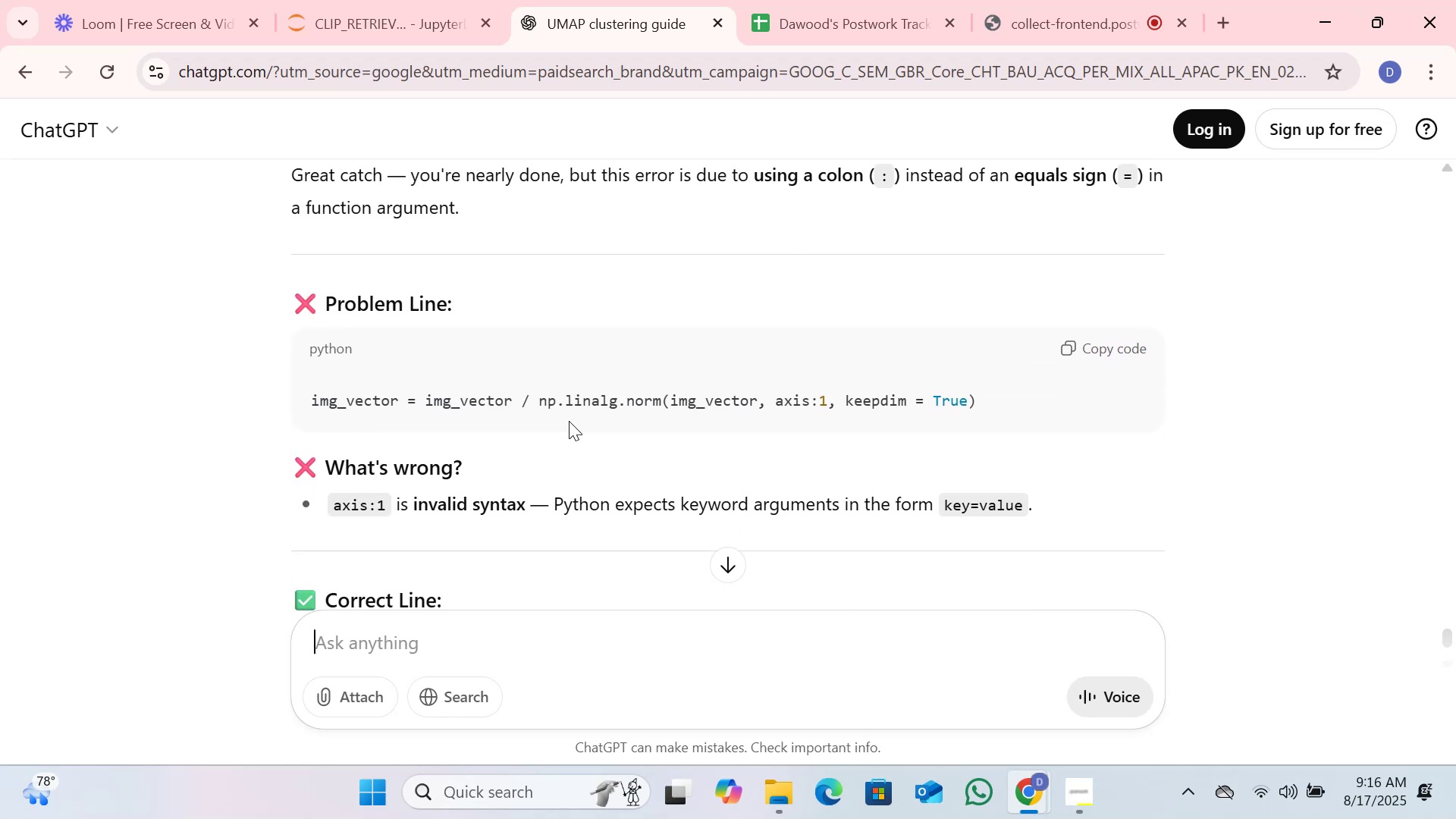 
left_click_drag(start_coordinate=[381, 511], to_coordinate=[356, 501])
 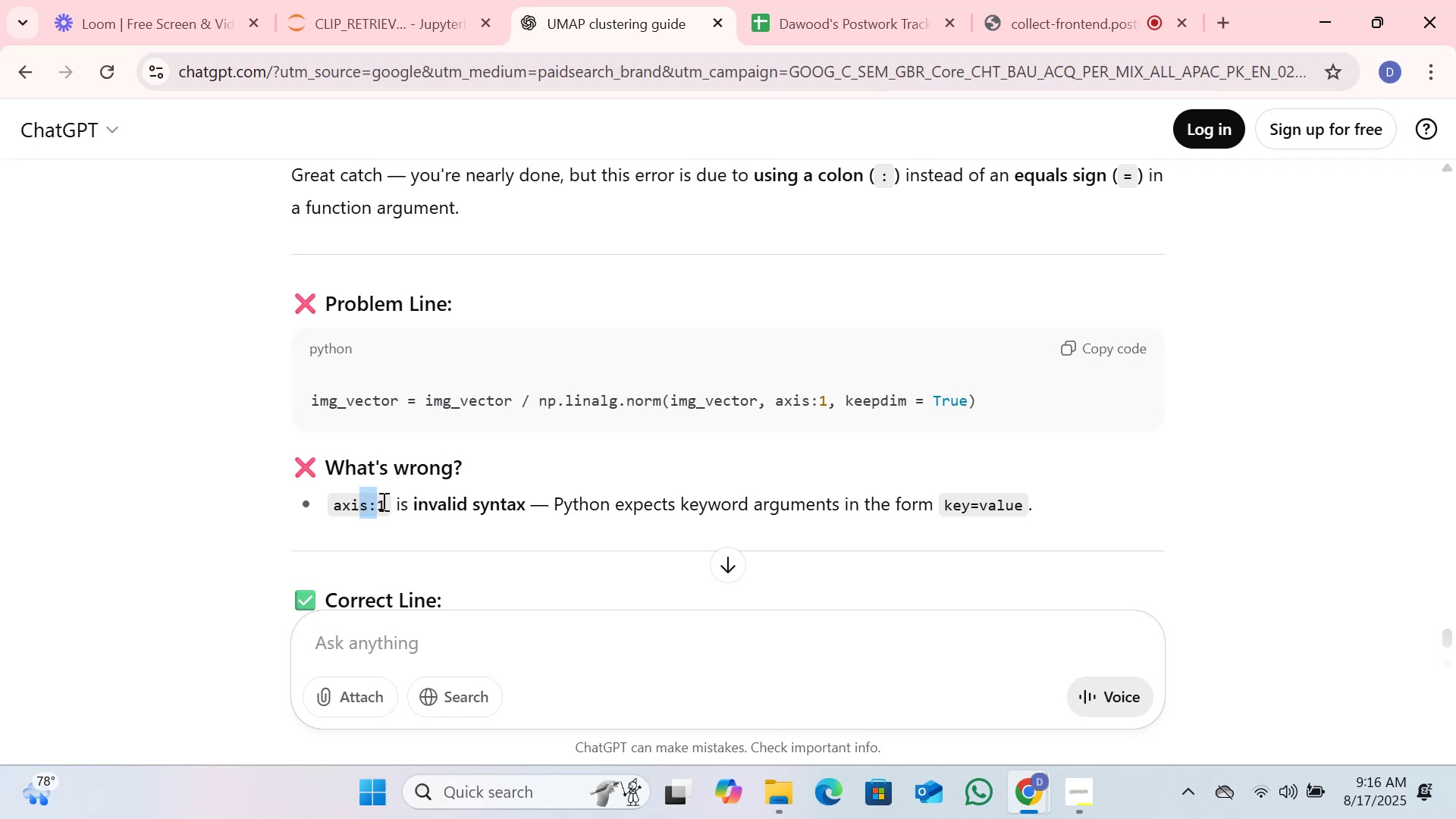 
left_click([382, 501])
 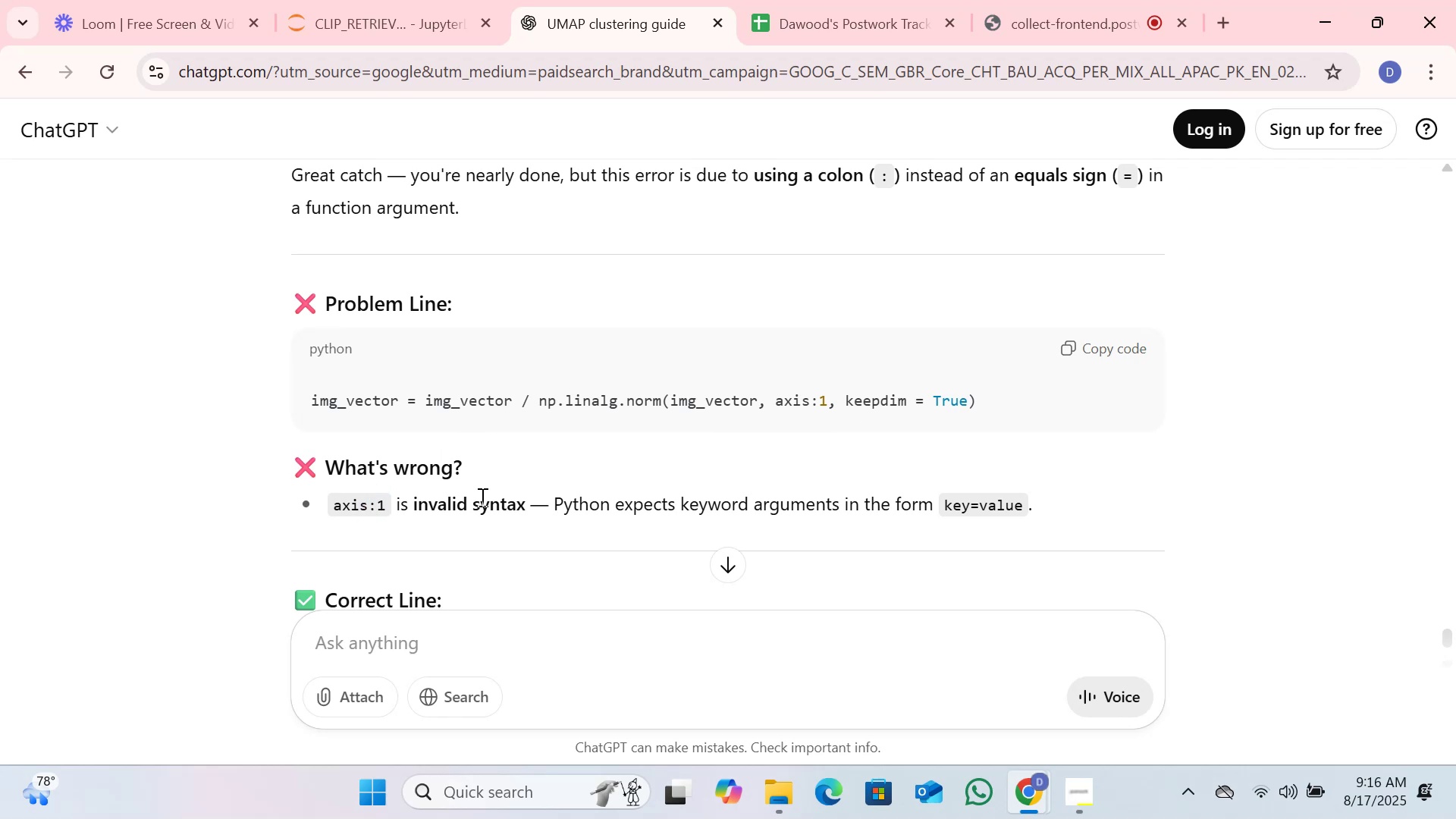 
scroll: coordinate [481, 497], scroll_direction: down, amount: 2.0
 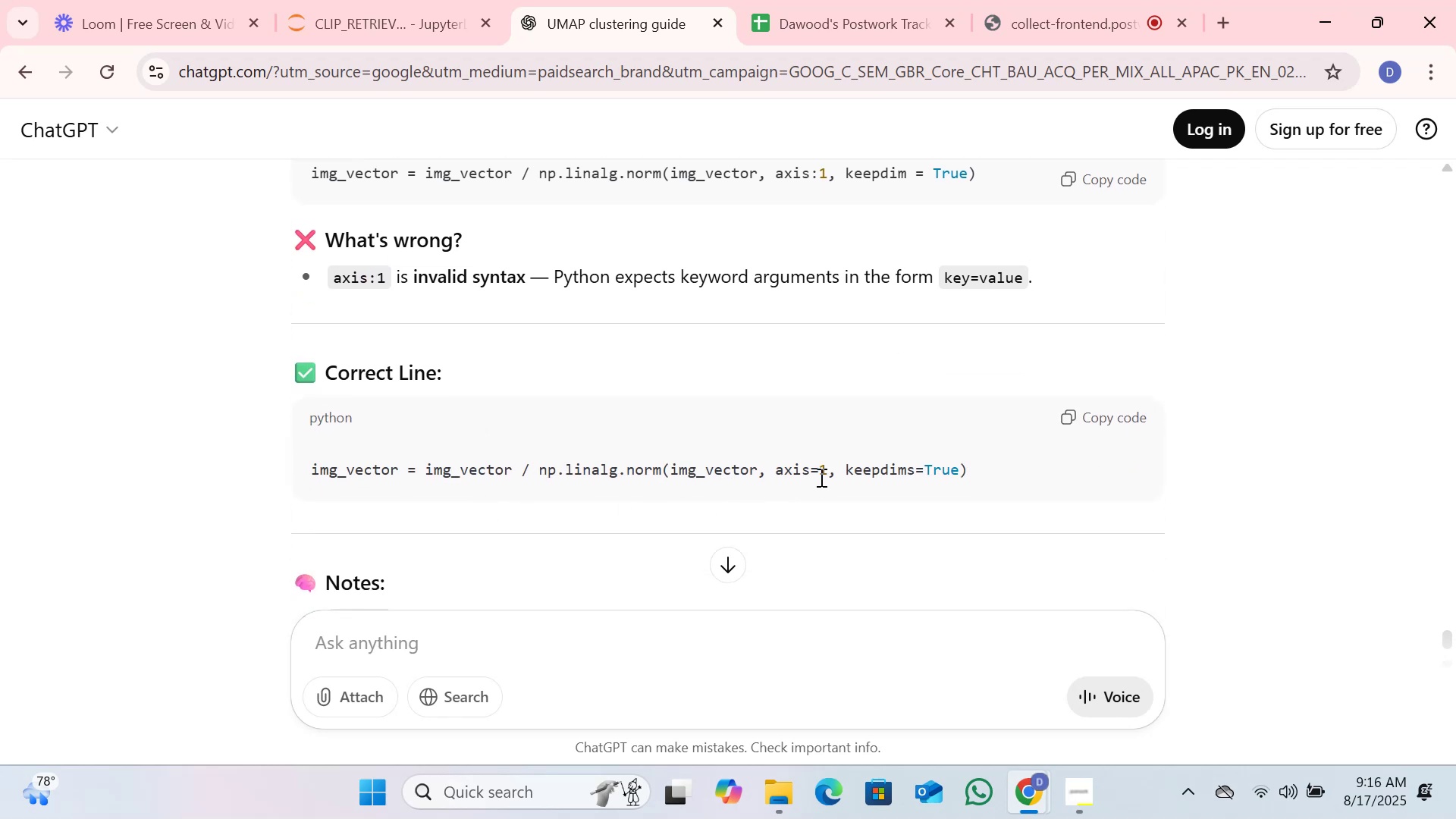 
left_click([820, 477])
 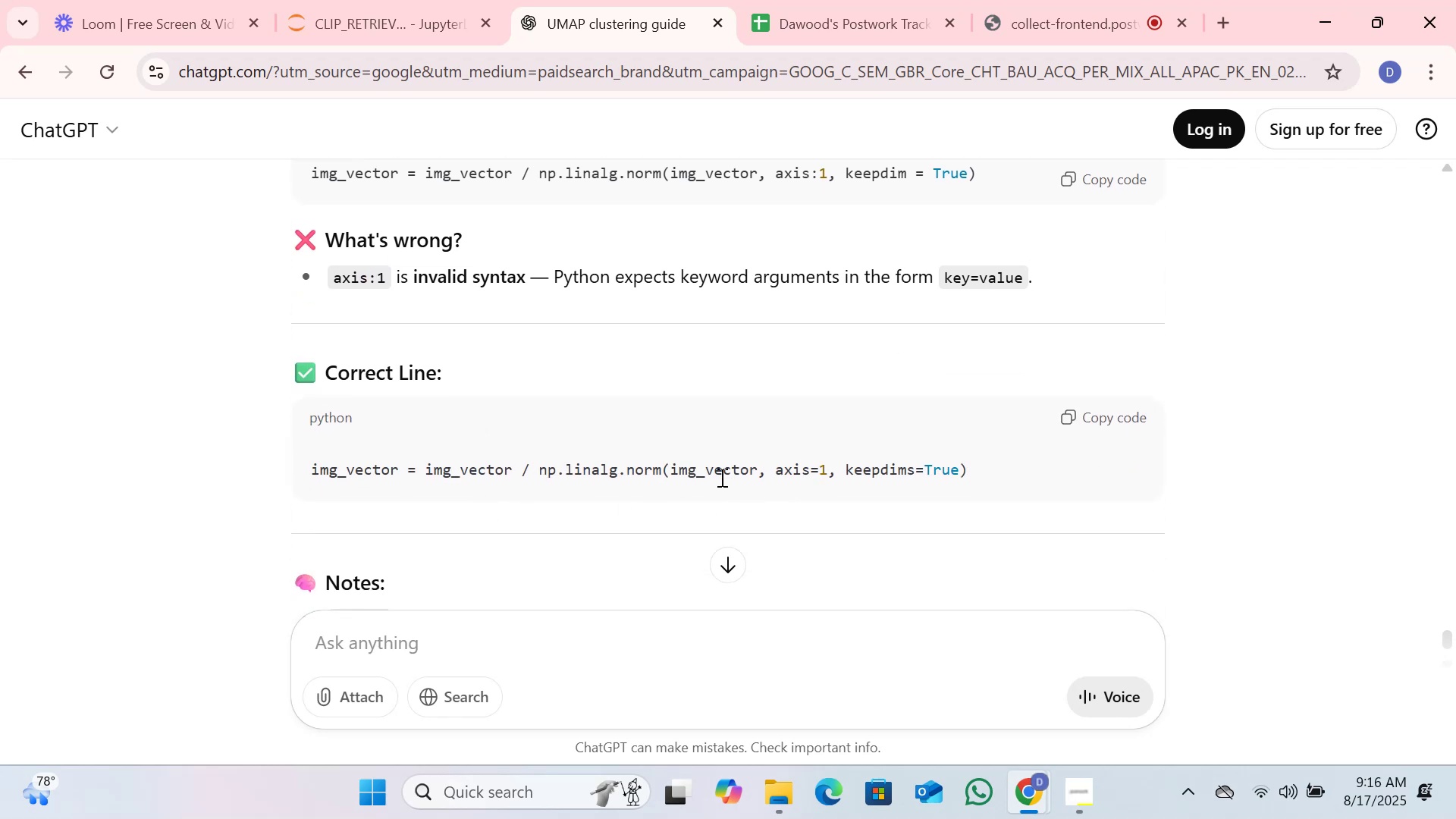 
scroll: coordinate [712, 477], scroll_direction: down, amount: 4.0
 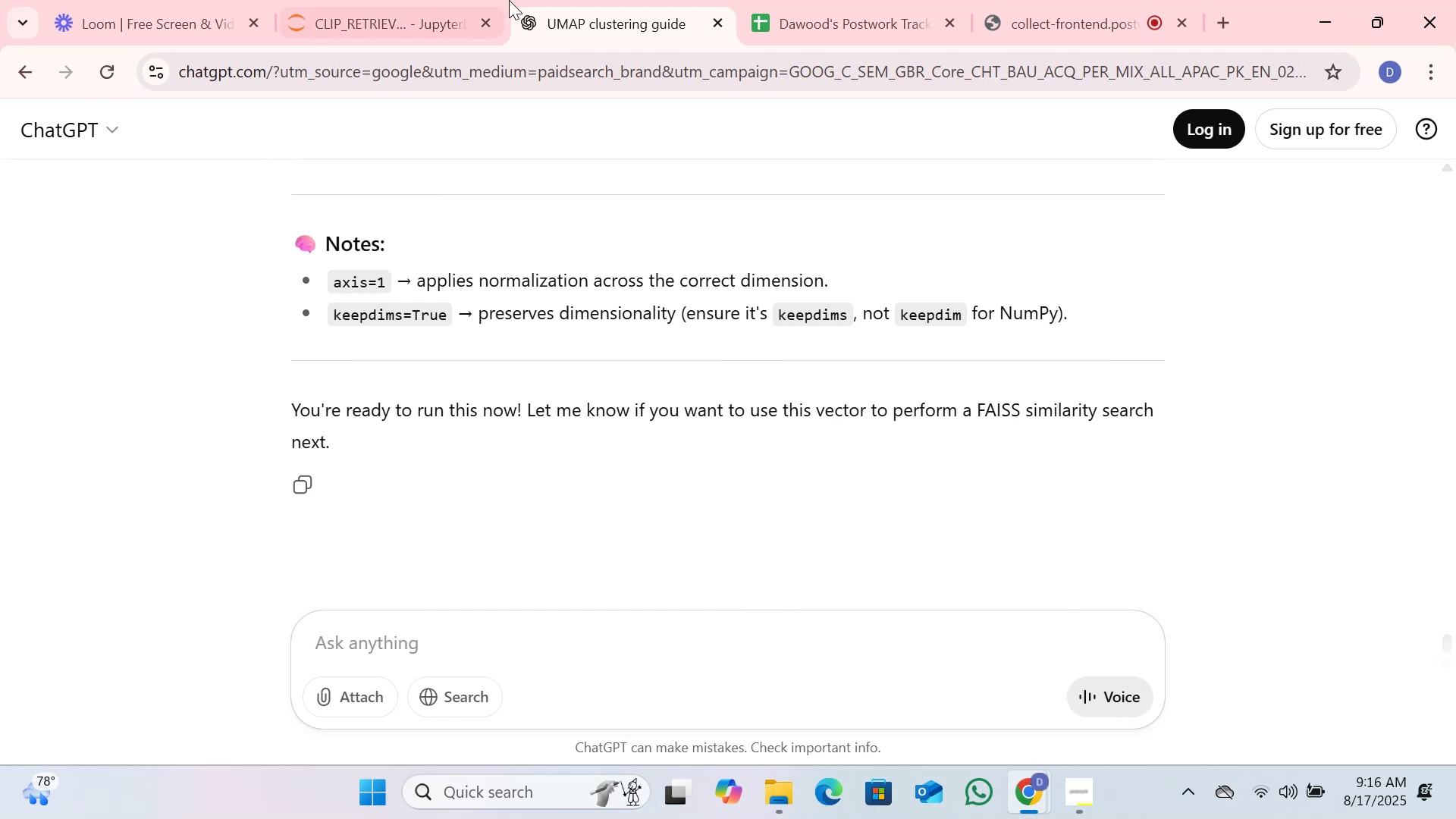 
mouse_move([411, 18])
 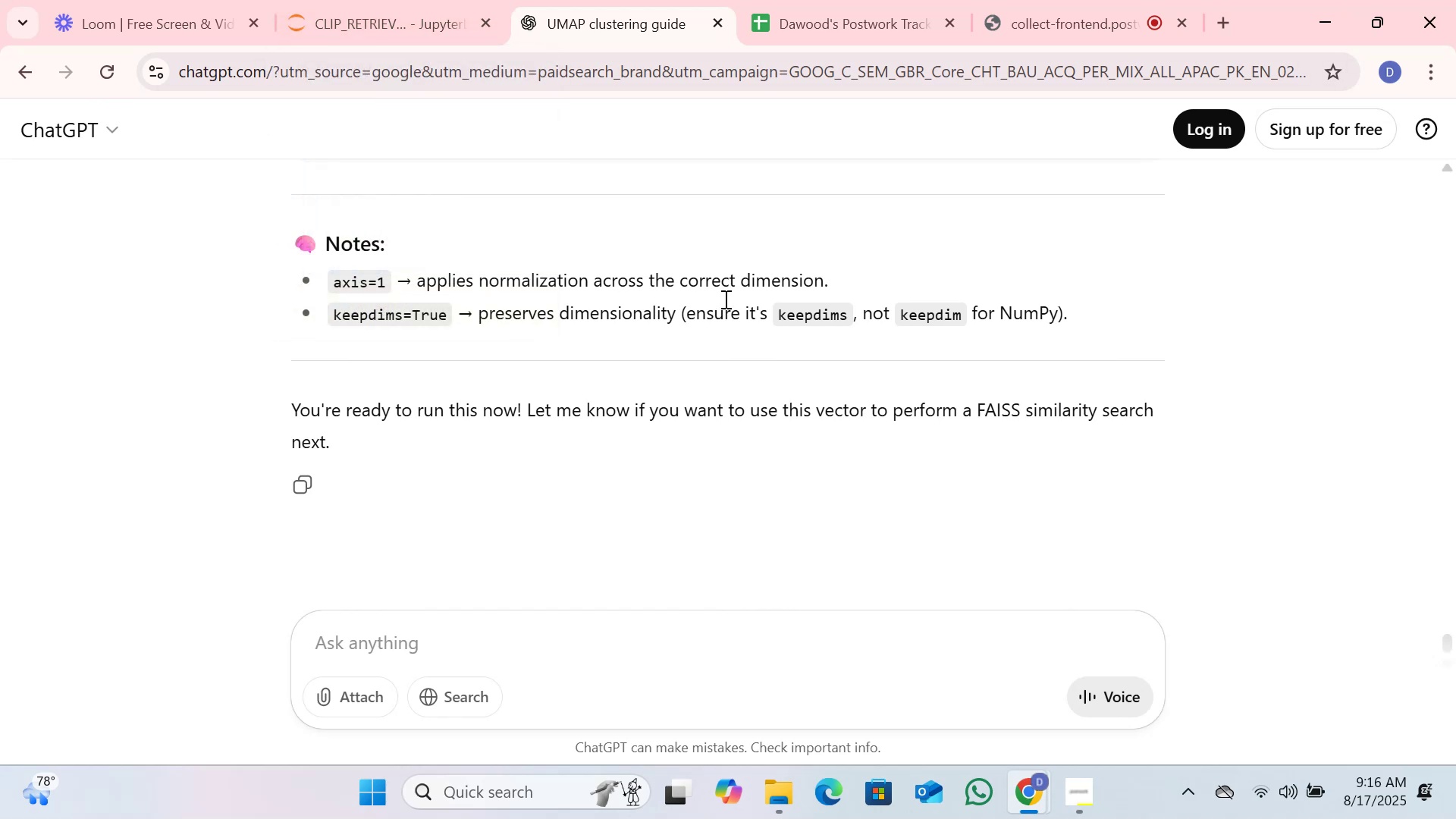 
wait(7.49)
 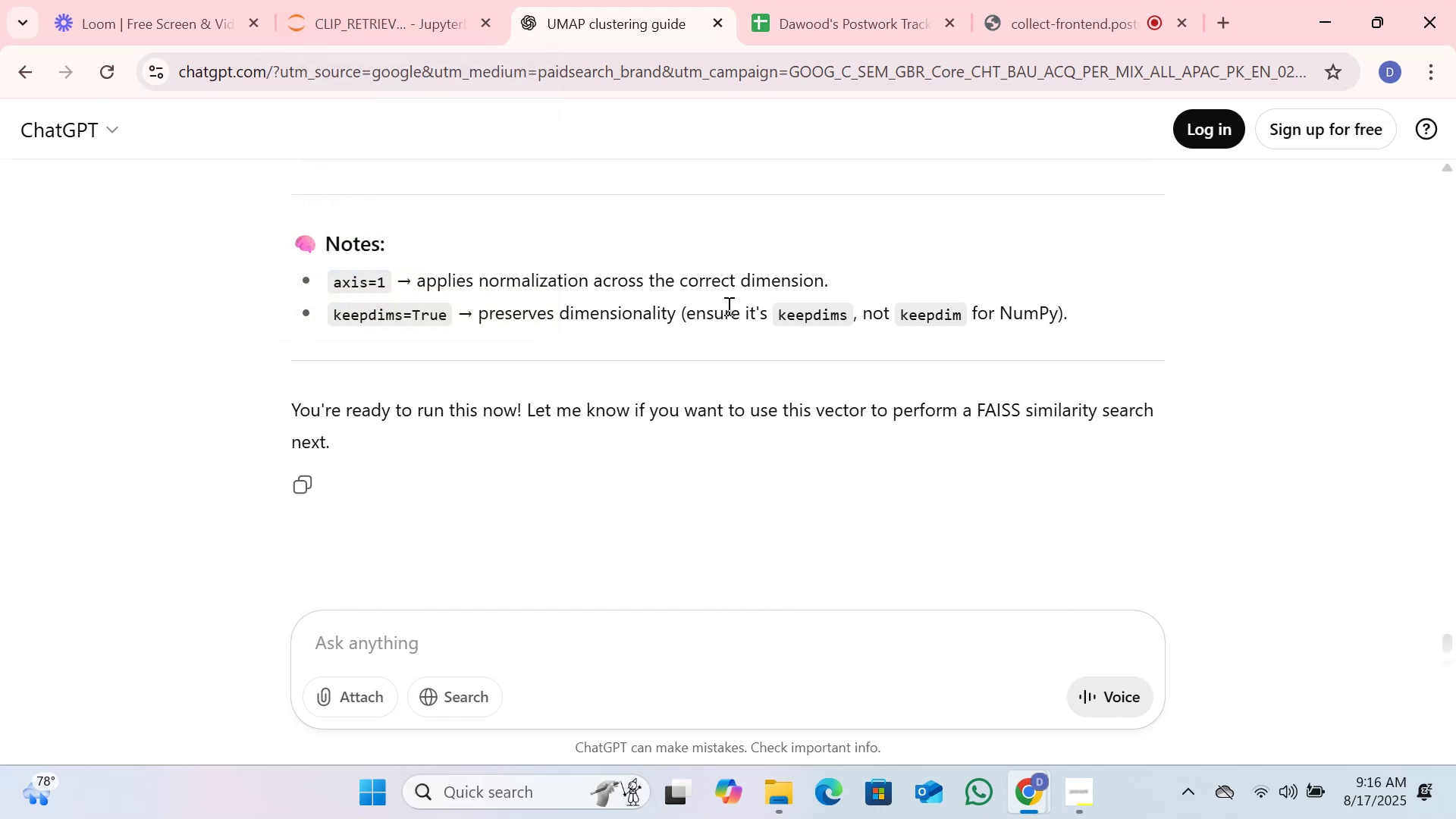 
left_click([392, 0])
 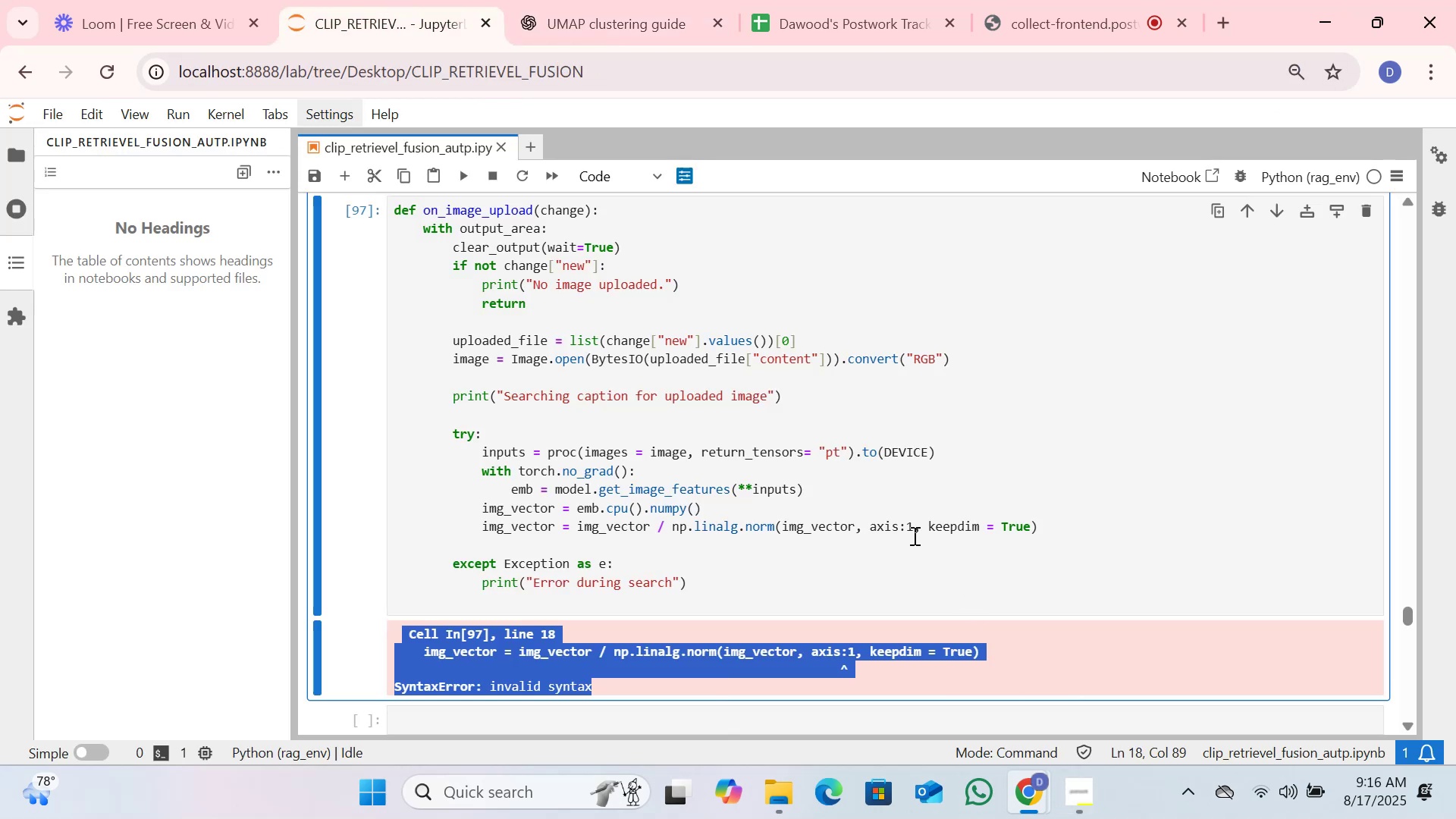 
left_click([913, 535])
 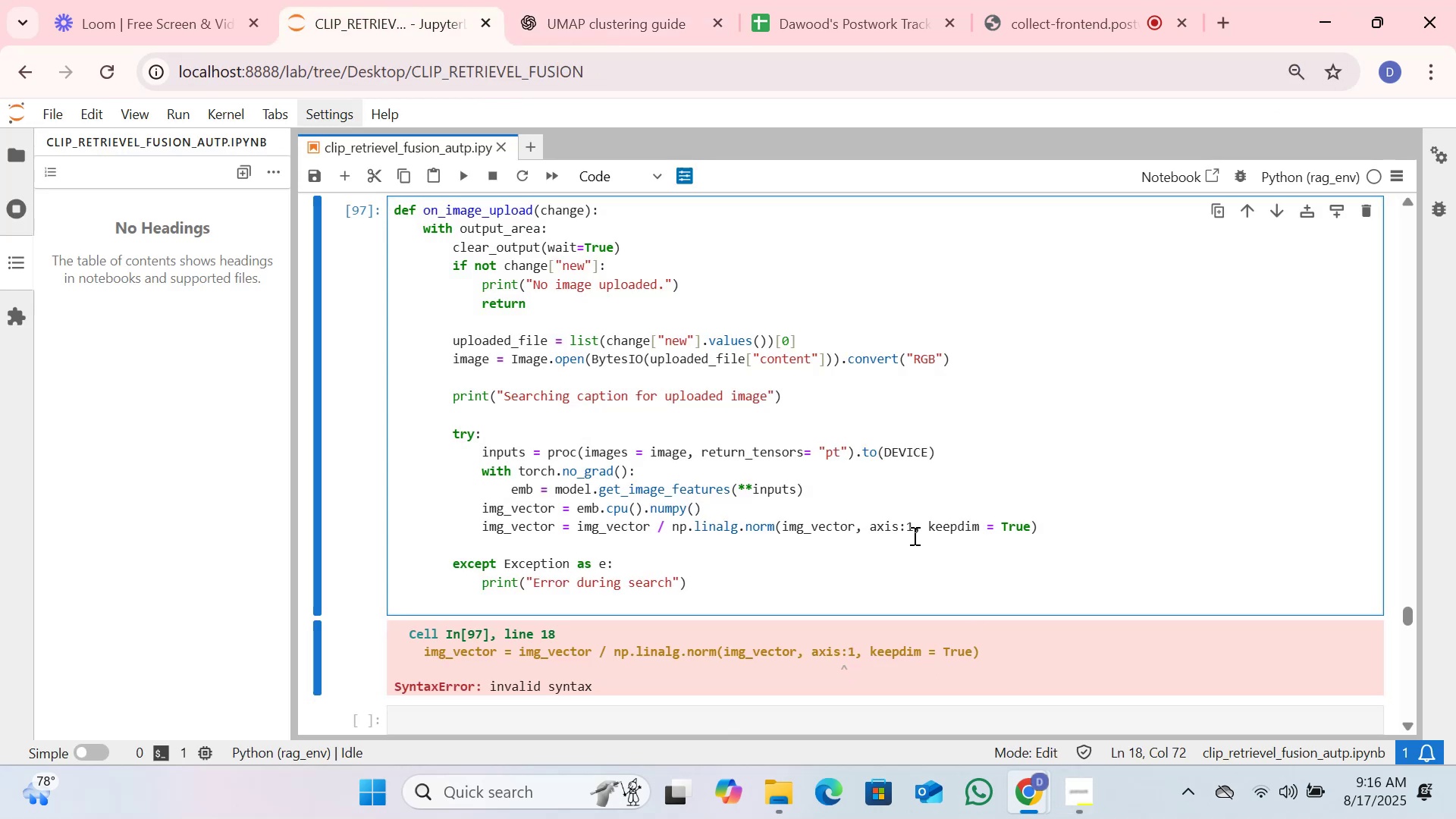 
key(ArrowLeft)
 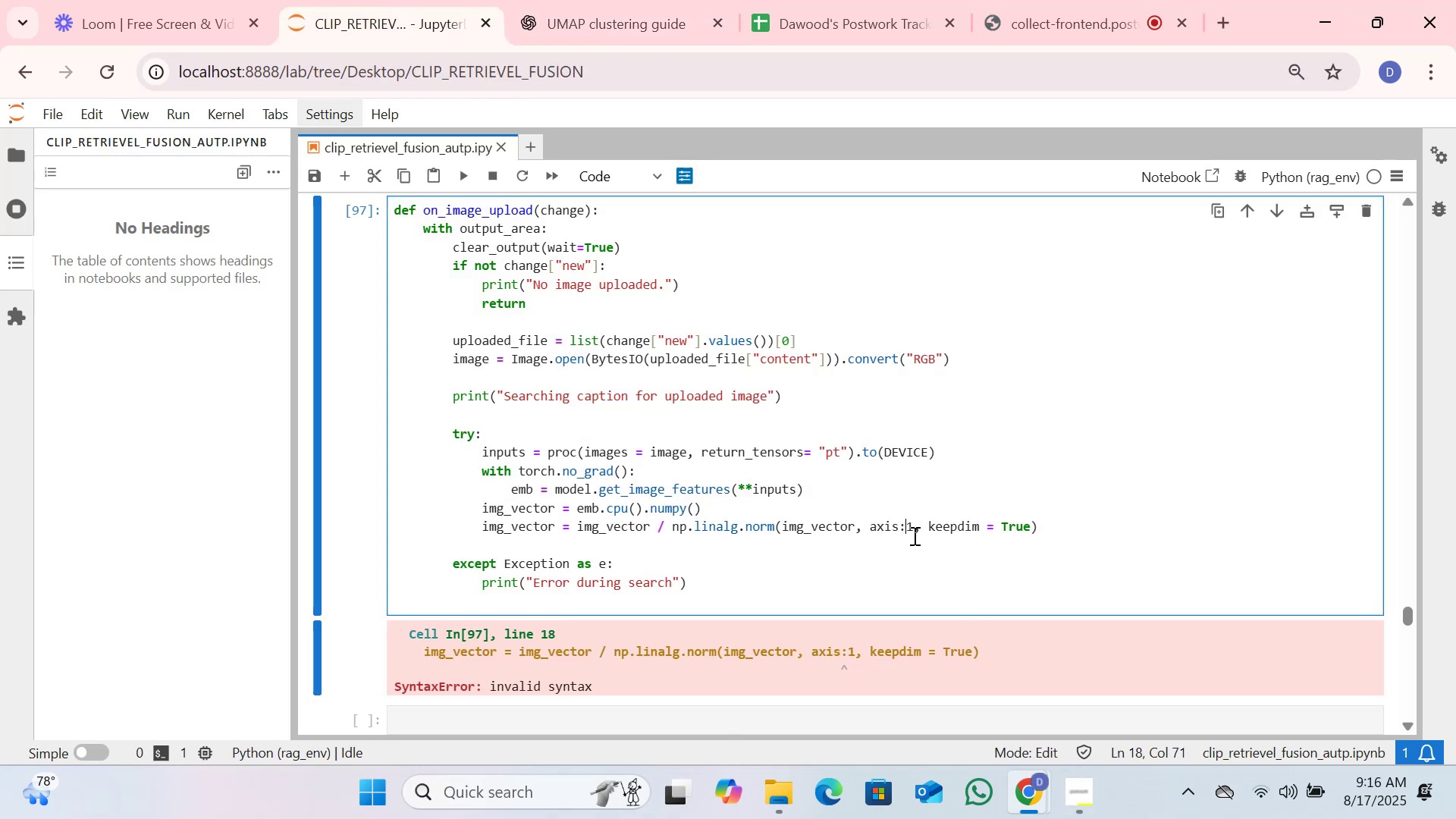 
key(Backspace)
 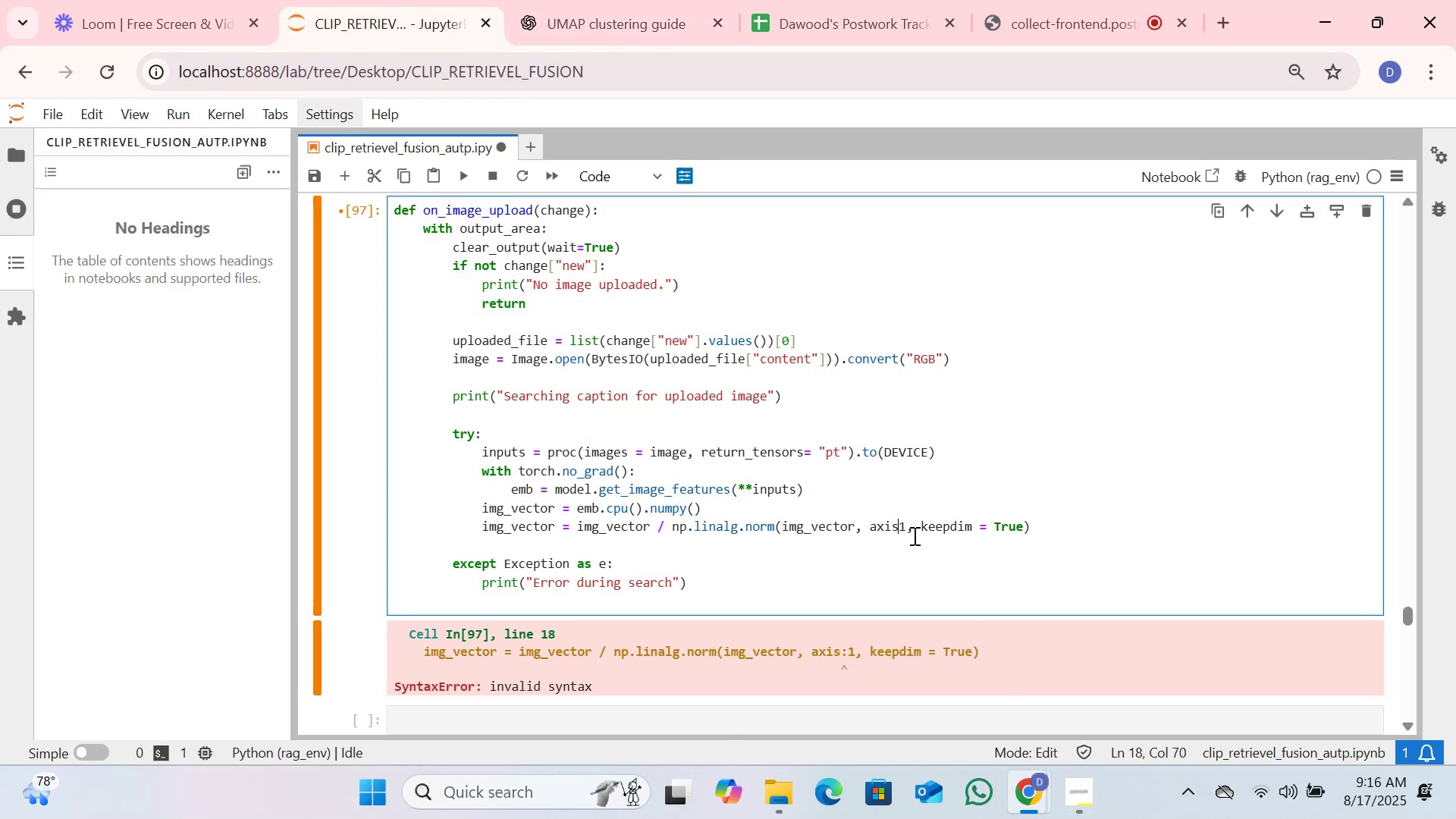 
key(Equal)
 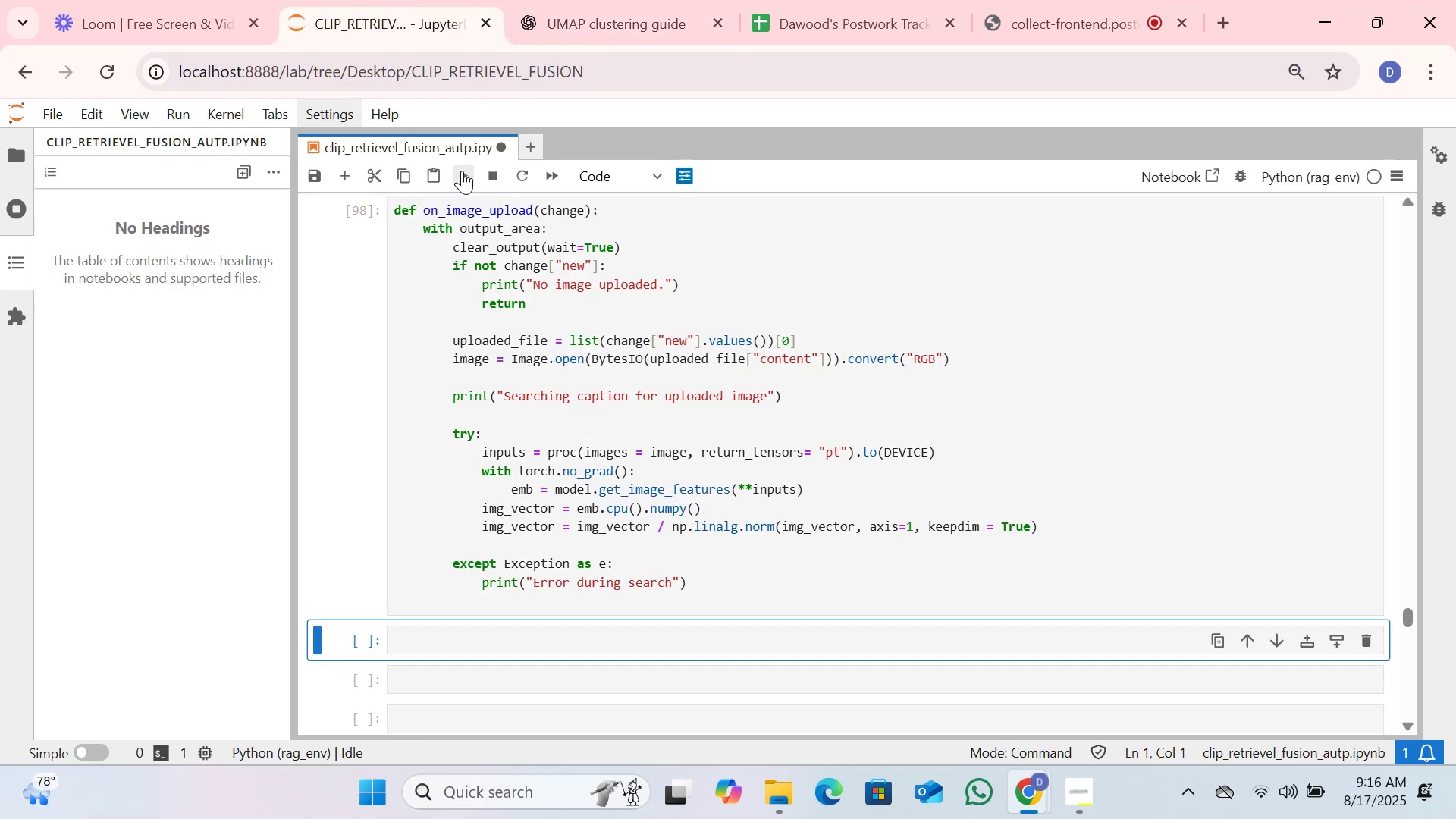 
left_click([747, 569])
 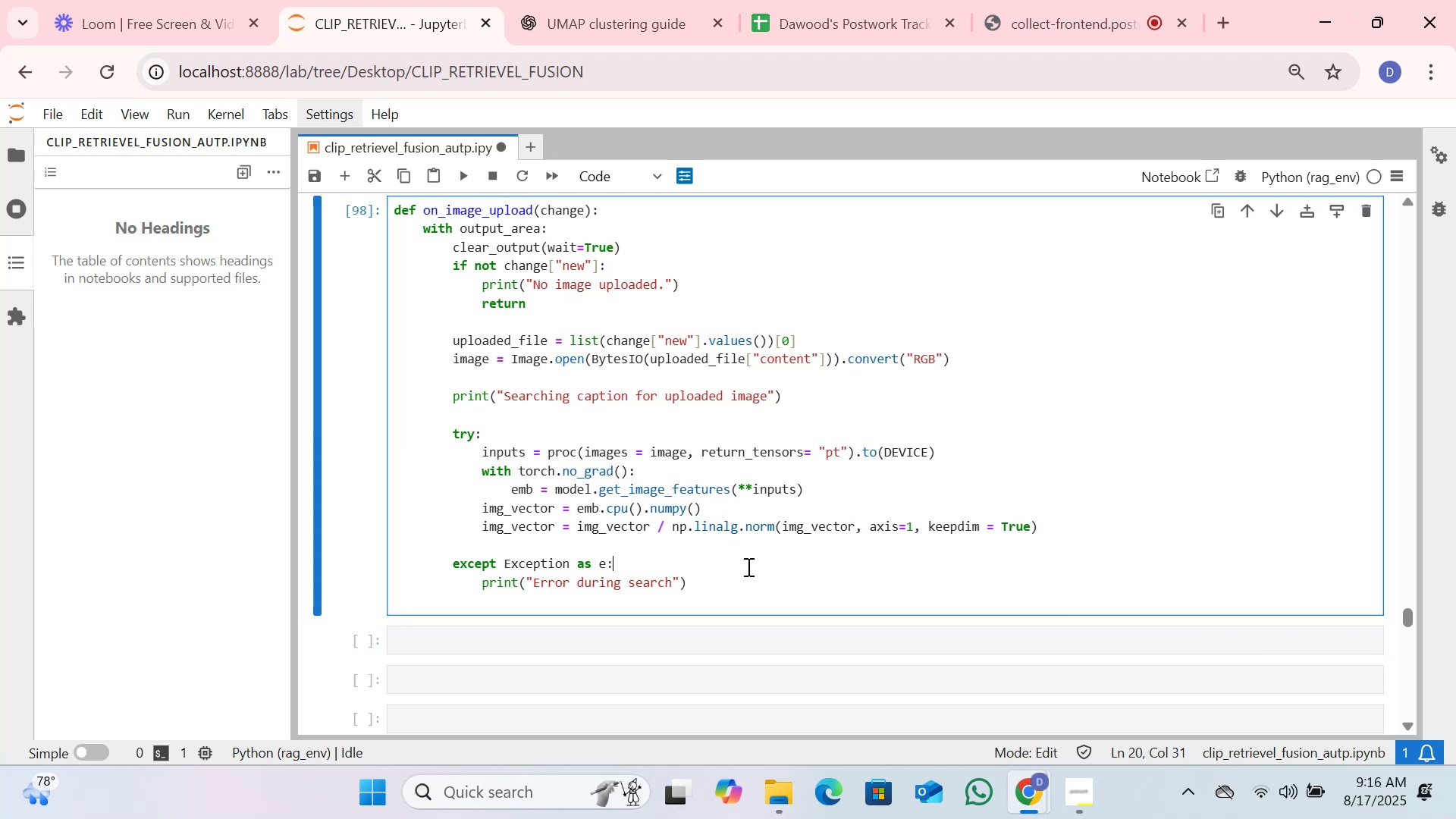 
key(Control+A)
 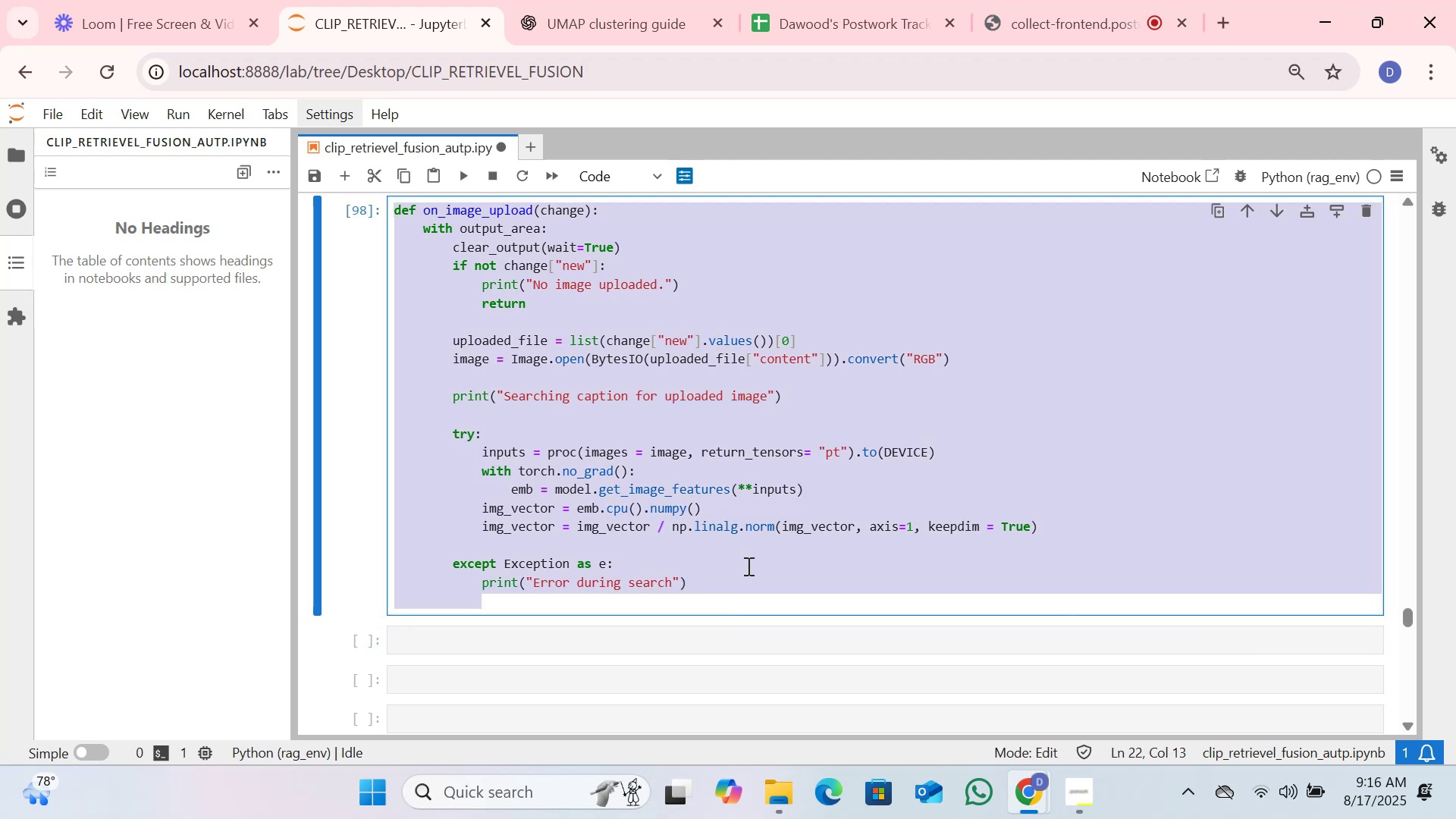 
key(Control+C)
 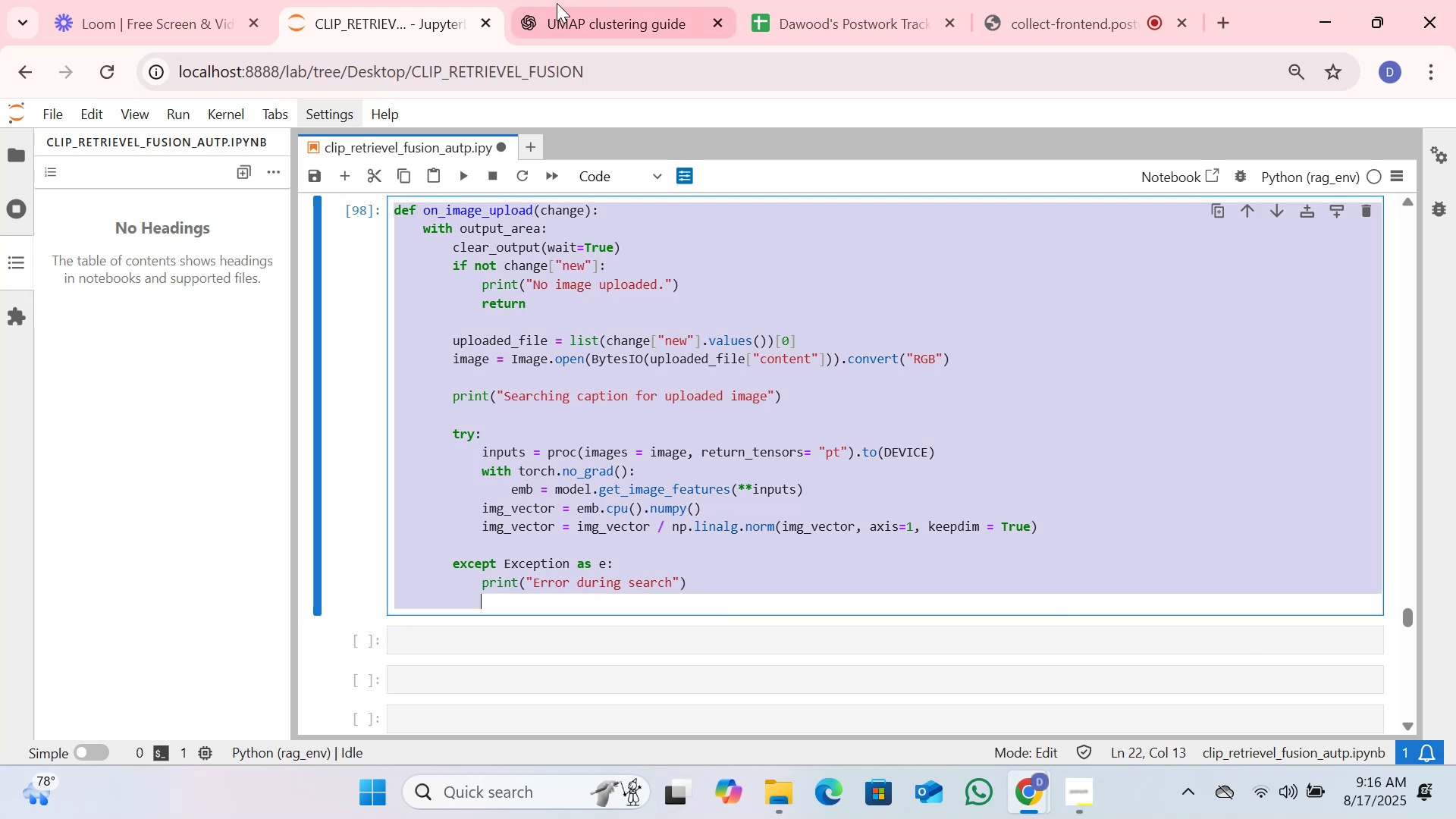 
left_click([557, 3])
 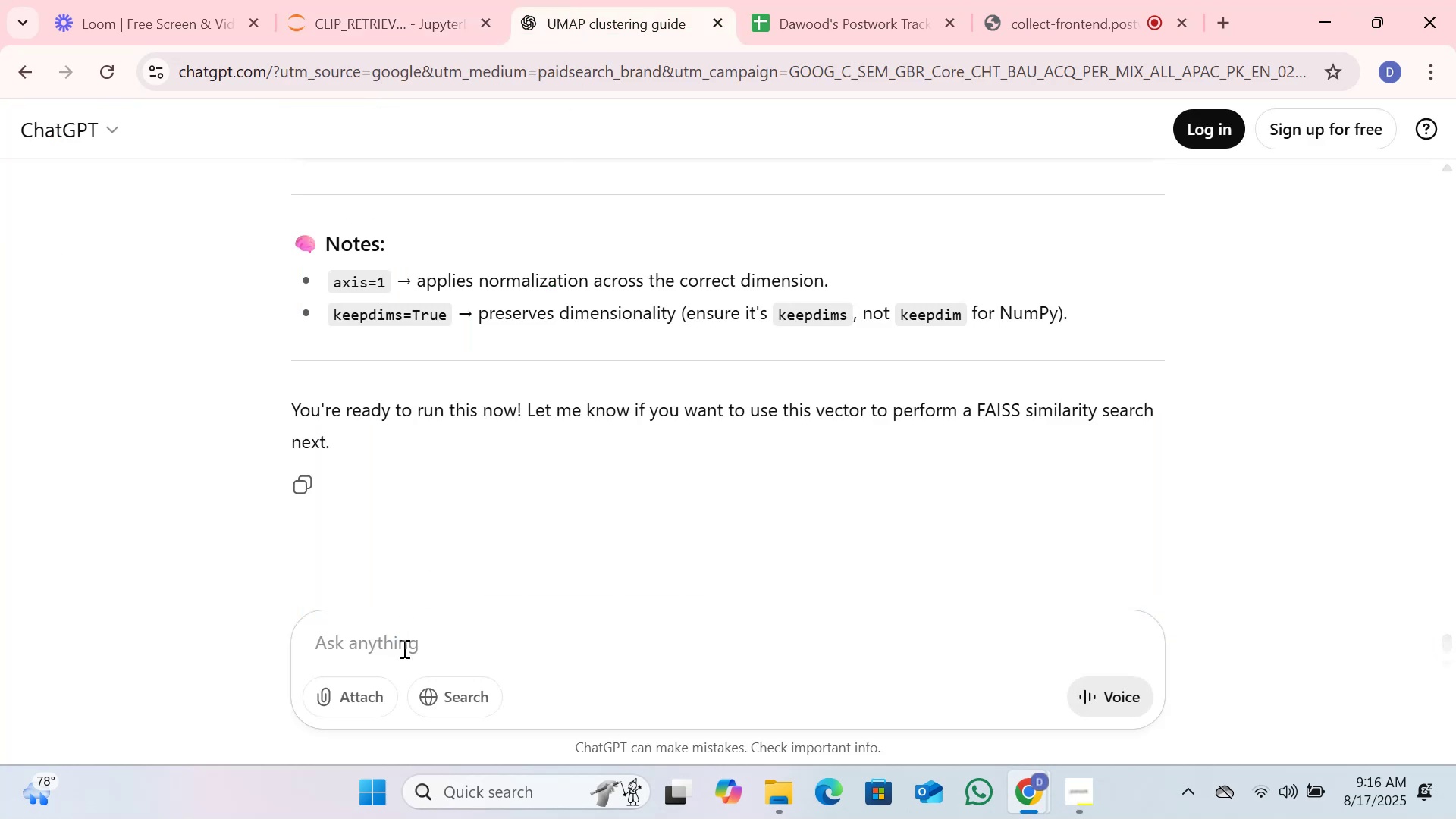 
left_click([403, 648])
 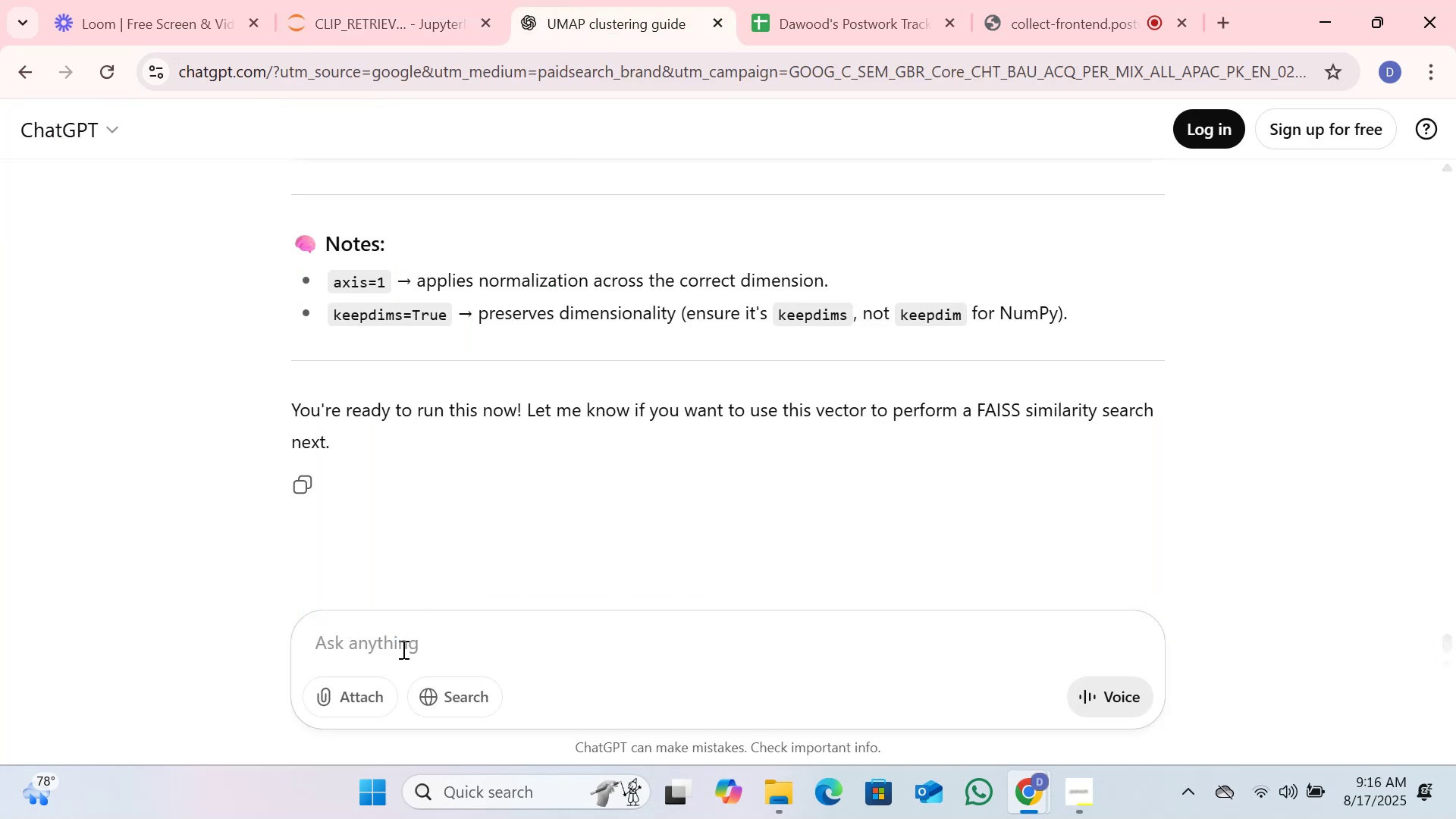 
key(Control+V)
 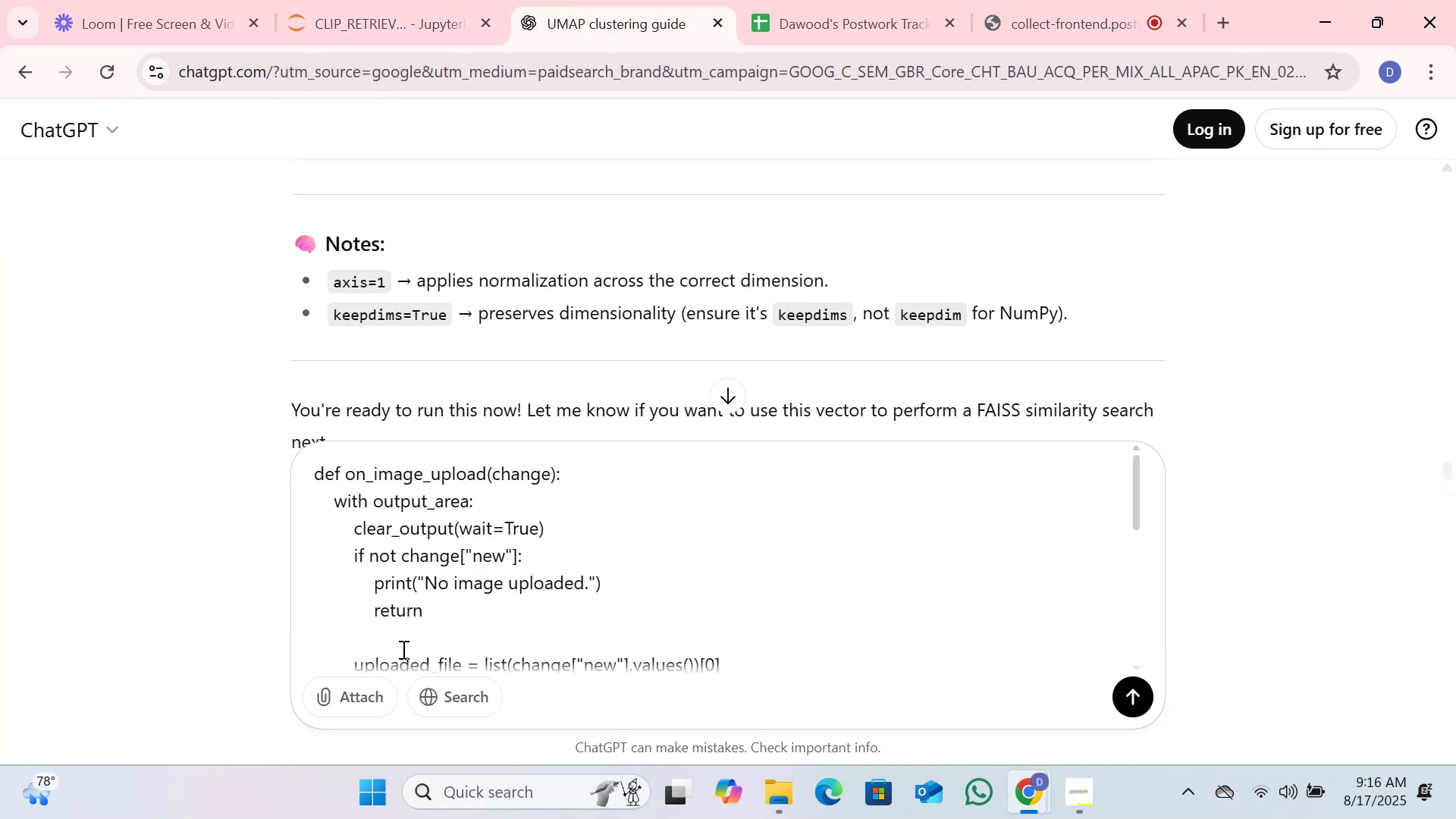 
key(Shift+Enter)
 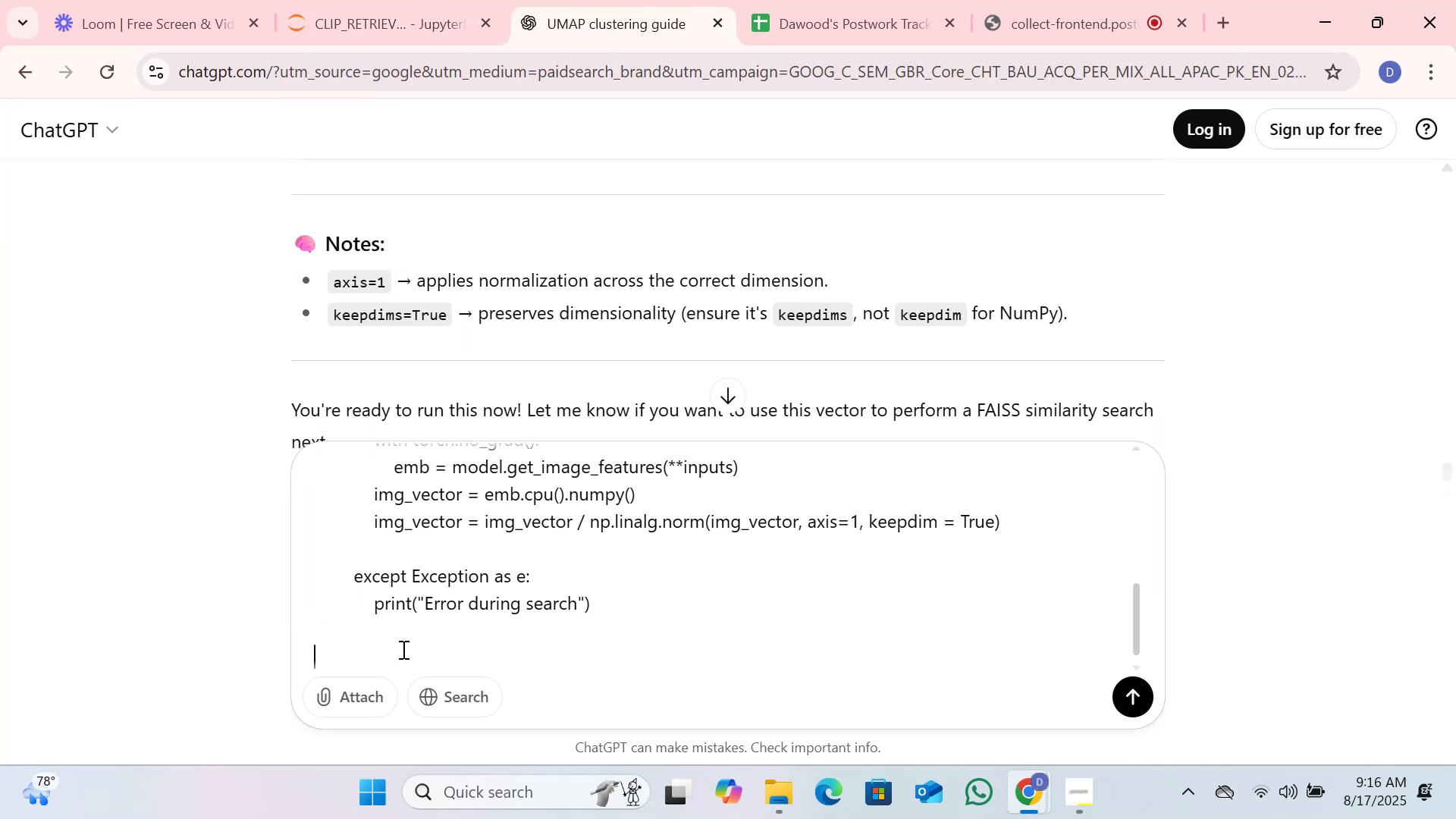 
key(Shift+Enter)
 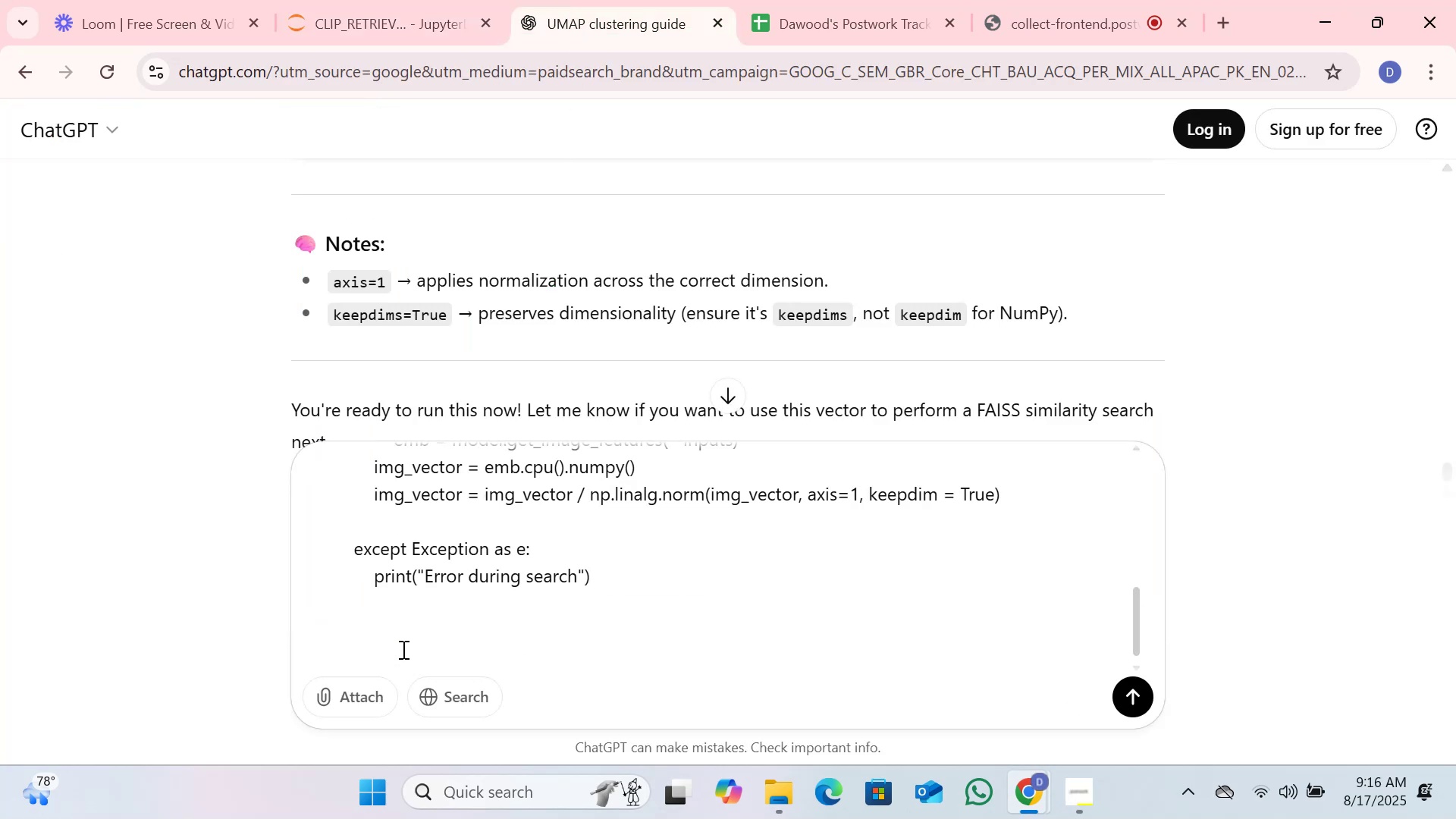 
type(check the entireco)
key(Backspace)
key(Backspace)
type( code write or not\)
key(Backspace)
 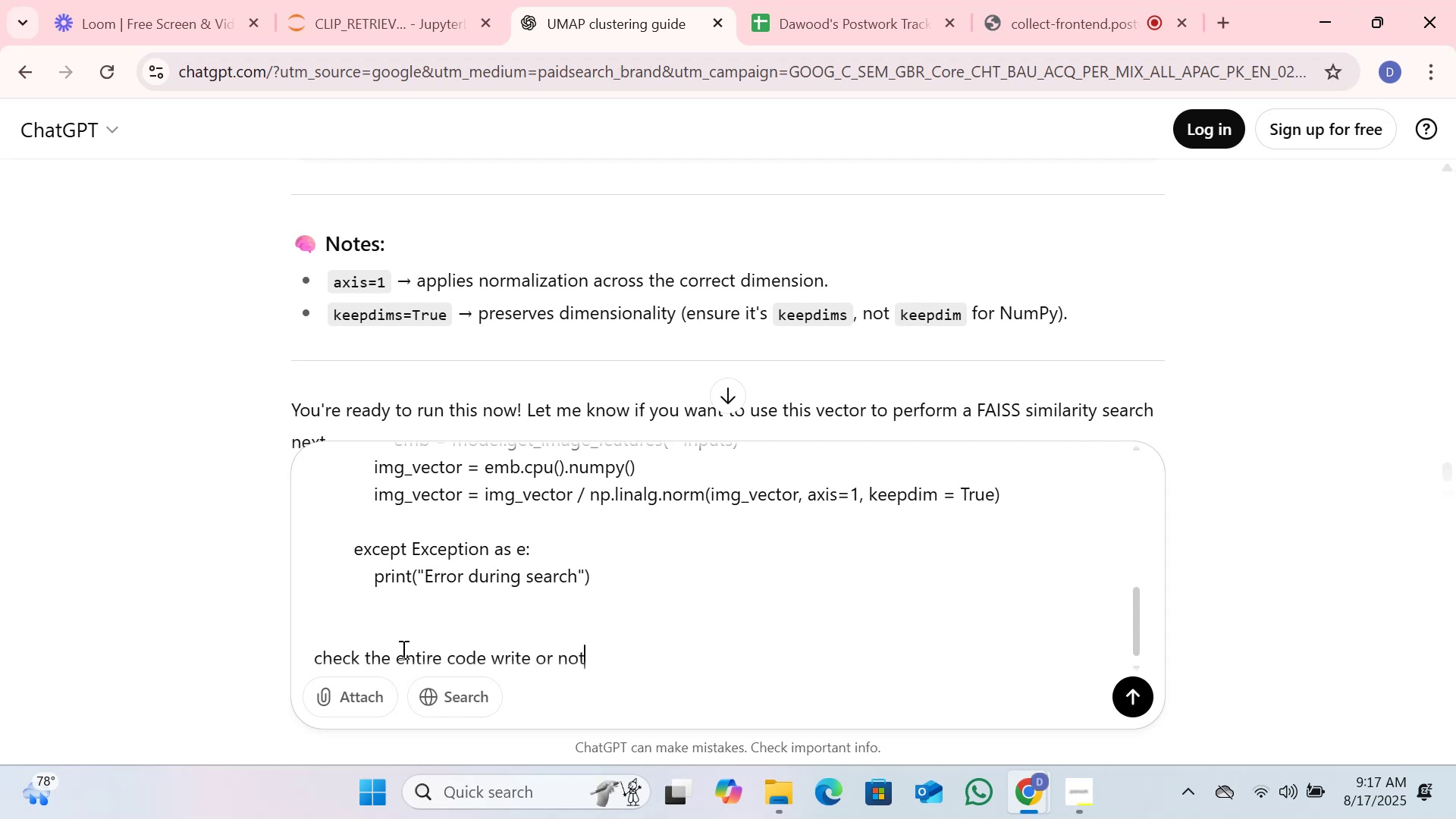 
key(Enter)
 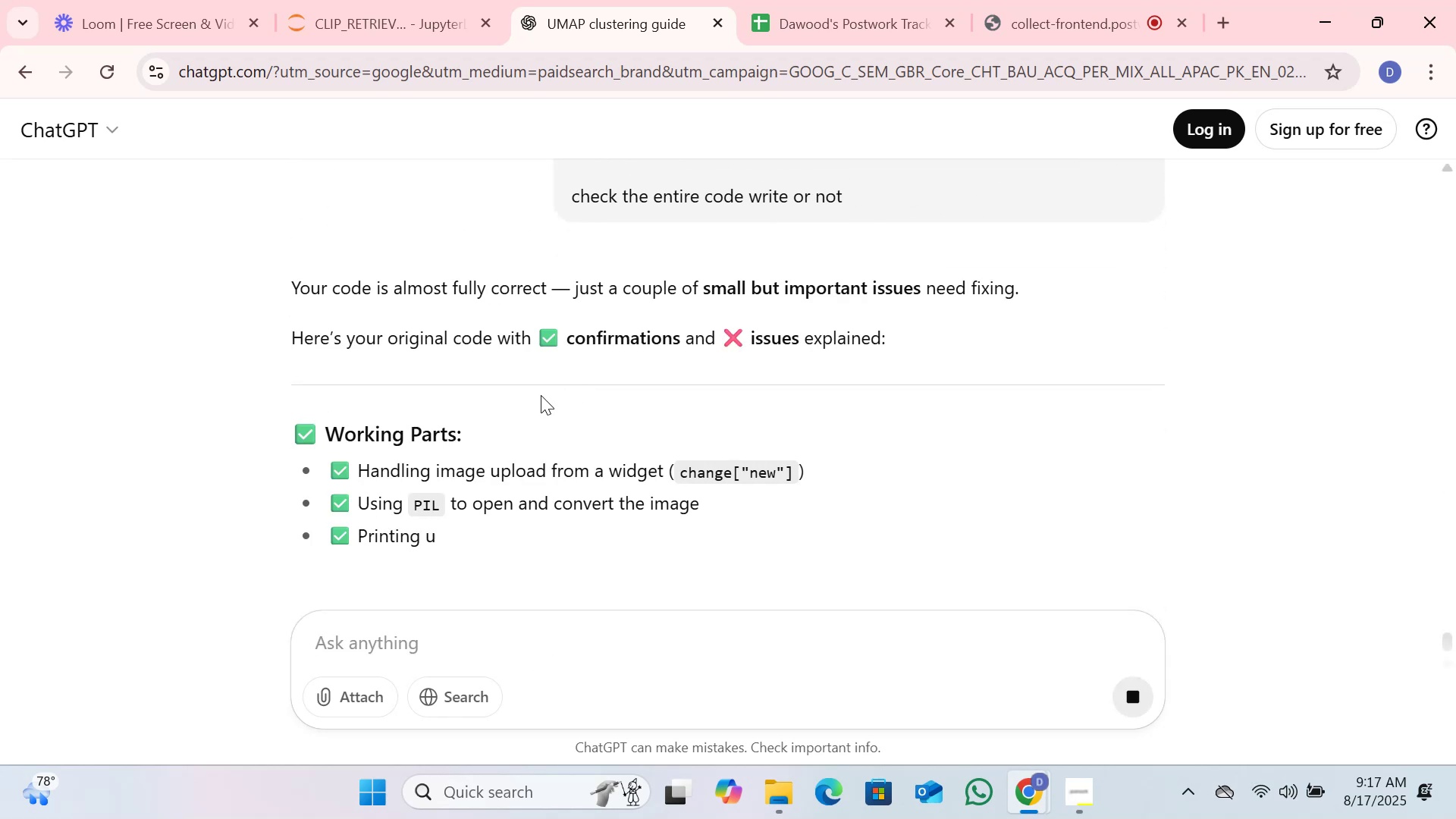 
scroll: coordinate [617, 333], scroll_direction: down, amount: 3.0
 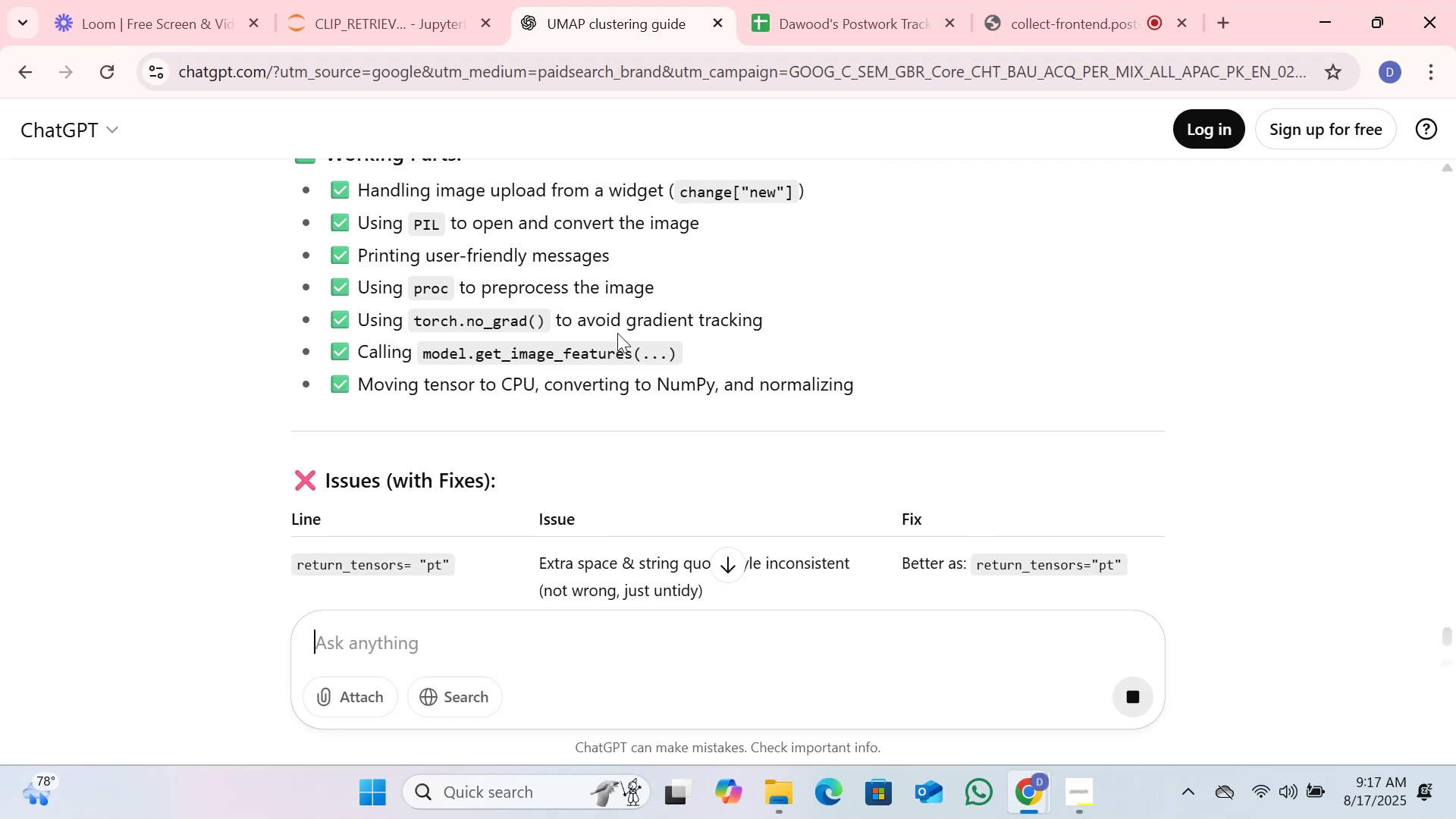 
wait(5.28)
 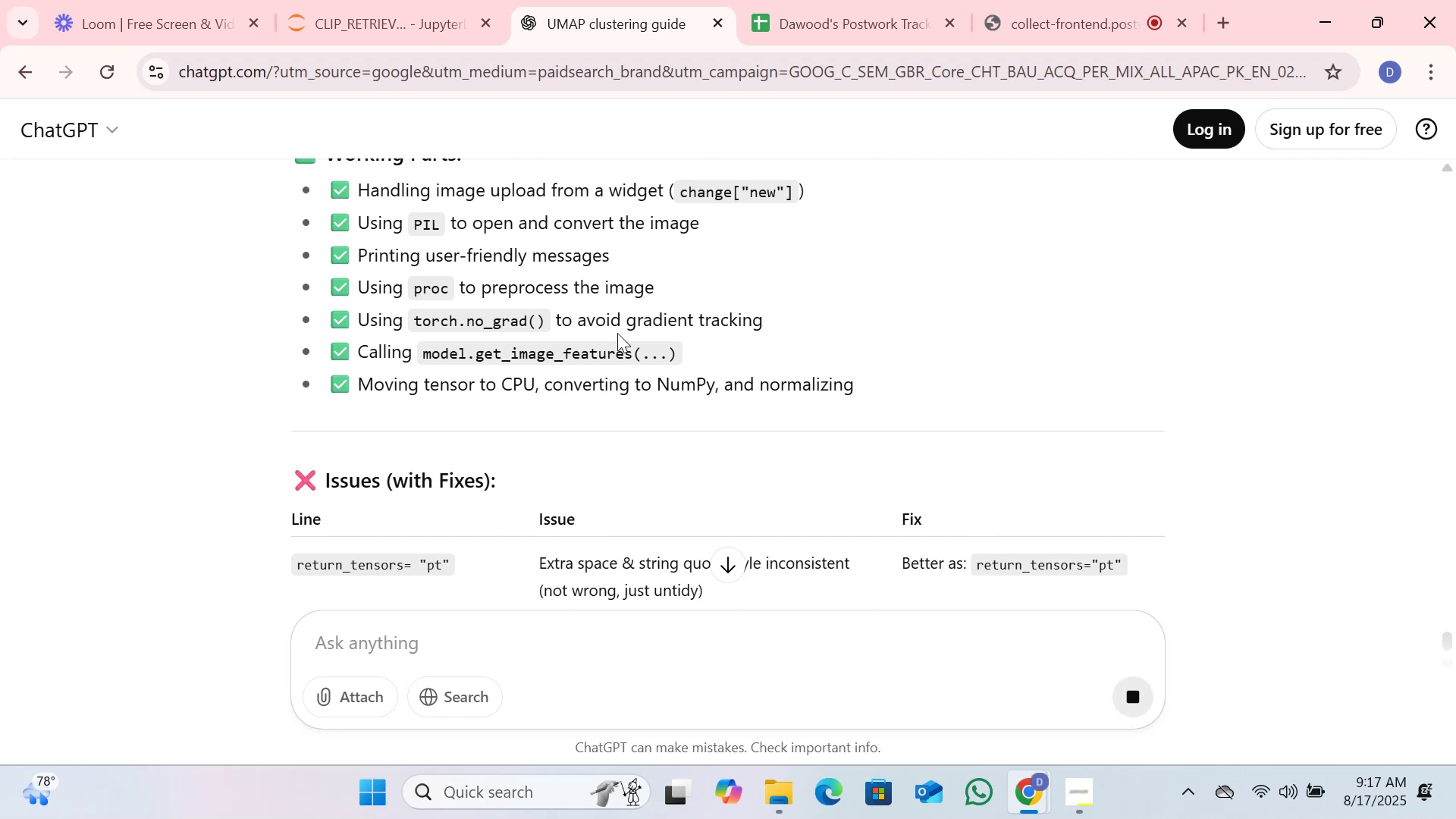 
scroll: coordinate [617, 333], scroll_direction: down, amount: 2.0
 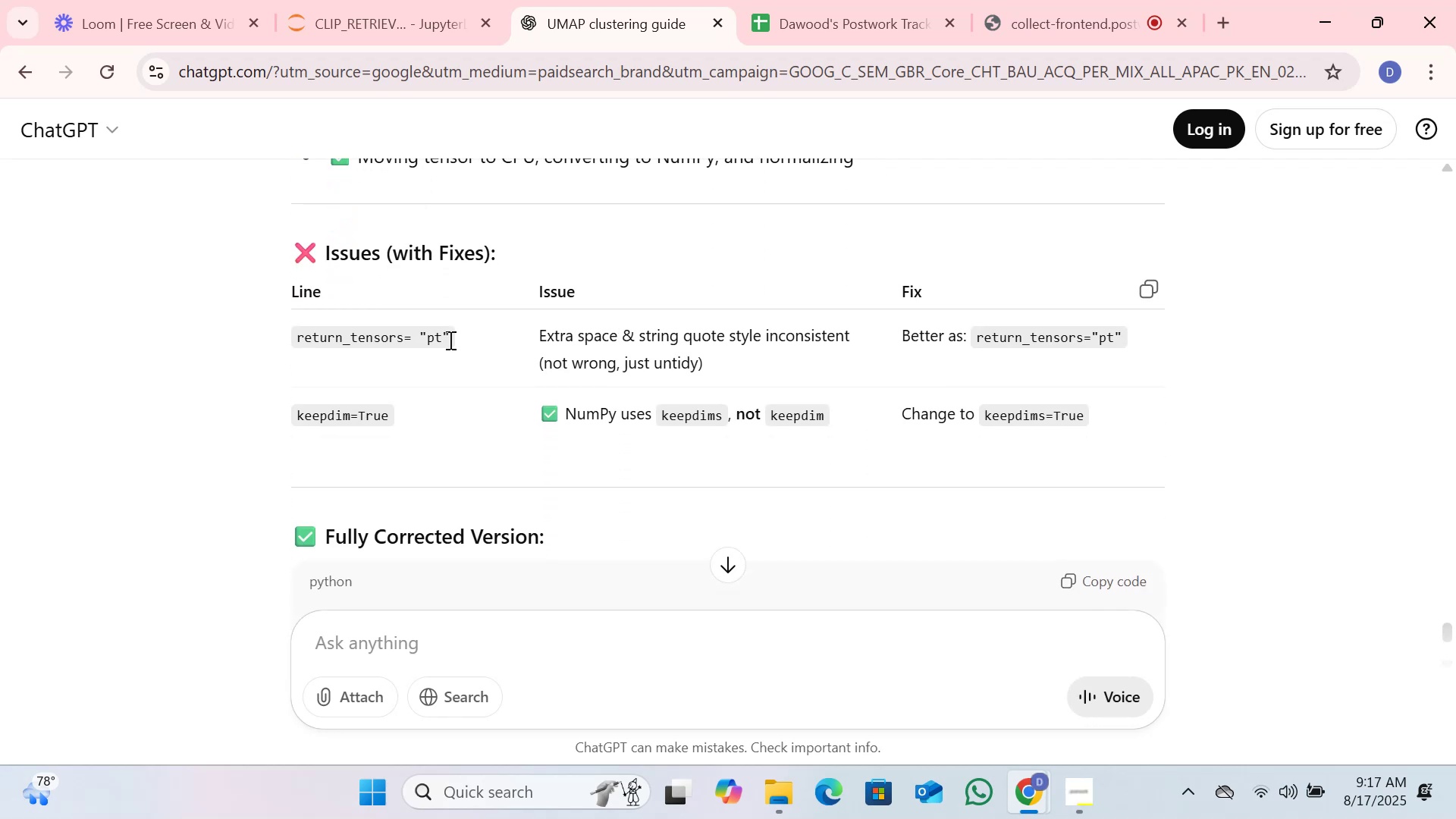 
double_click([449, 340])
 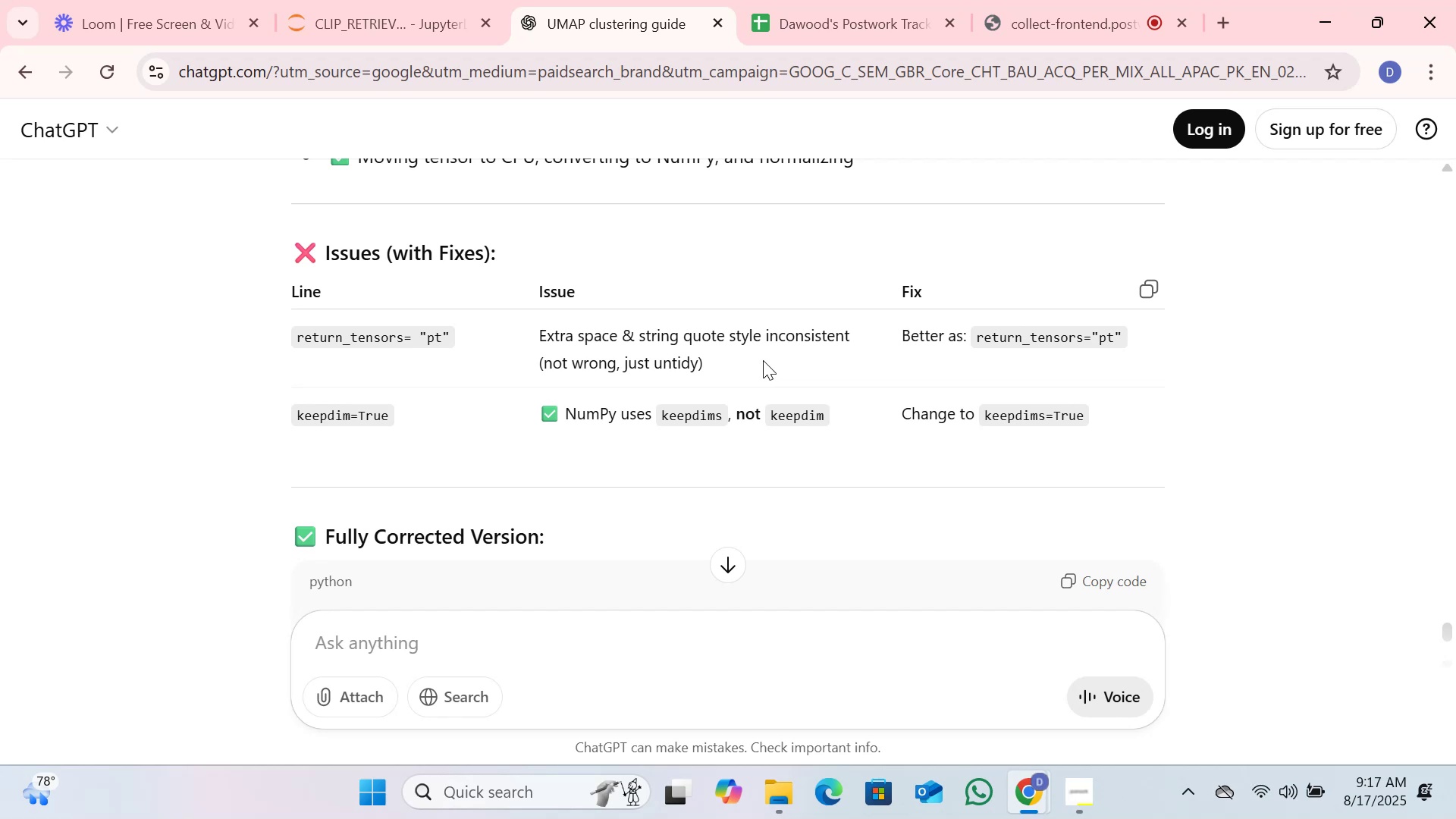 
wait(23.66)
 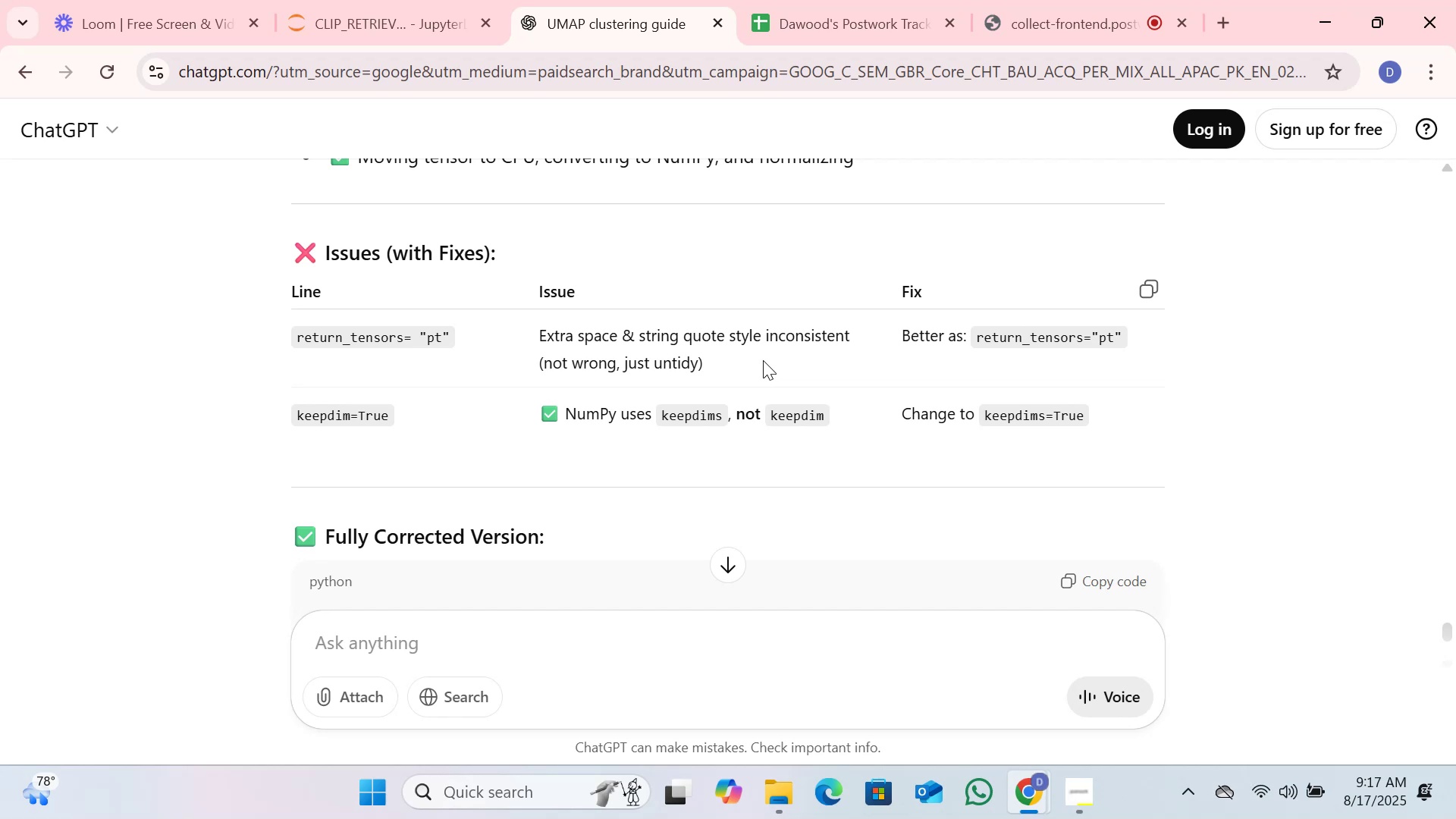 
scroll: coordinate [610, 296], scroll_direction: down, amount: 10.0
 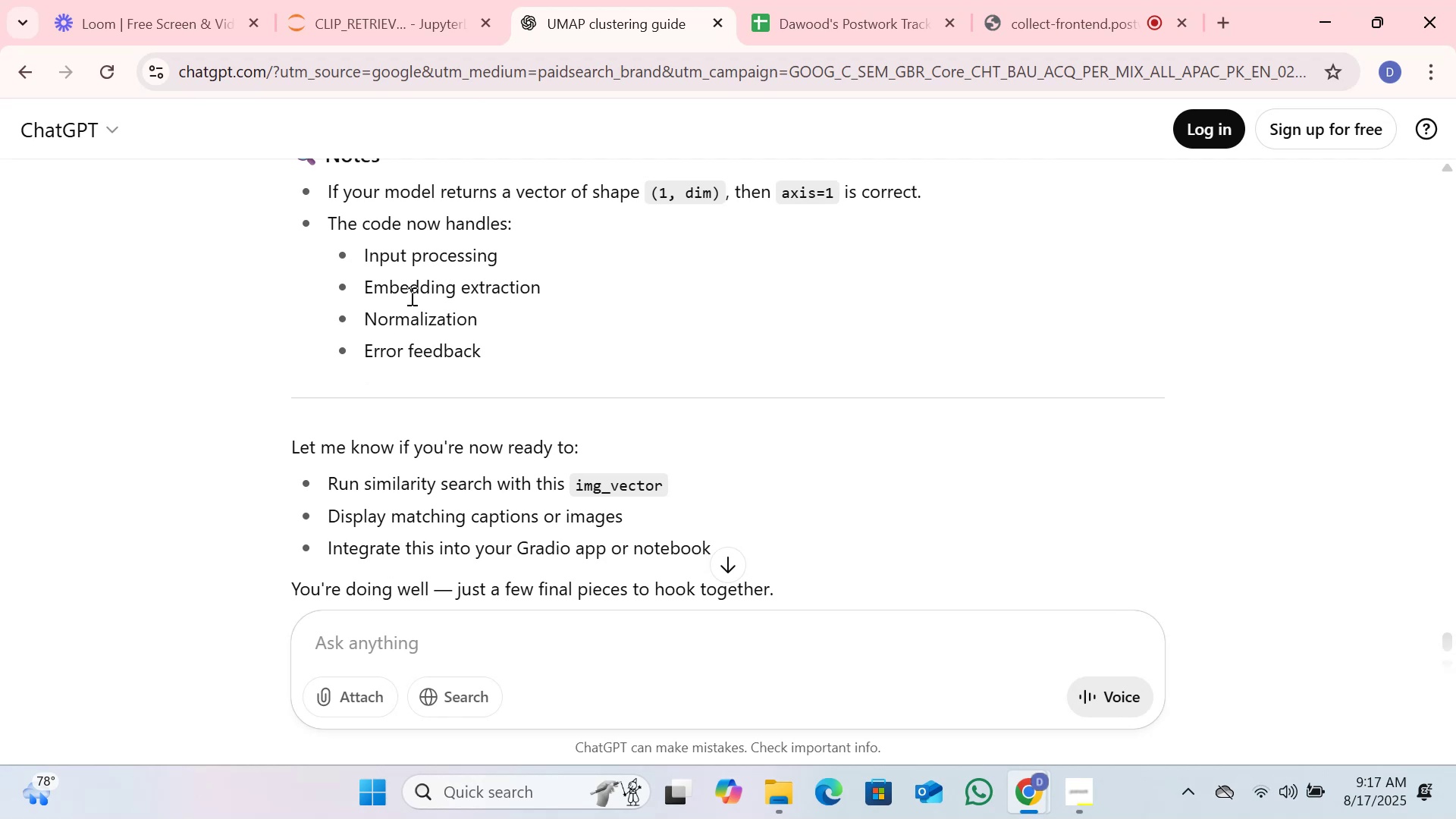 
left_click([350, 0])
 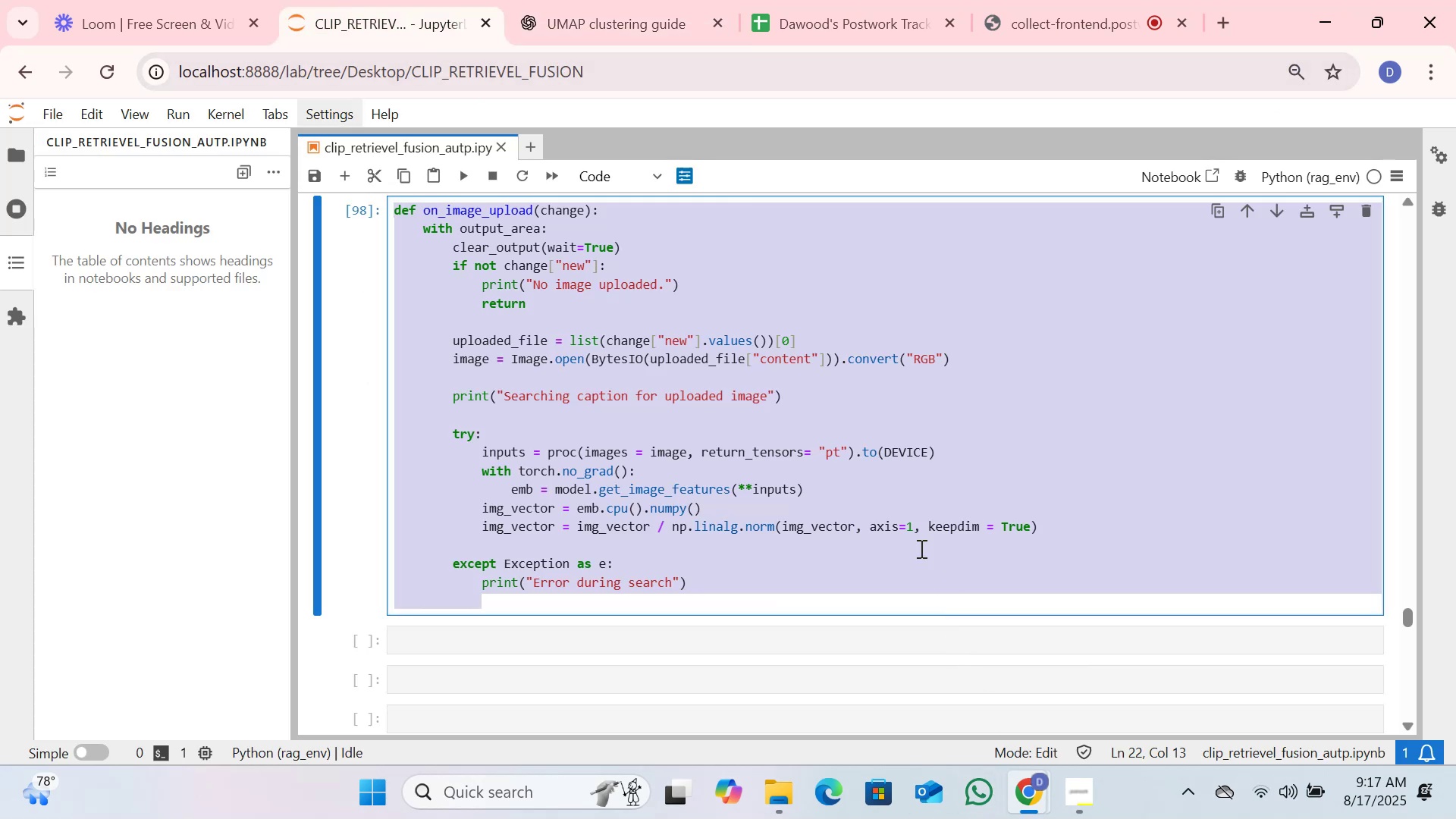 
left_click([850, 410])
 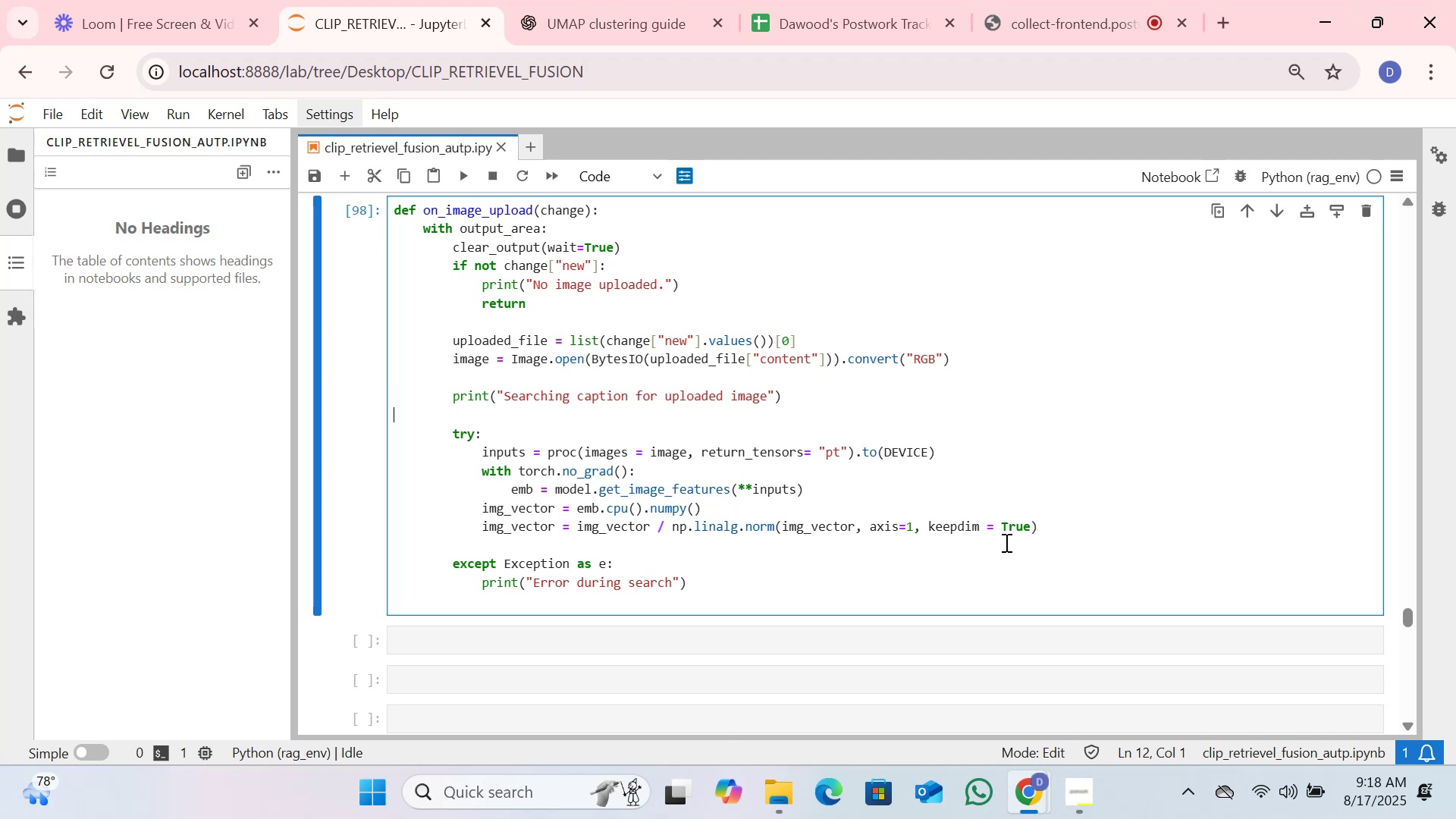 
wait(5.62)
 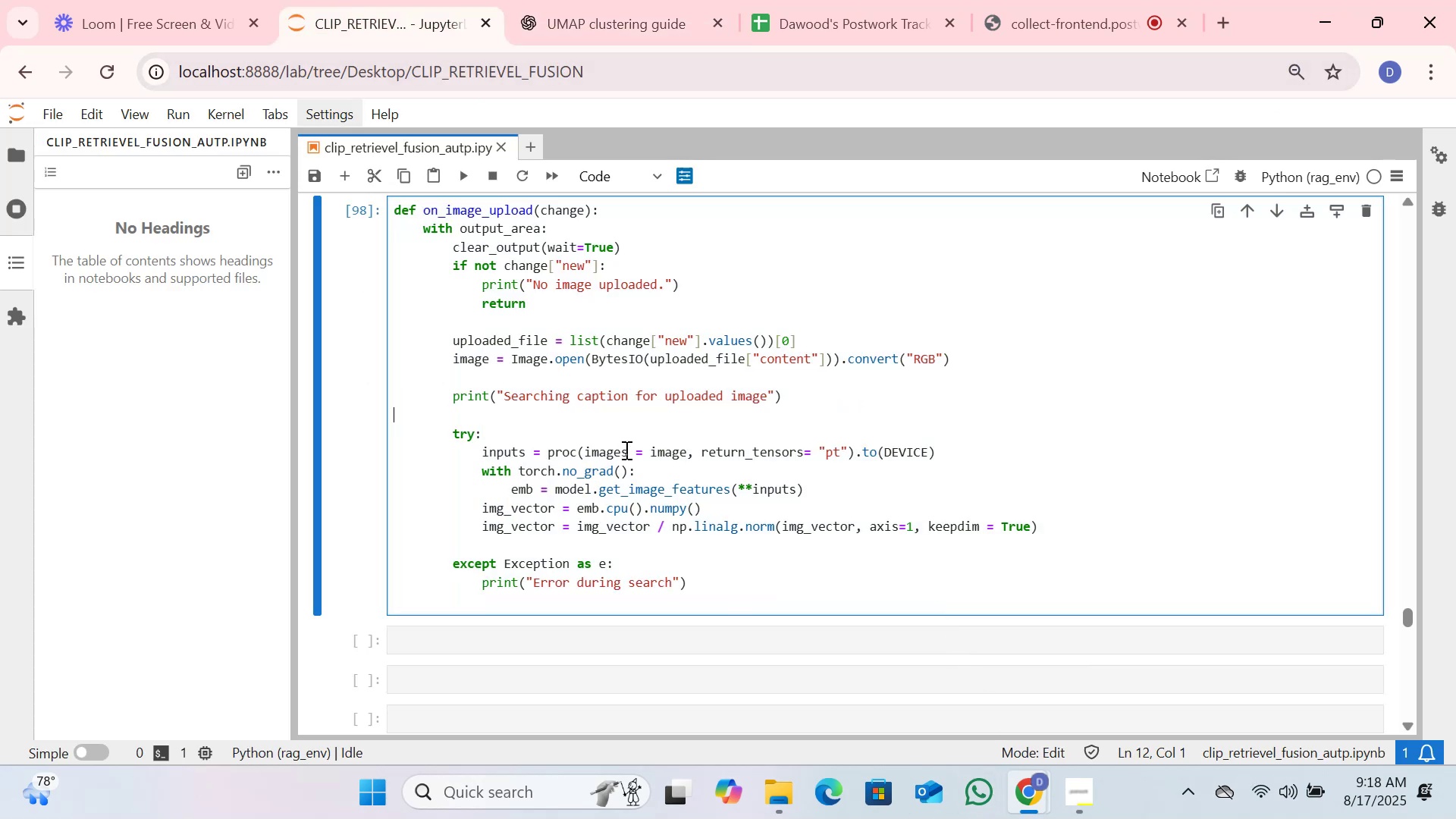 
left_click([643, 0])
 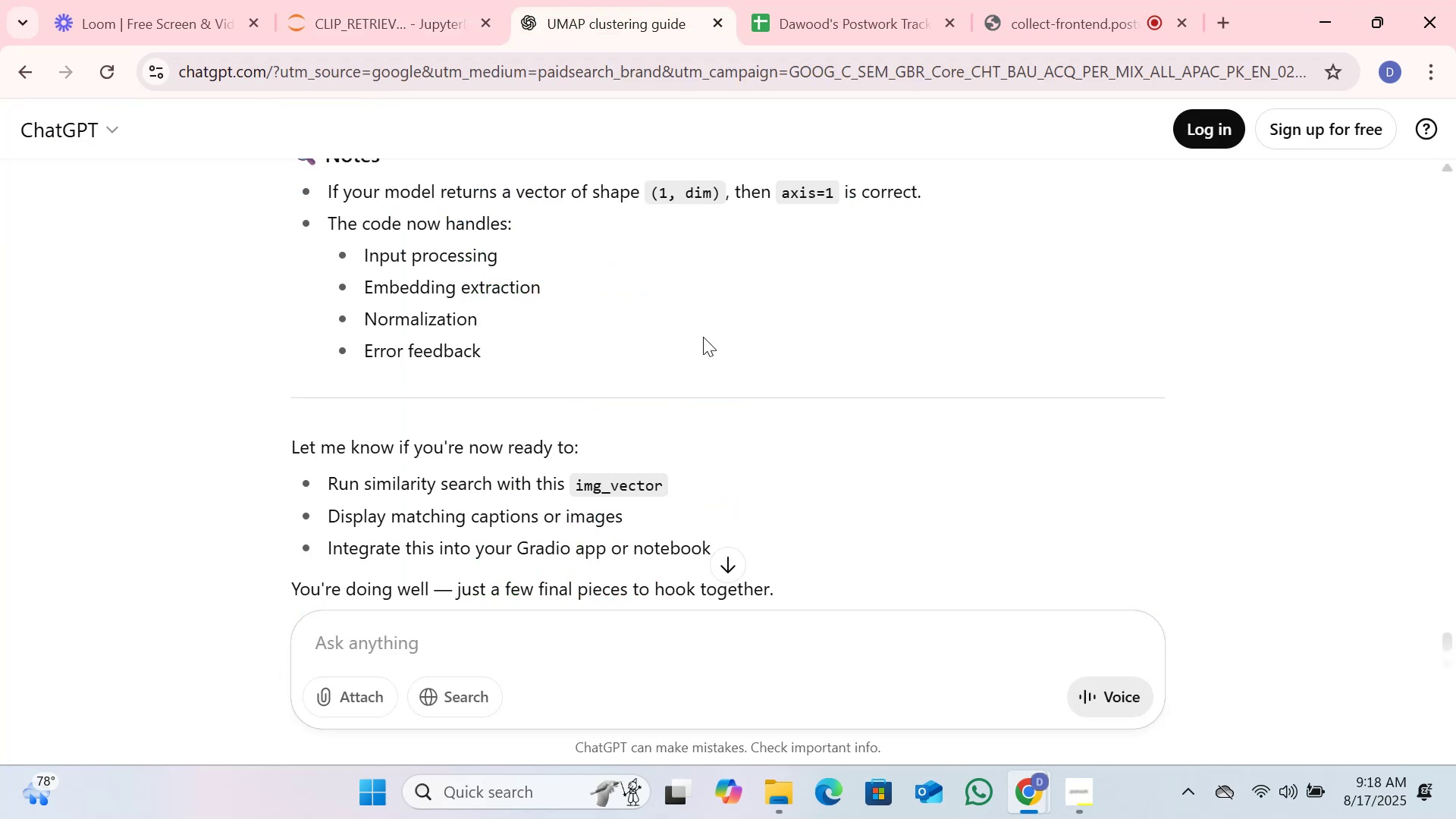 
scroll: coordinate [684, 339], scroll_direction: up, amount: 7.0
 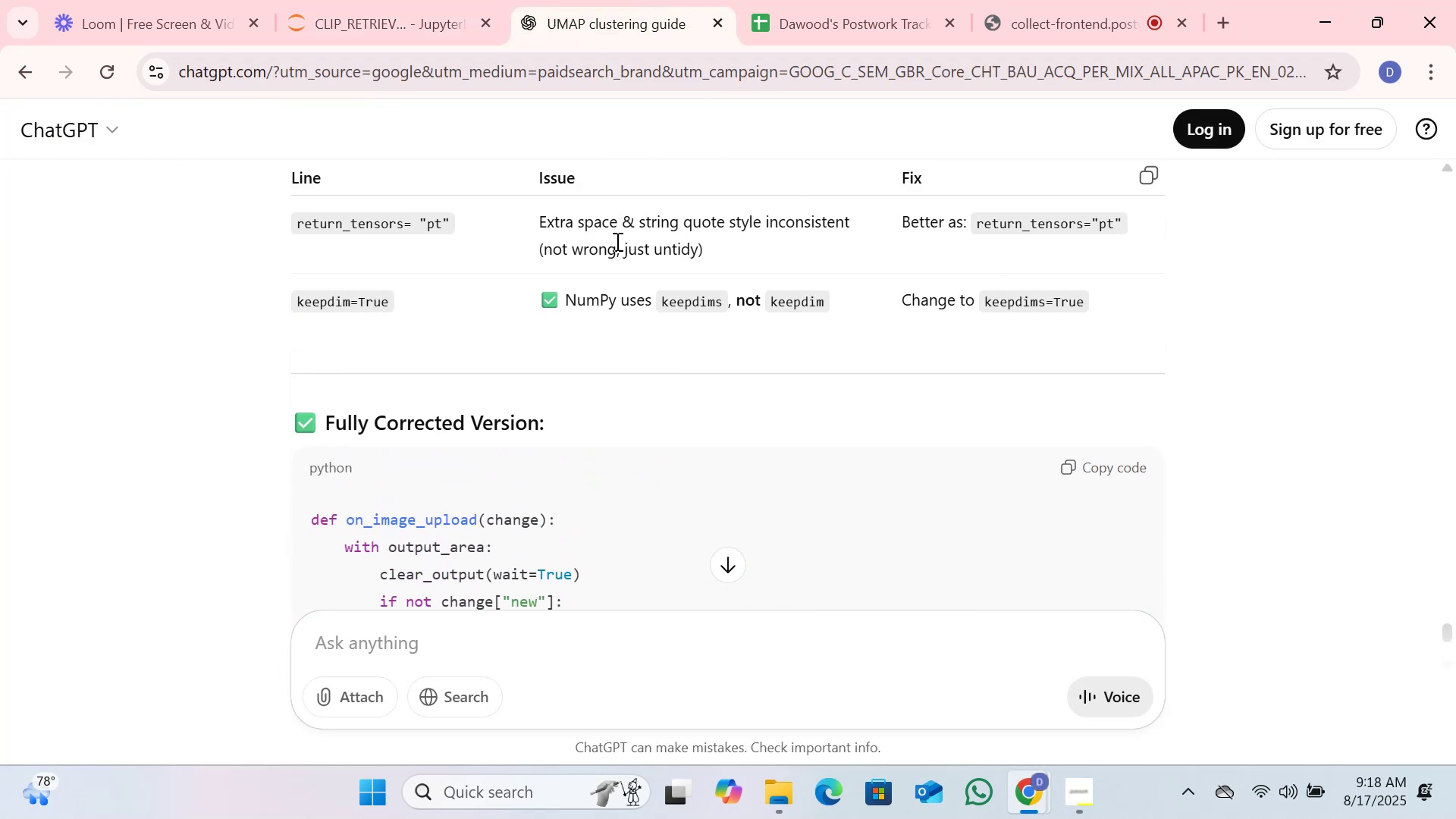 
wait(8.52)
 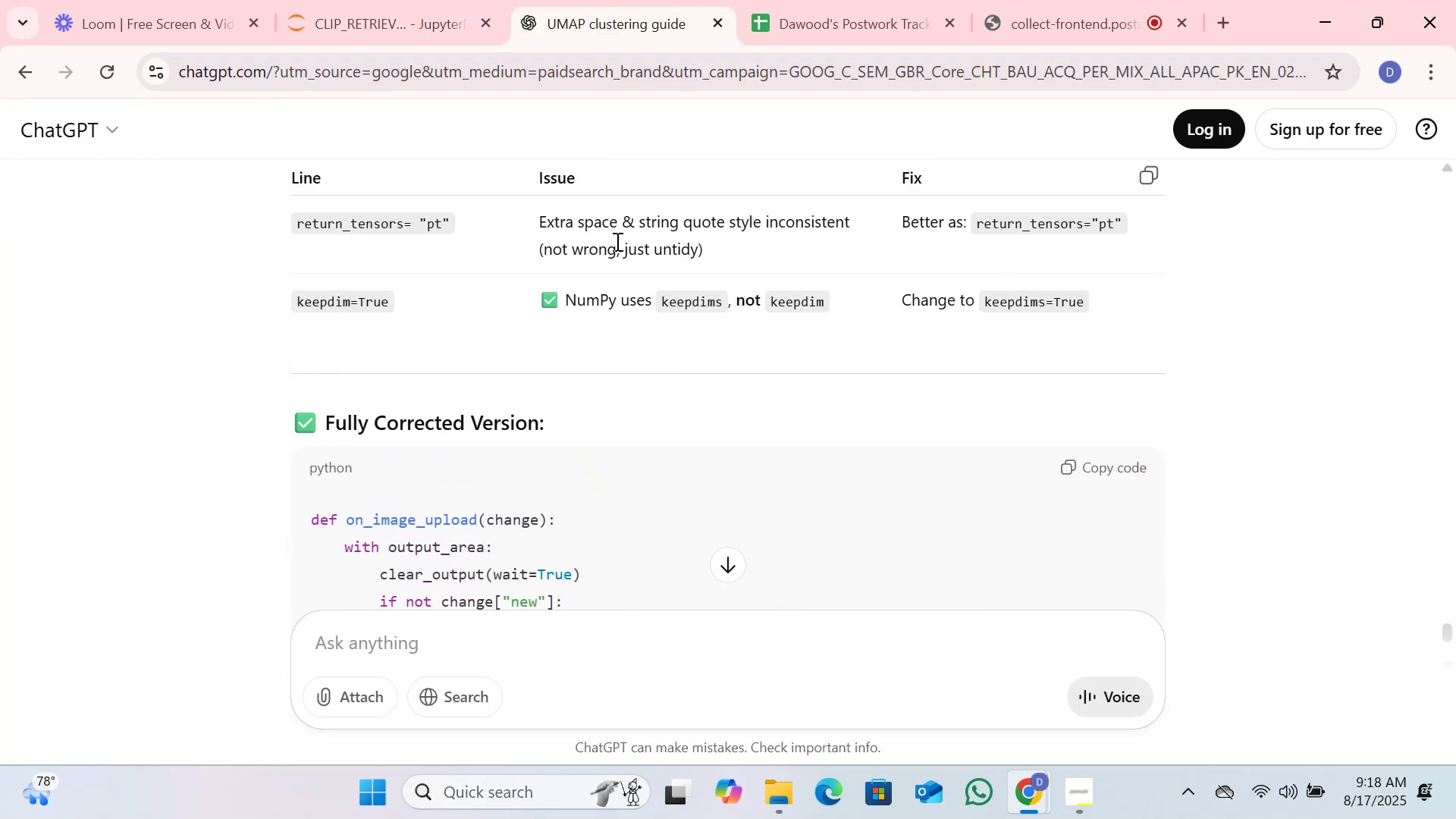 
left_click([431, 0])
 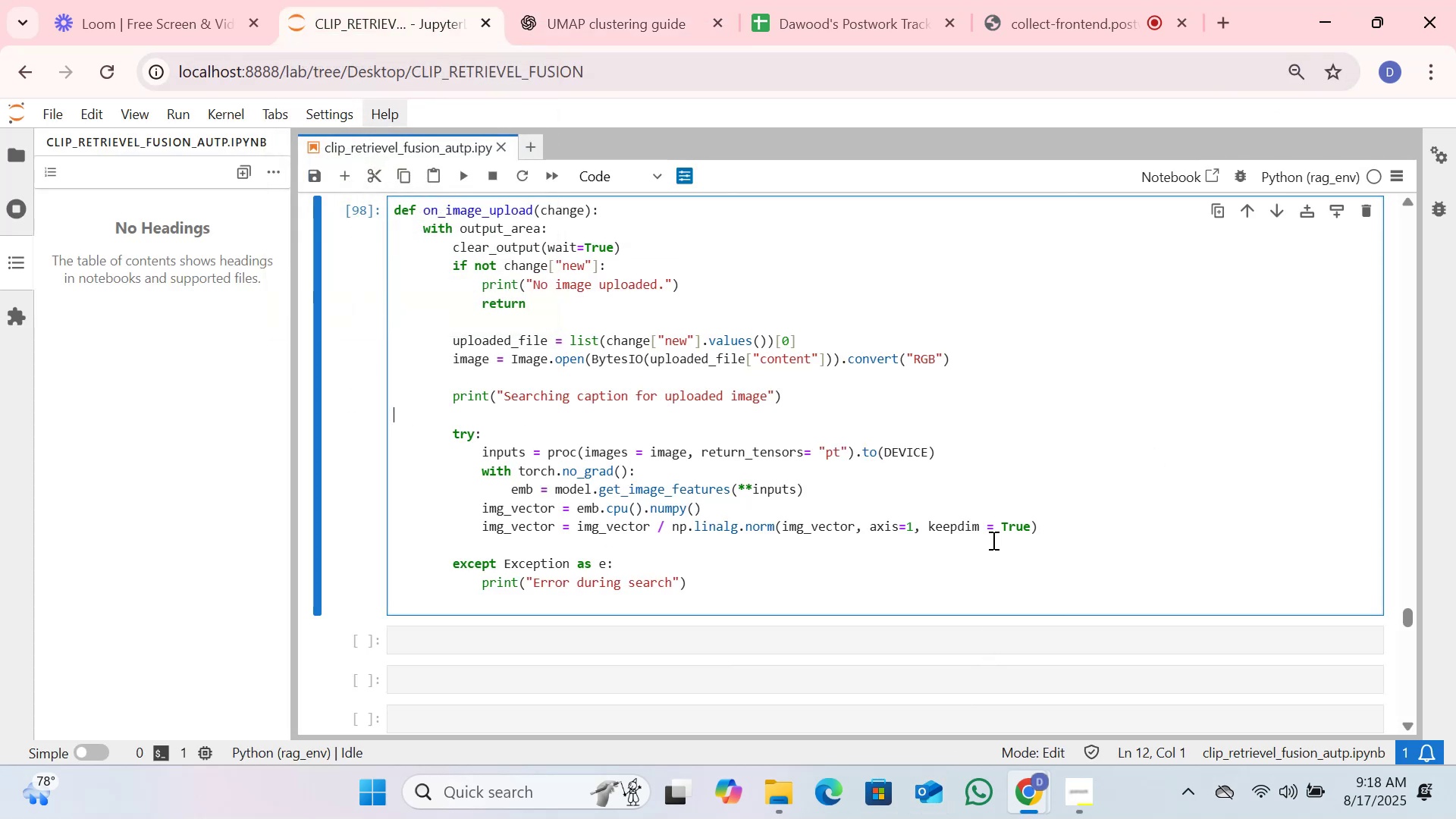 
left_click([987, 523])
 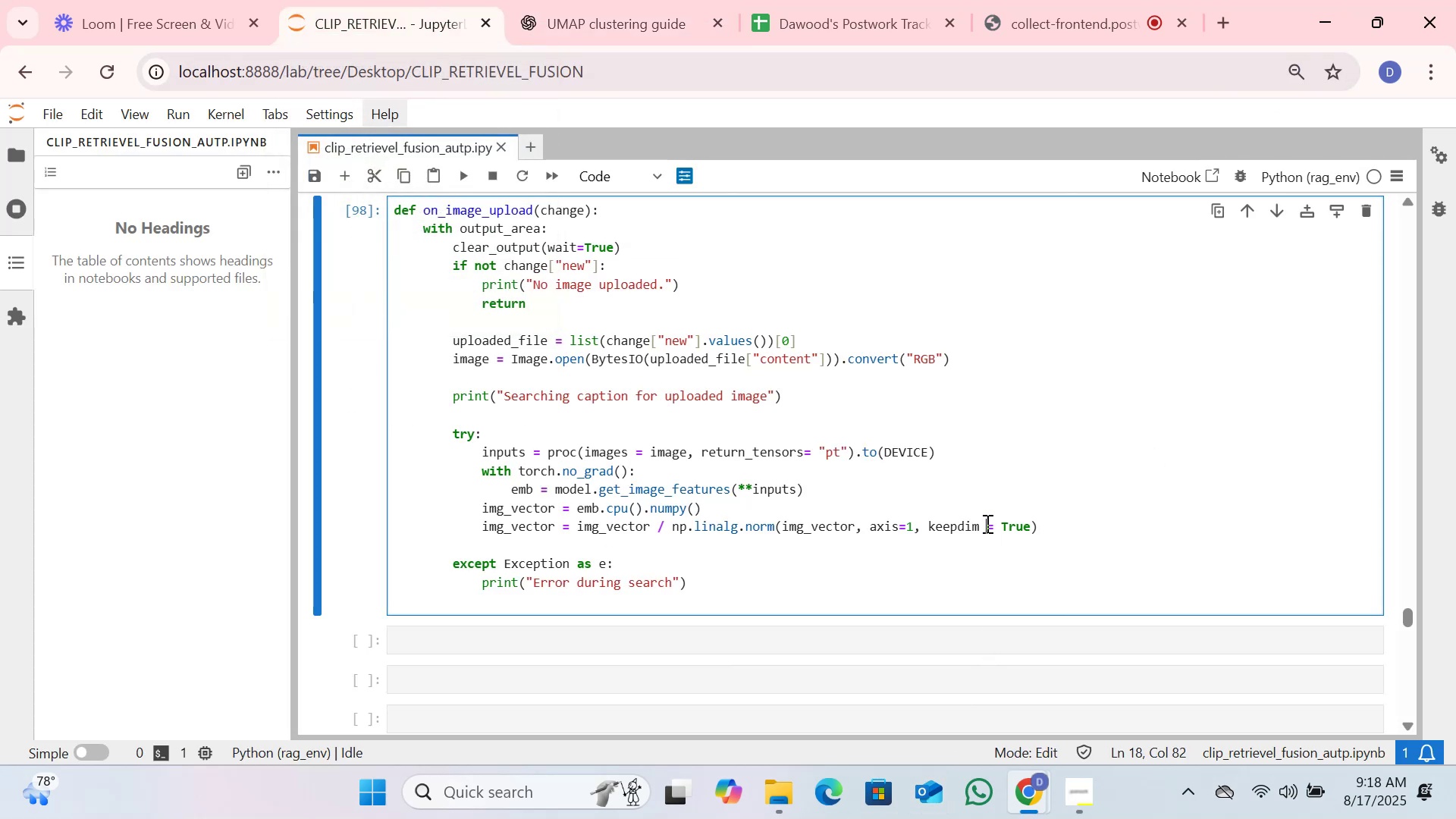 
key(Delete)
 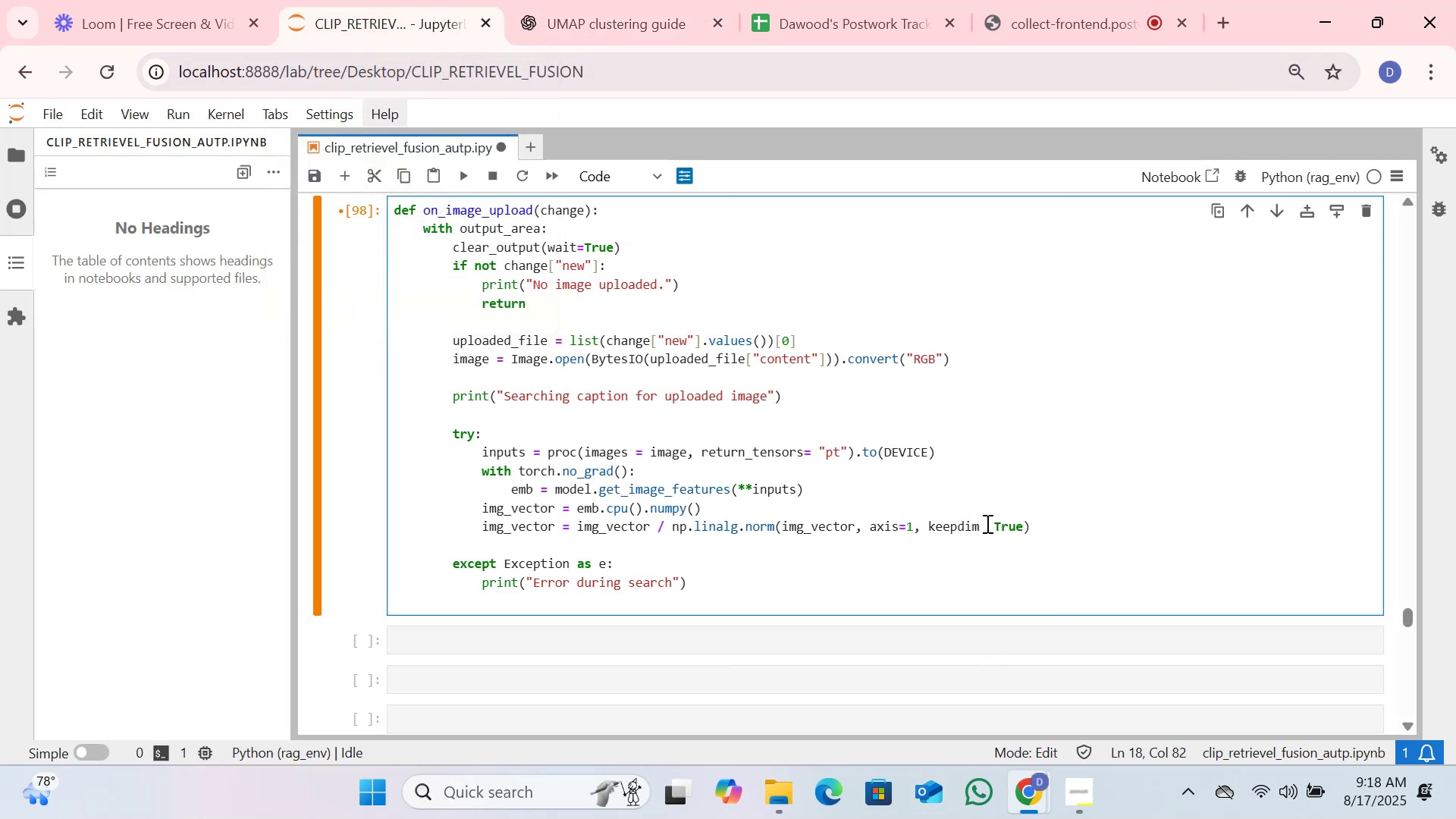 
key(Control+Z)
 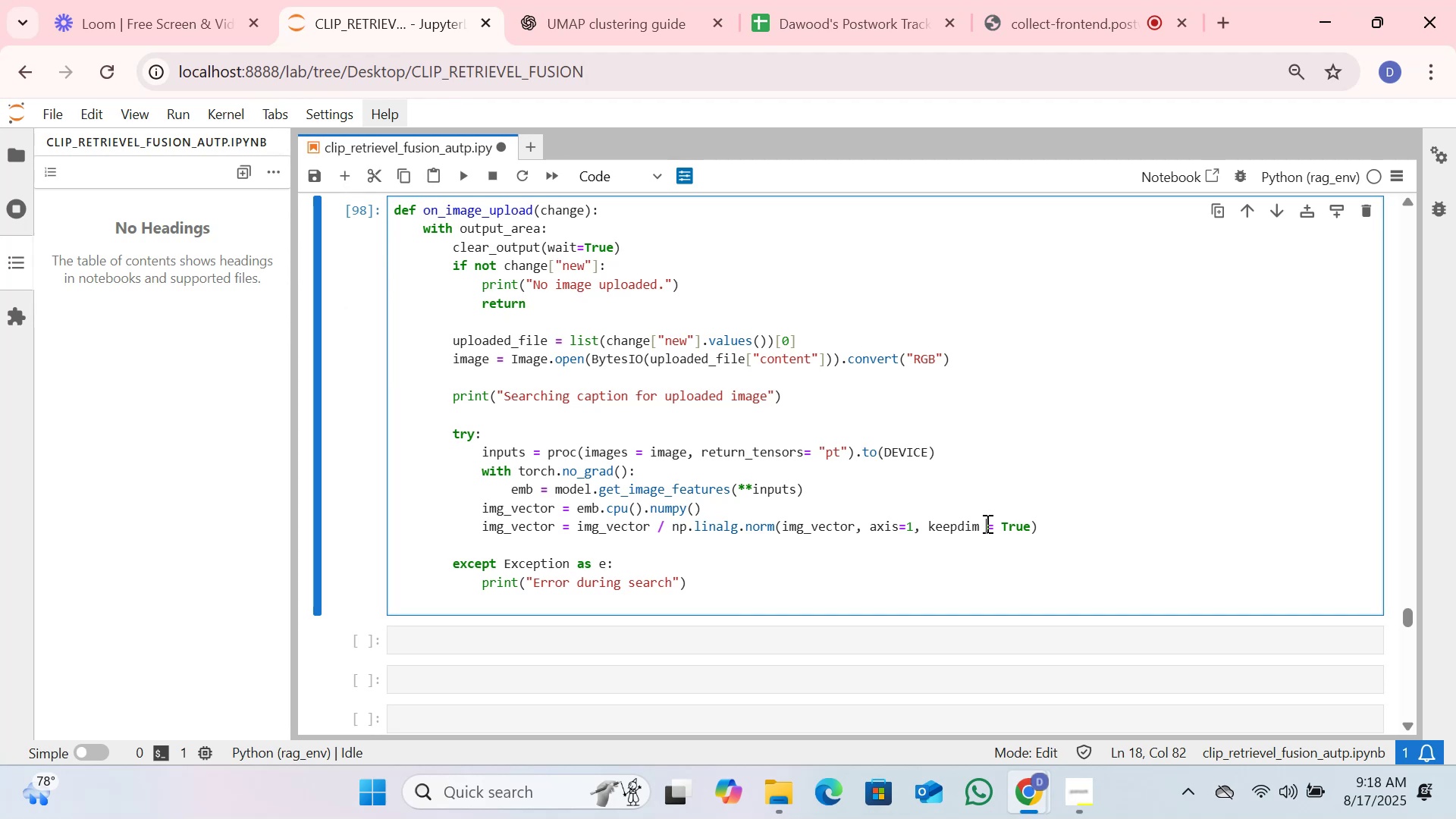 
key(ArrowLeft)
 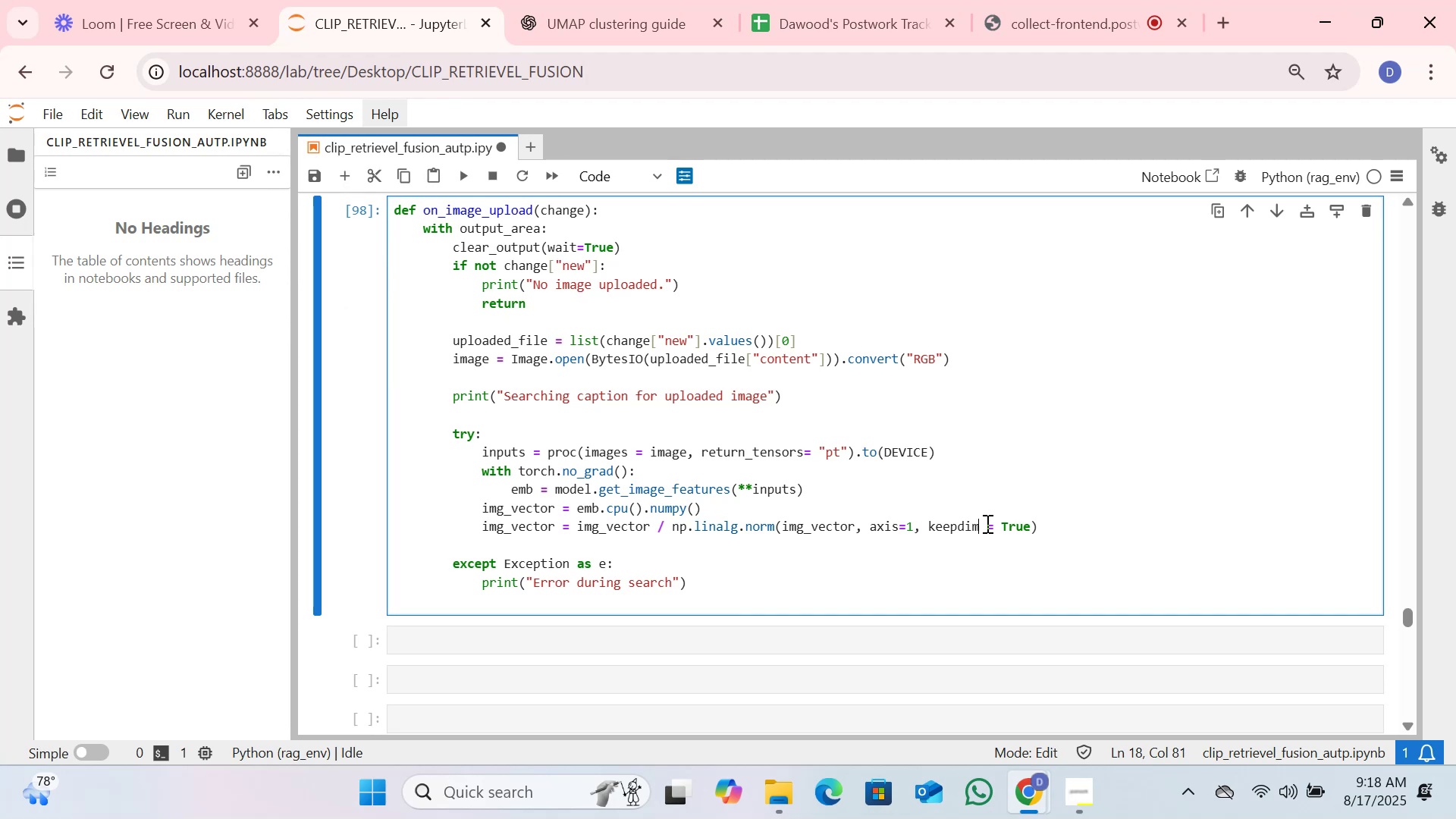 
key(S)
 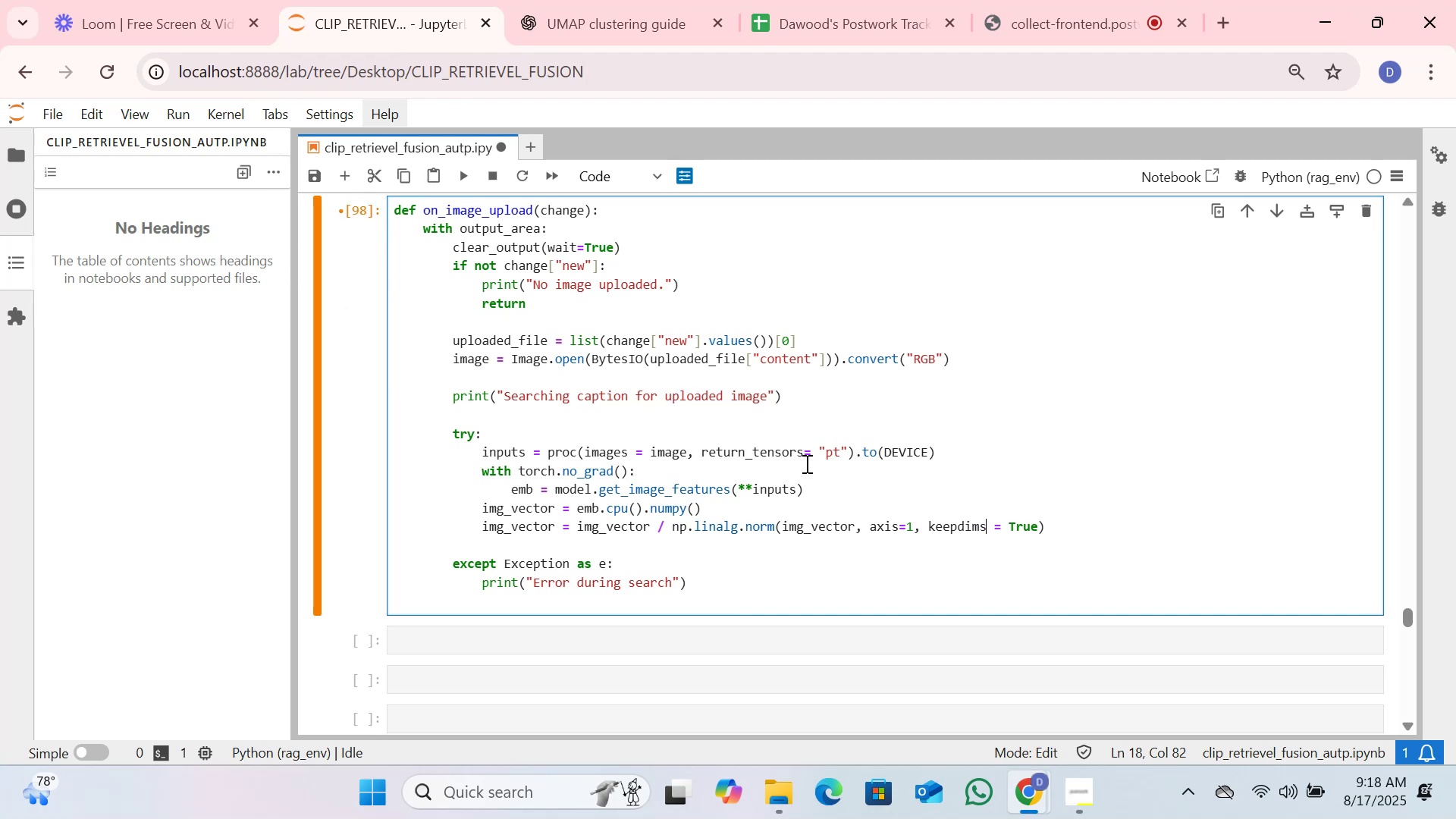 
wait(6.65)
 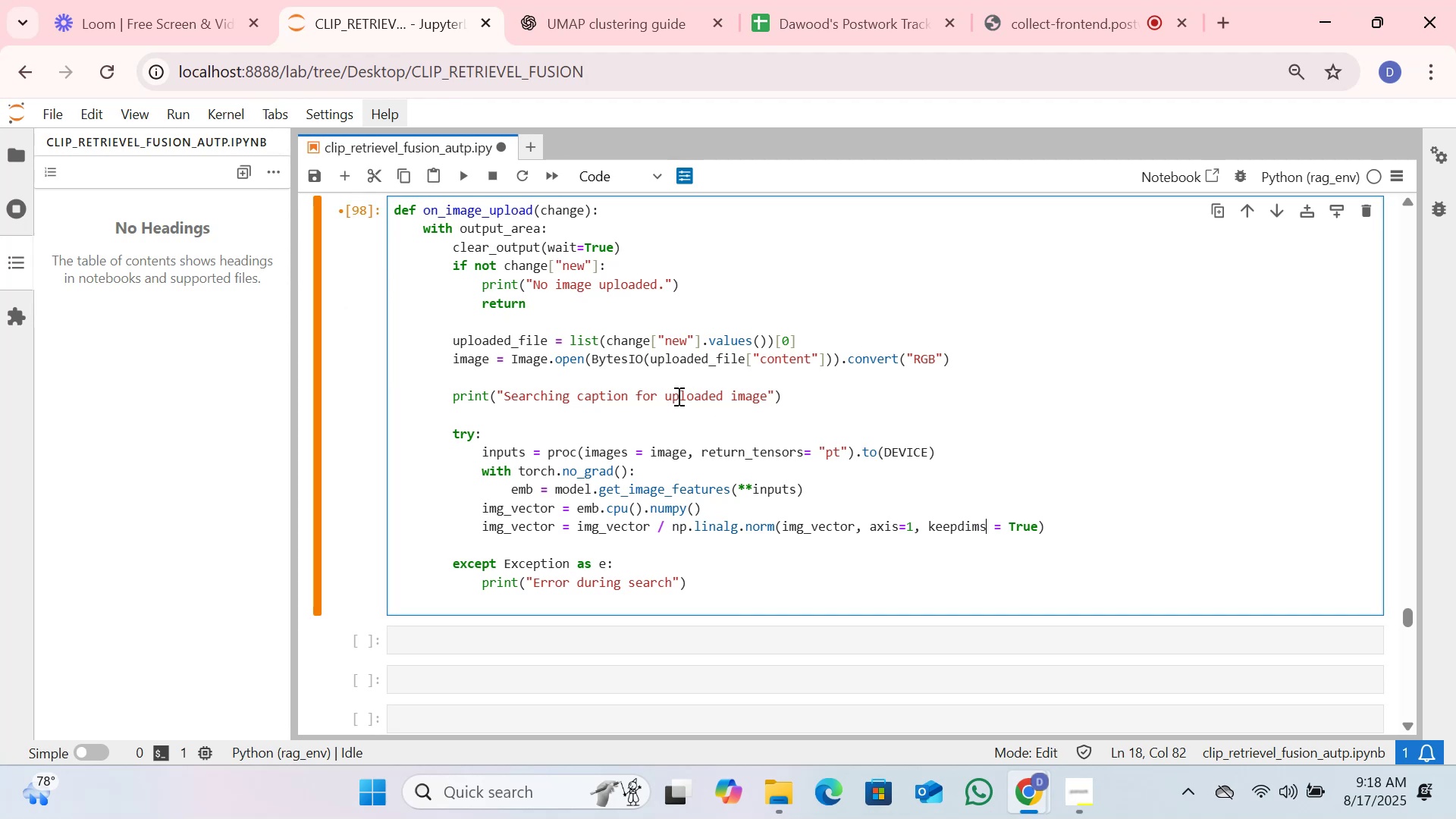 
left_click([817, 450])
 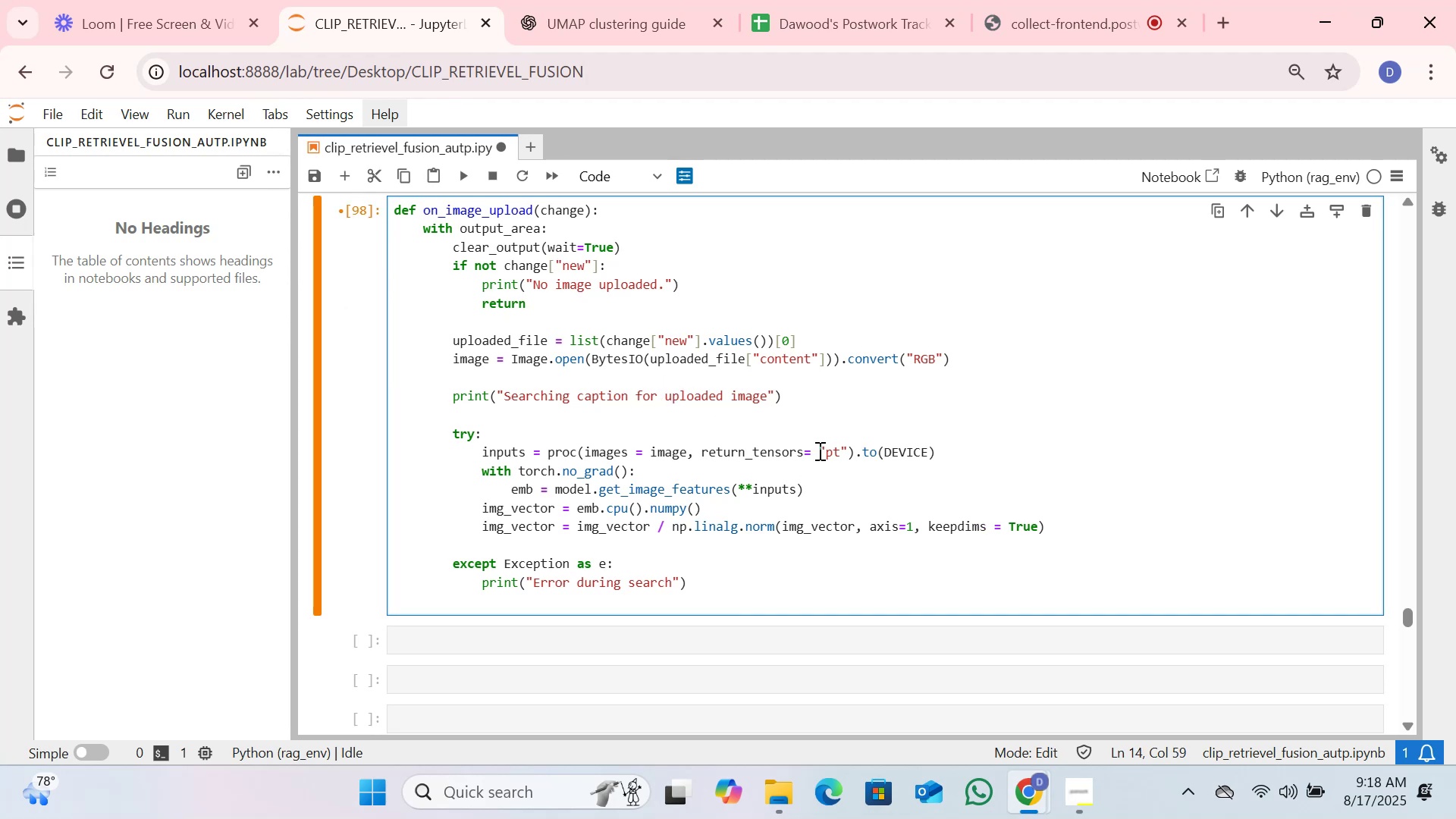 
key(Backspace)
 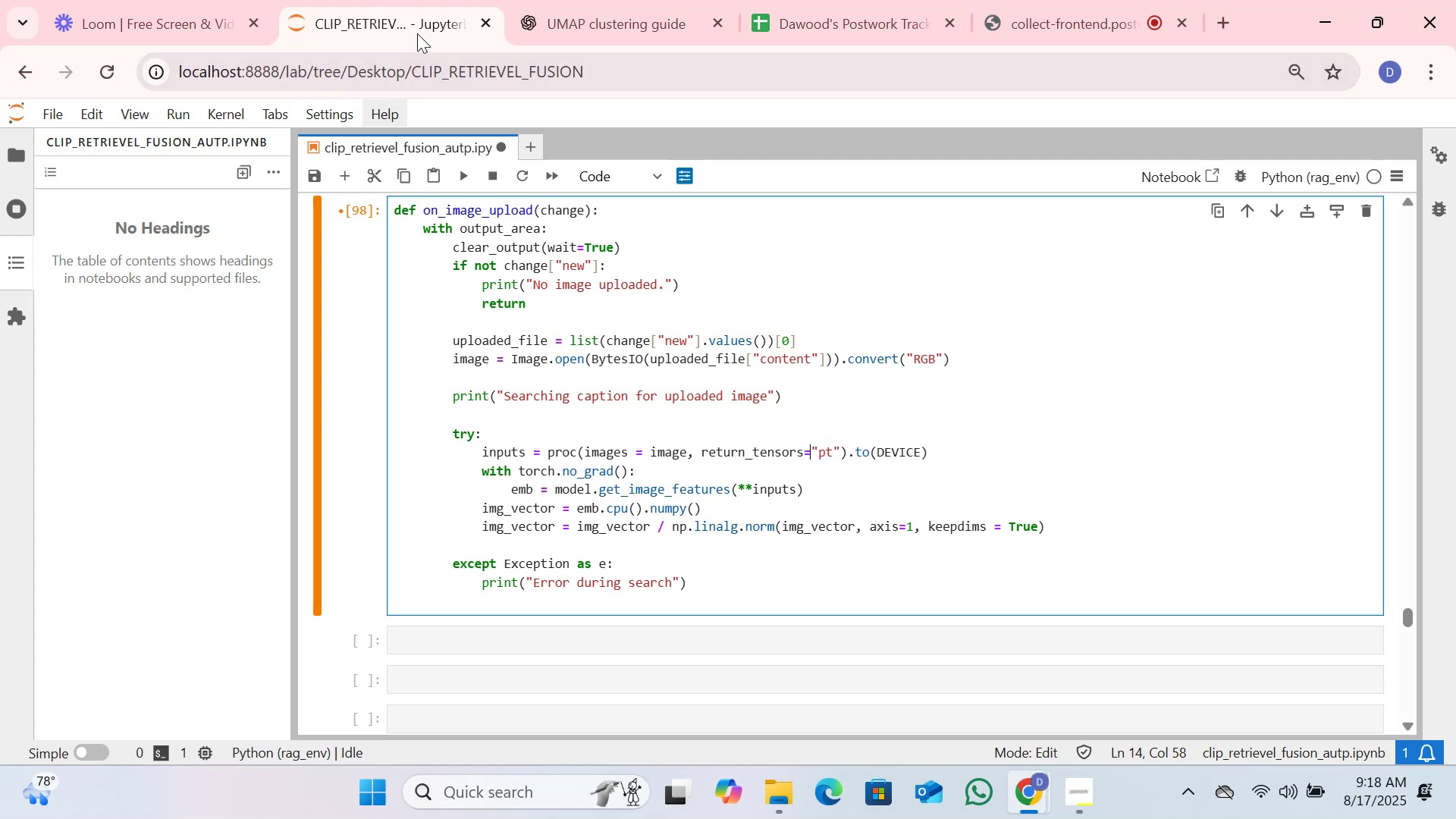 
left_click([591, 0])
 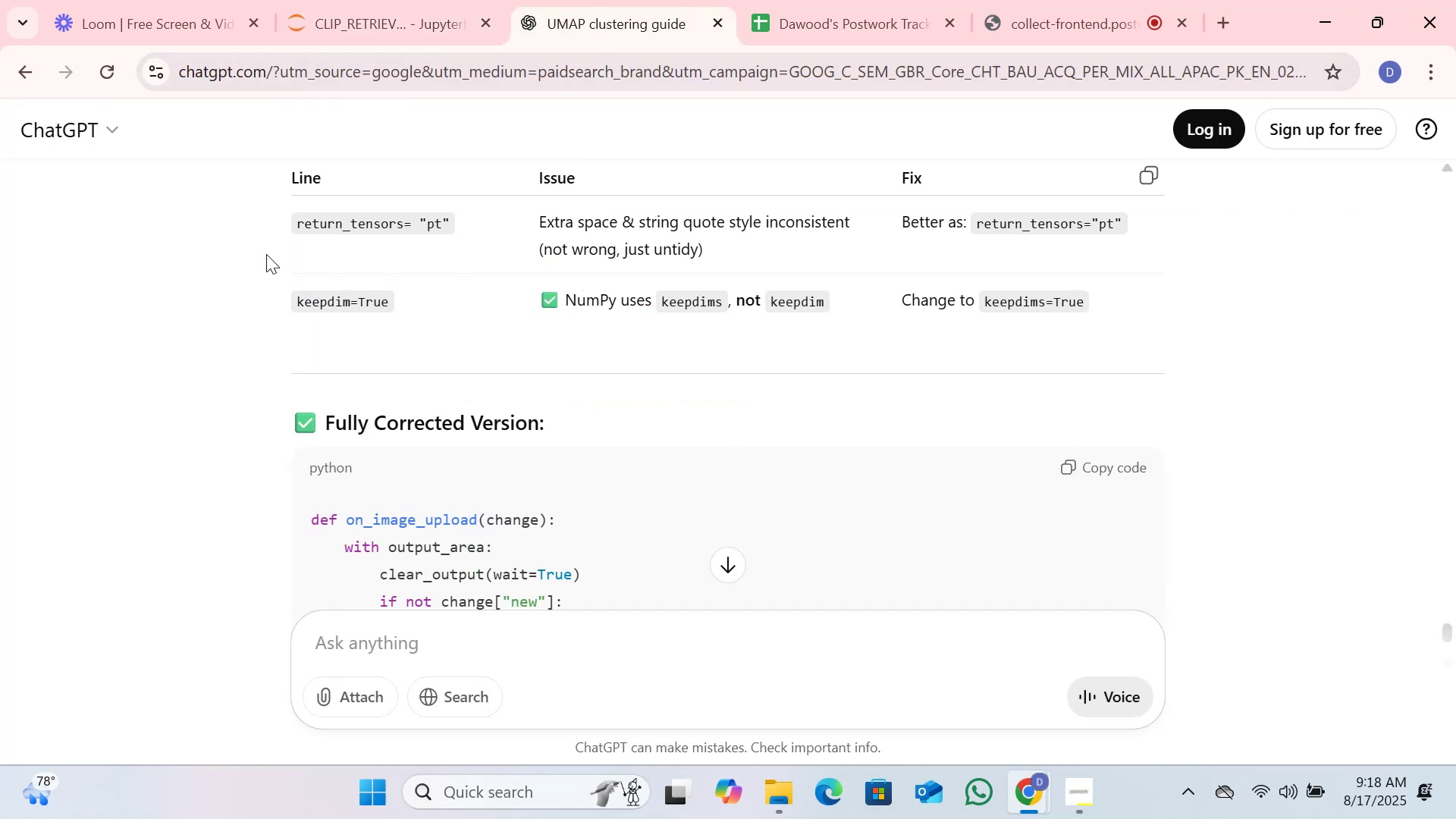 
scroll: coordinate [861, 385], scroll_direction: up, amount: 1.0
 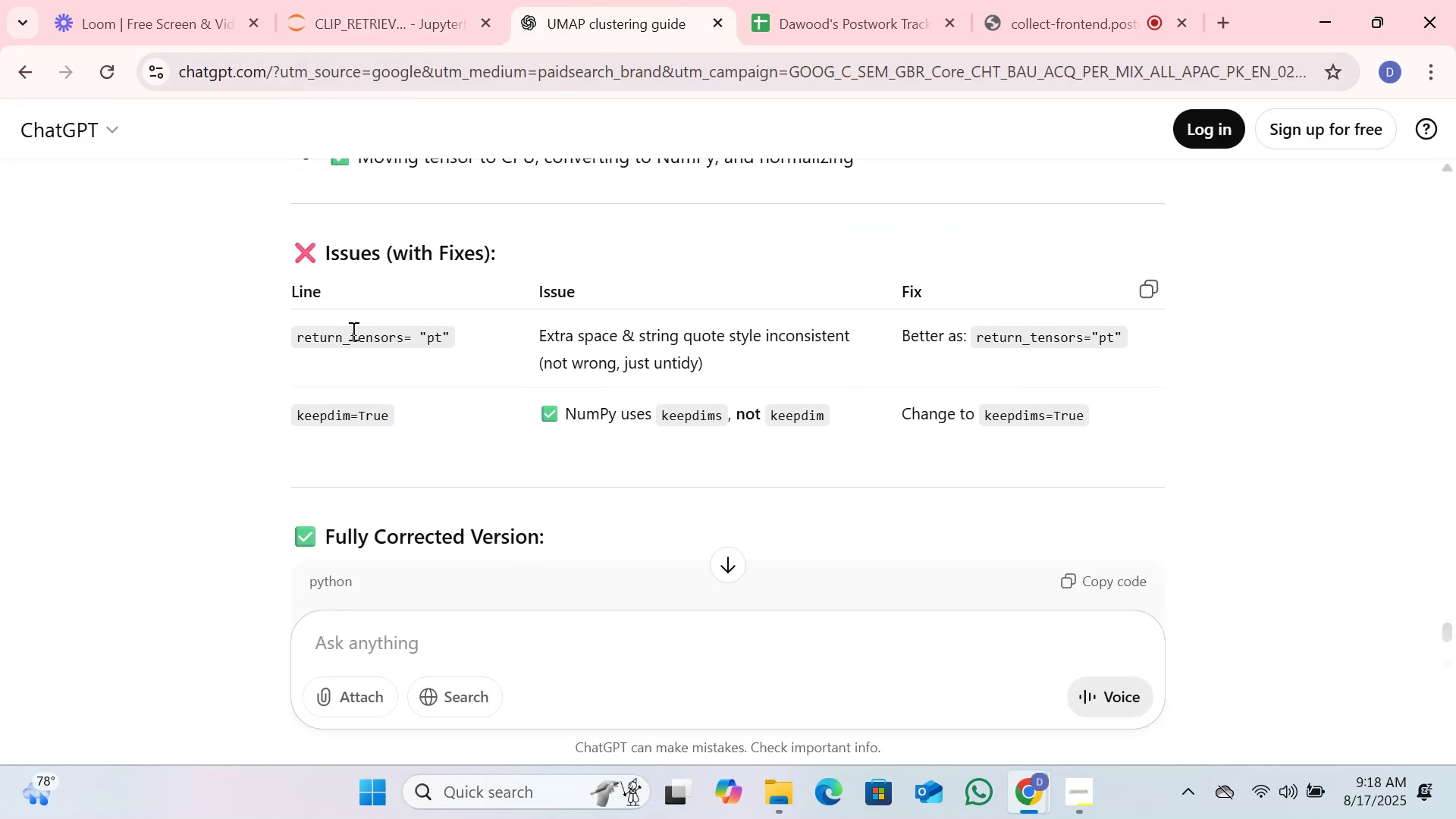 
left_click([352, 331])
 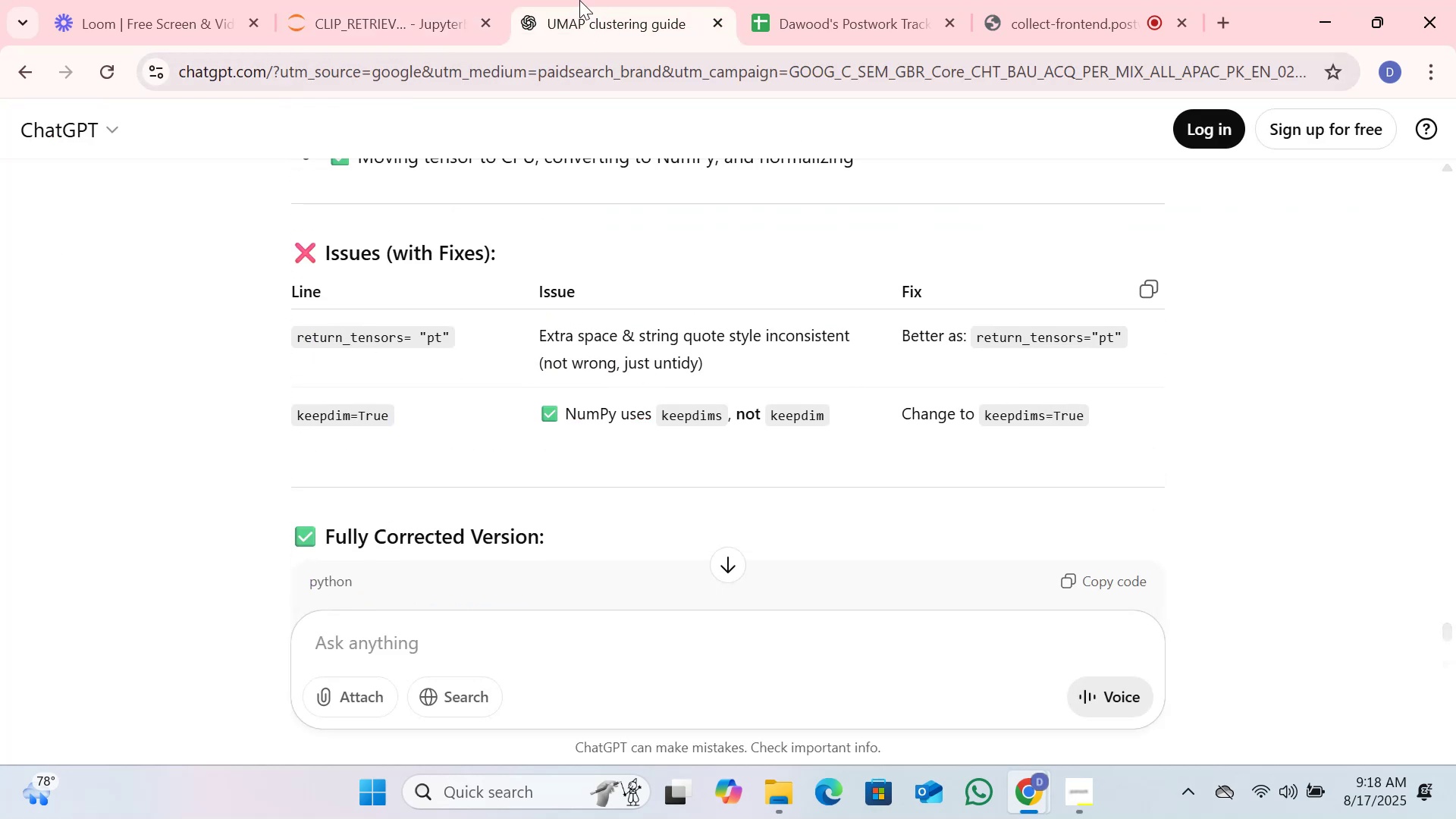 
left_click([353, 0])
 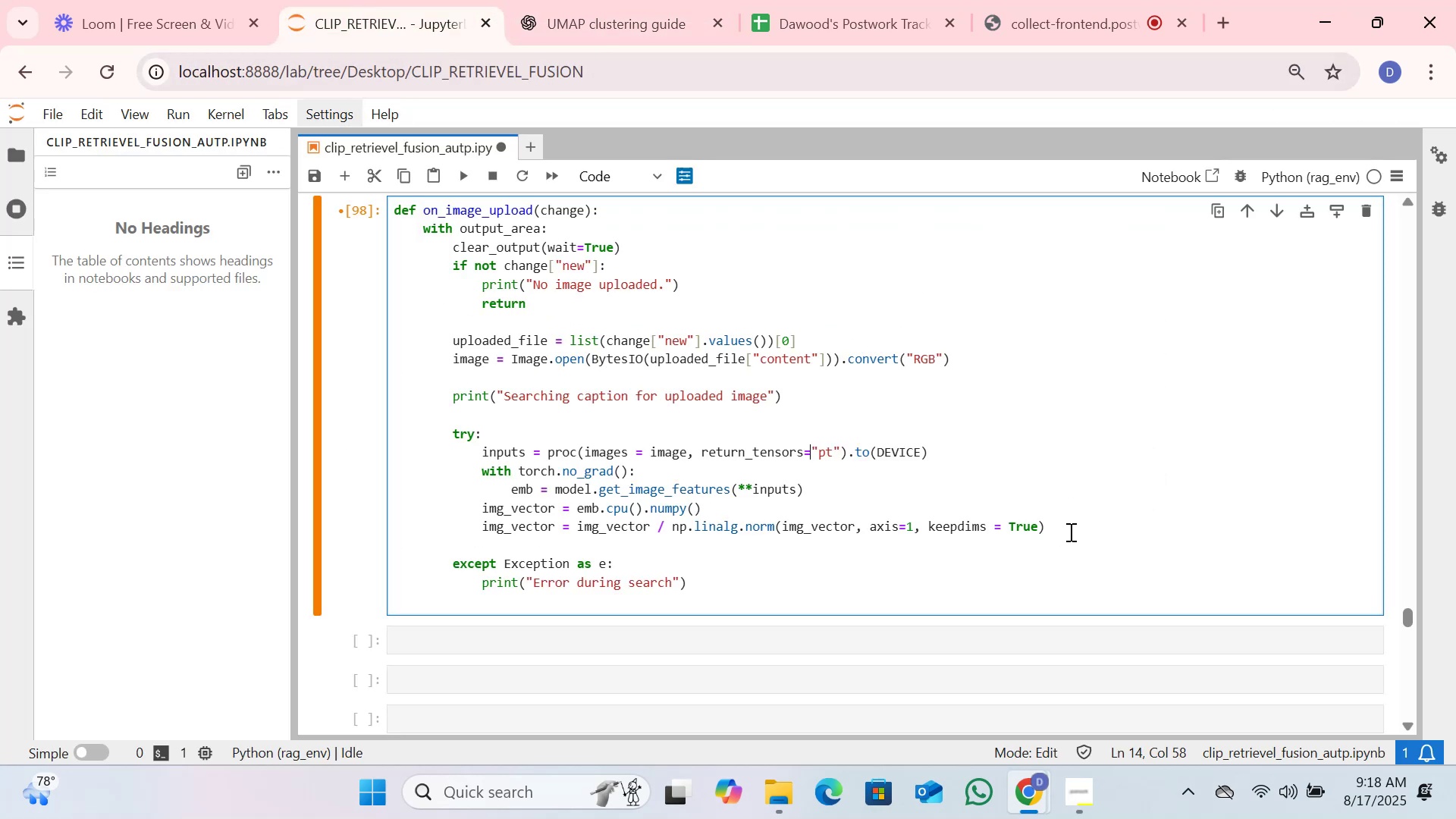 
left_click([1072, 529])
 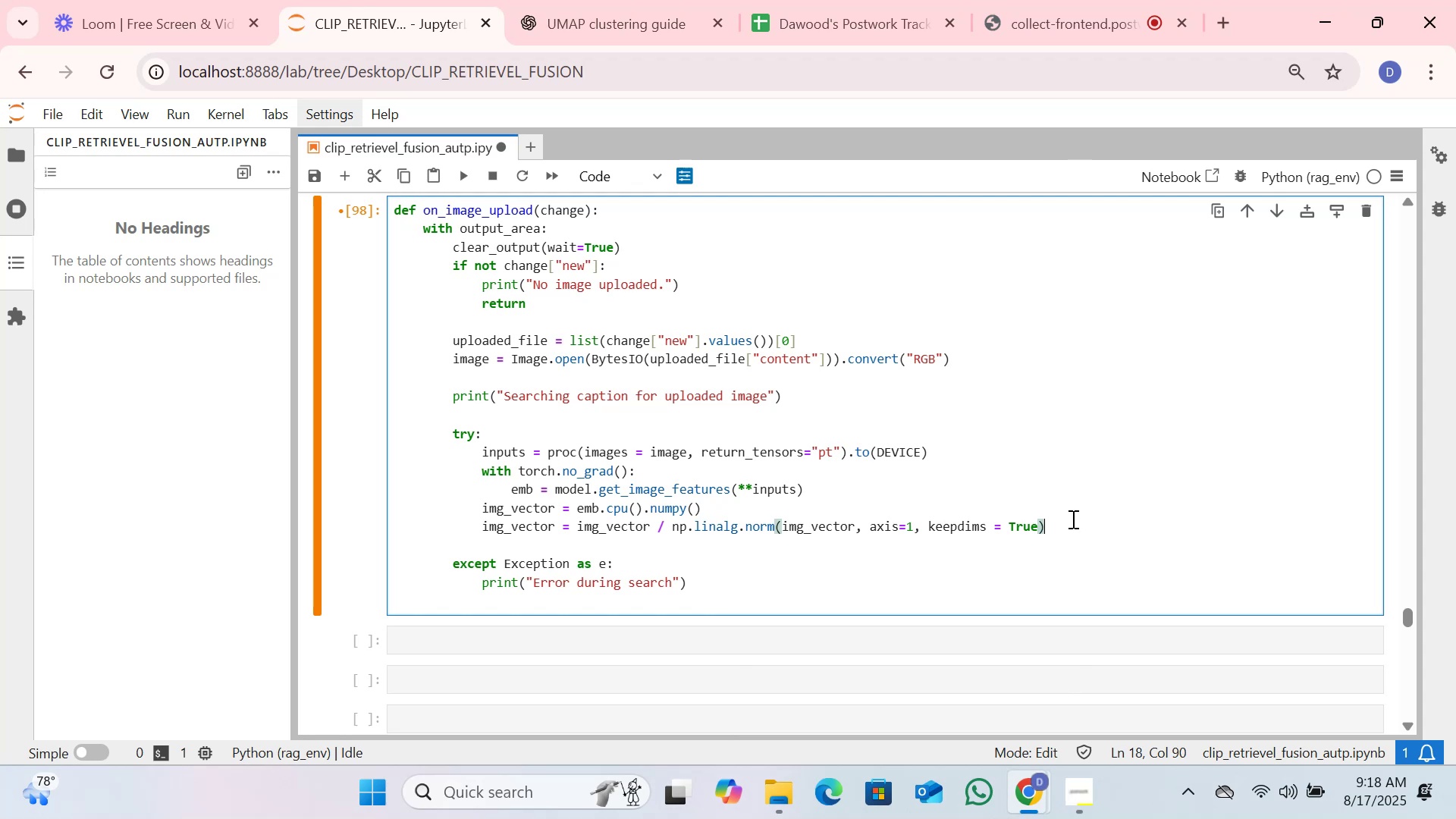 
wait(5.41)
 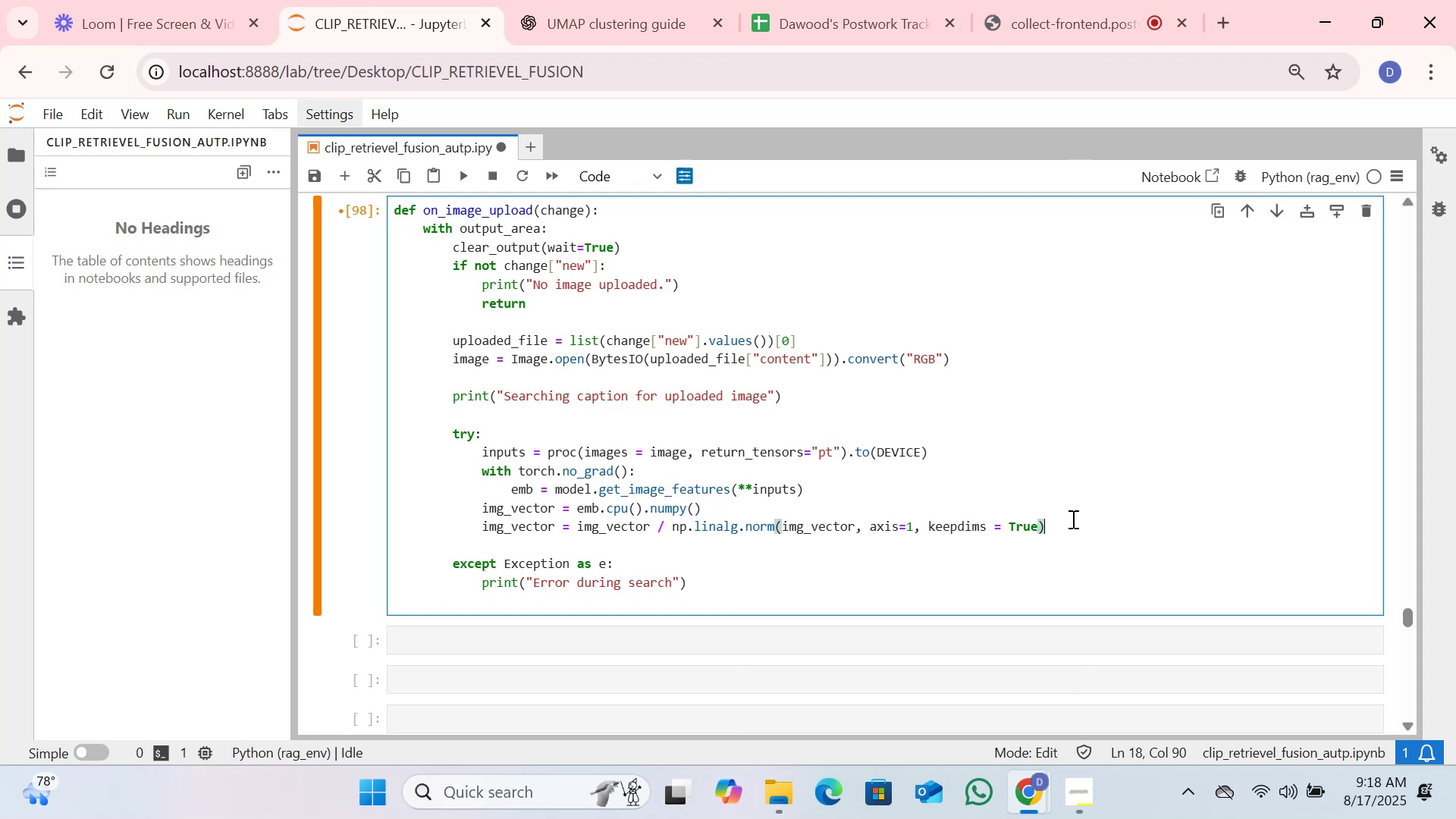 
key(Enter)
 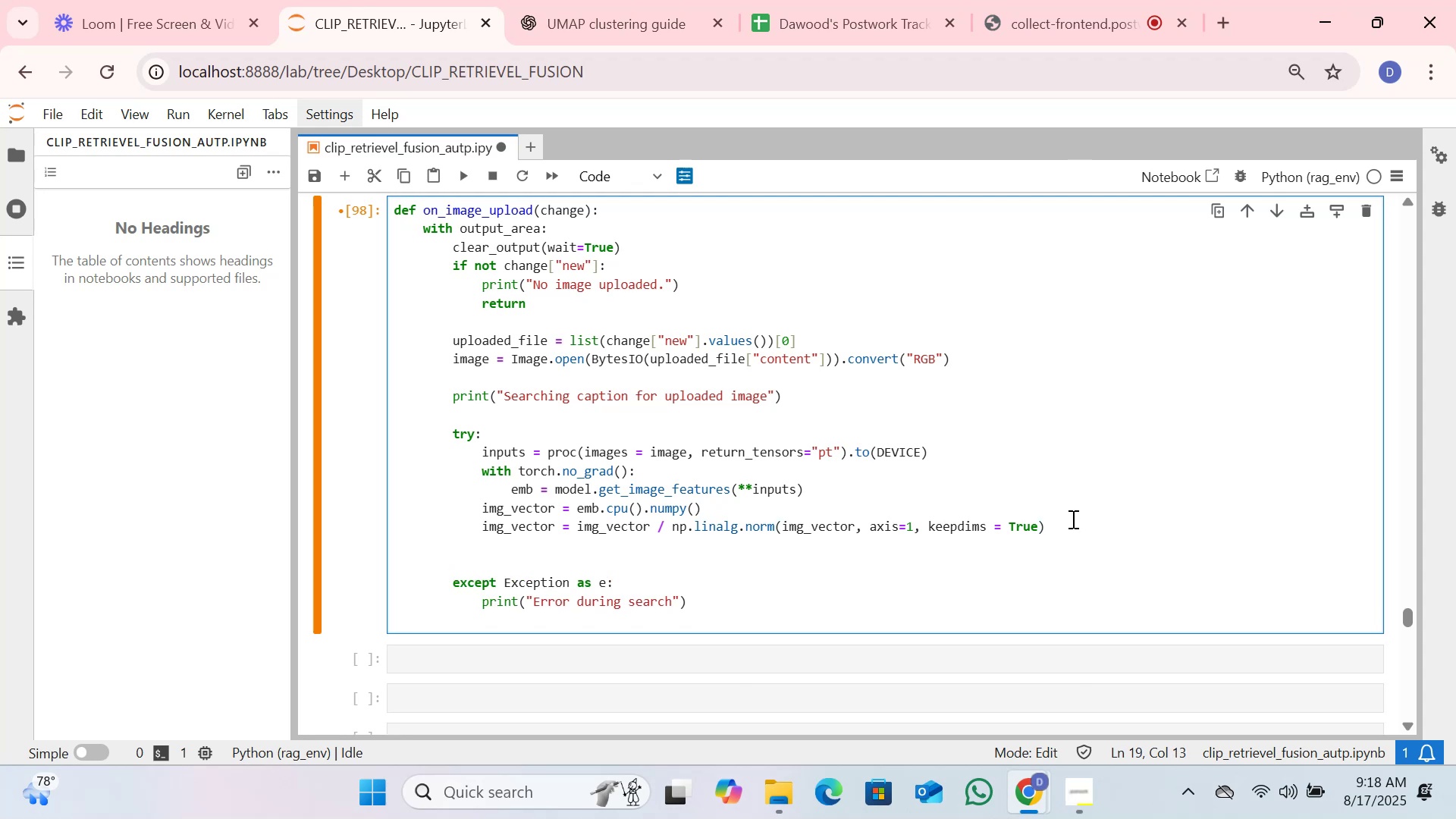 
type(D, I = index_txt.search(img_vector, 5)
 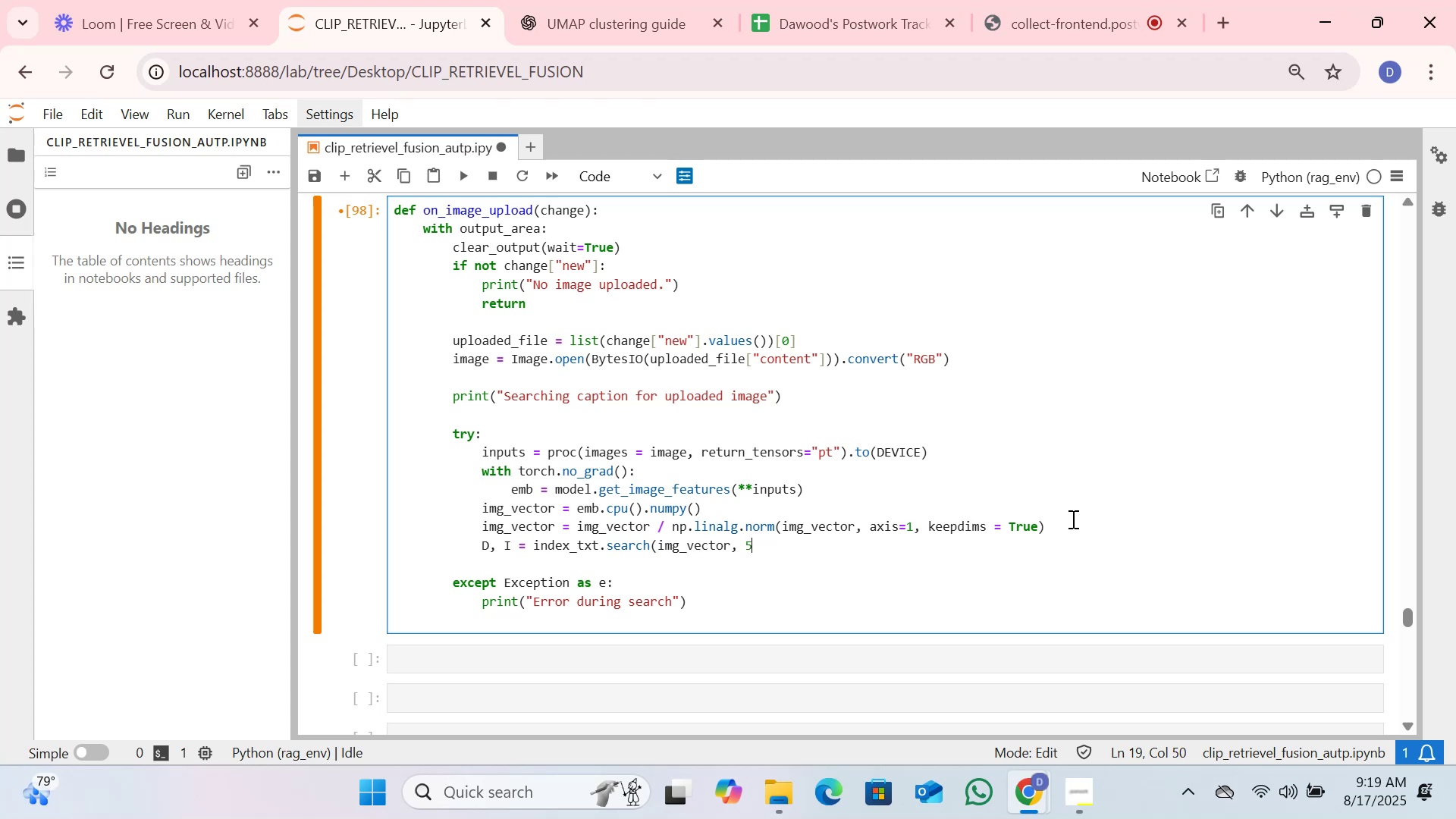 
key(Shift+0)
 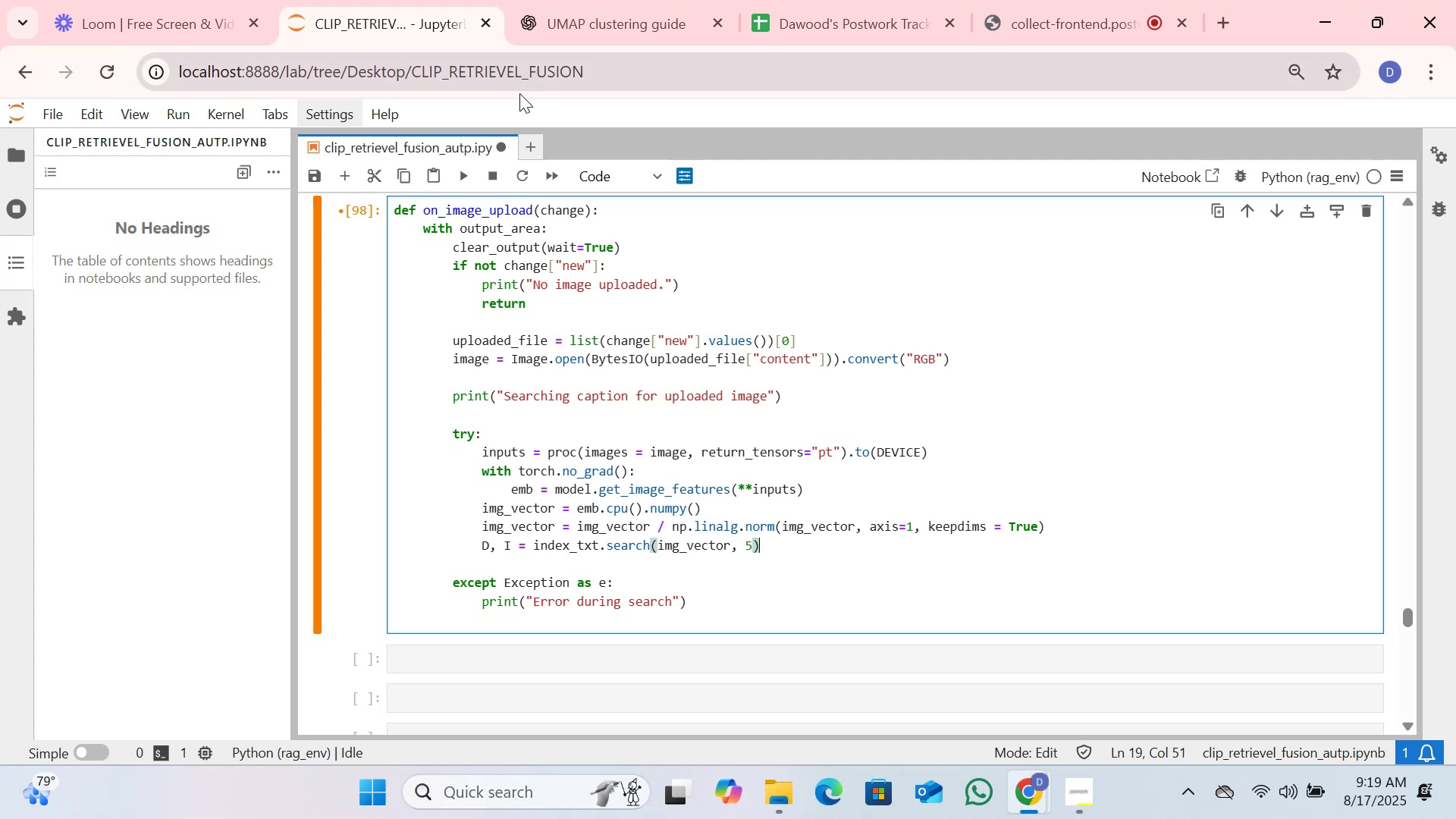 
left_click([465, 182])
 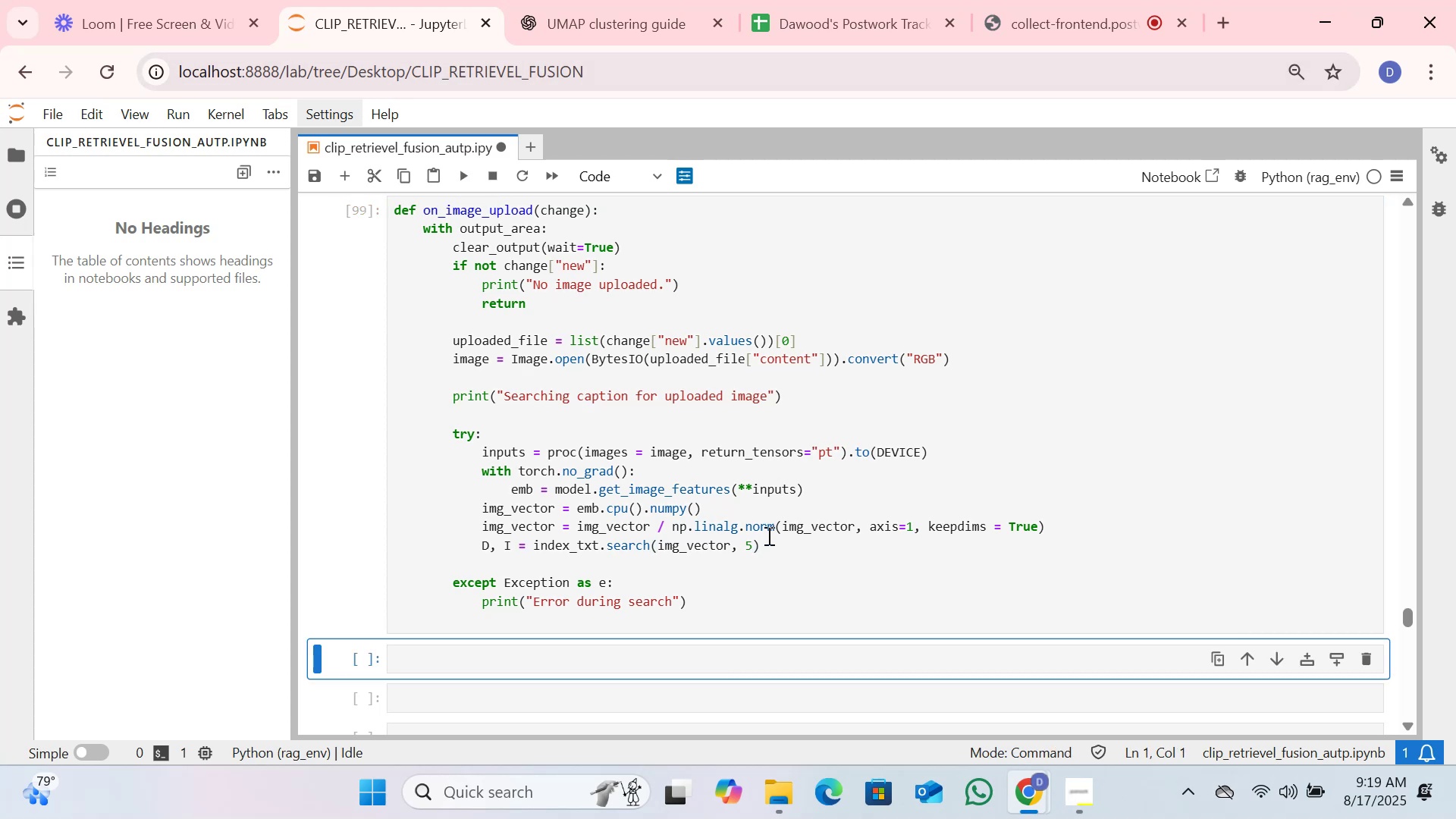 
left_click([764, 541])
 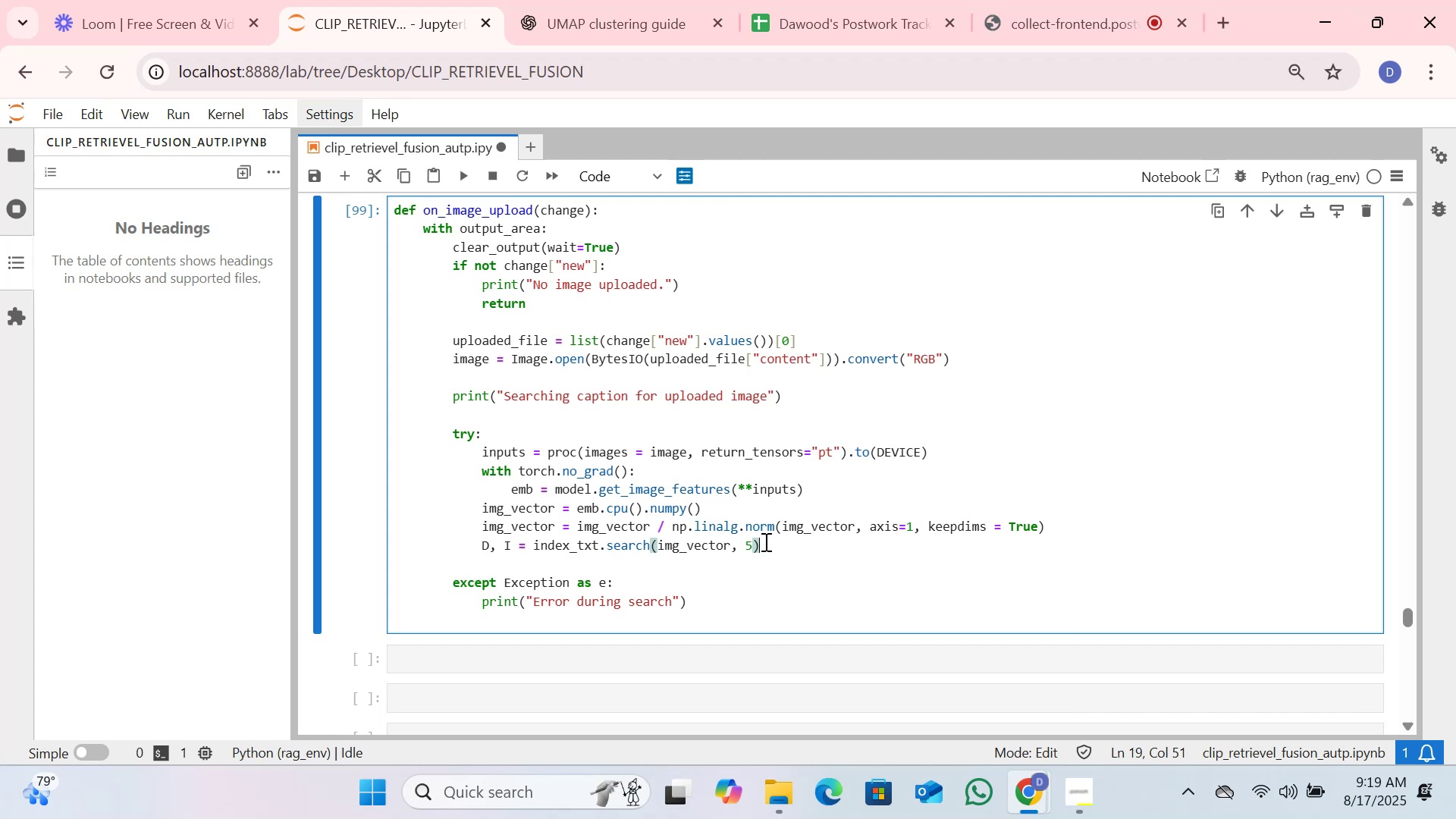 
key(Enter)
 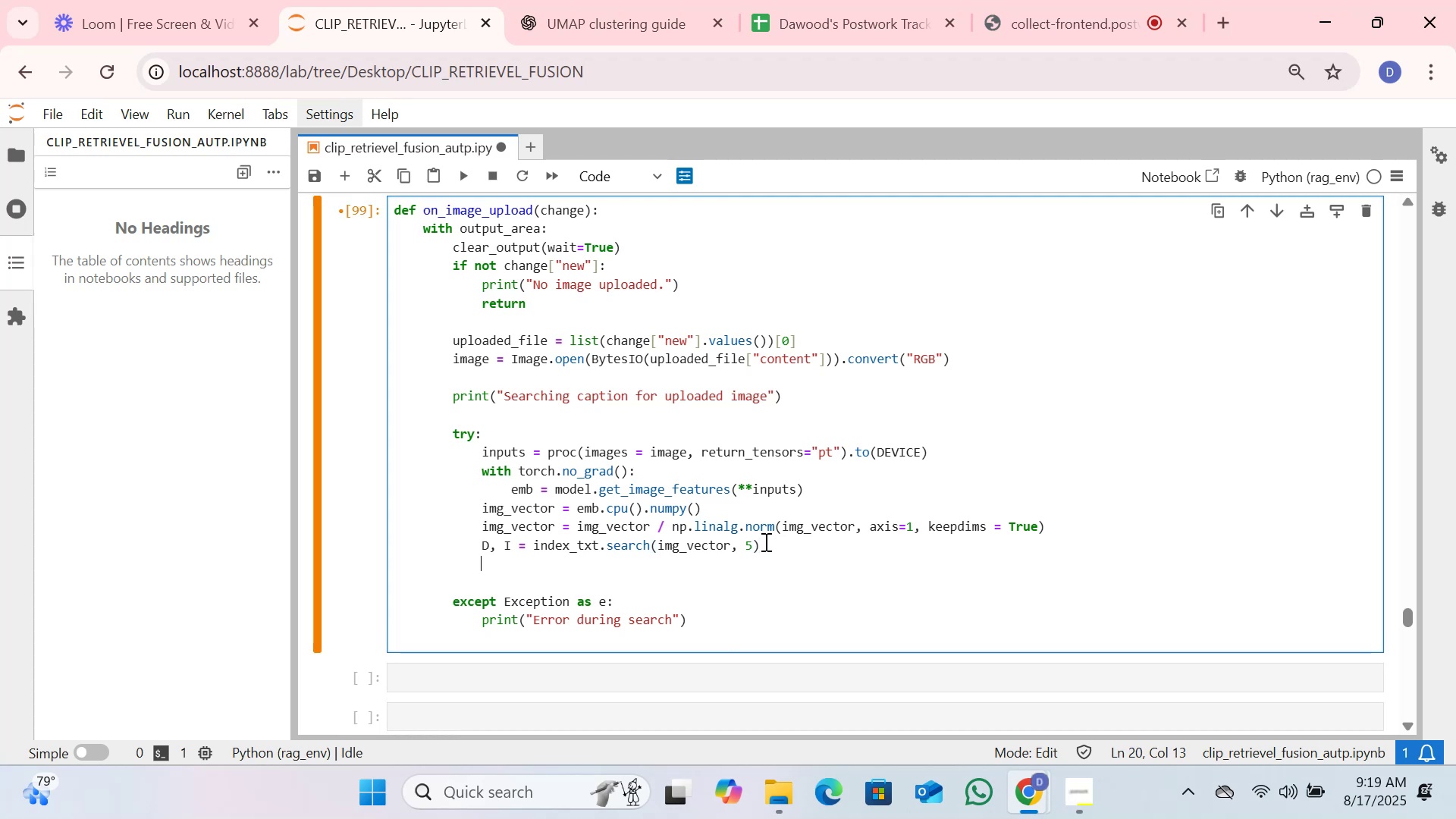 
wait(5.65)
 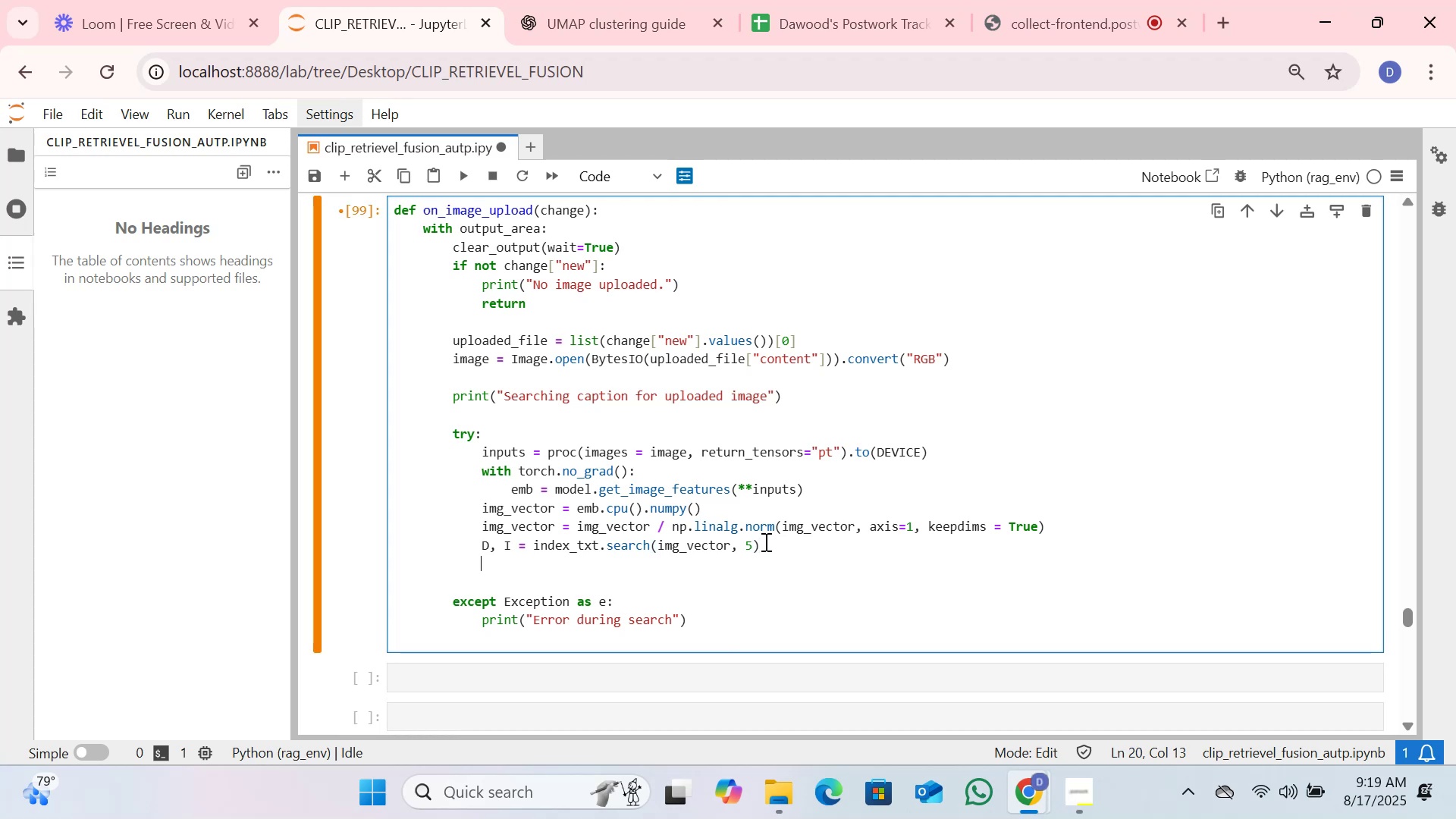 
left_click([1067, 524])
 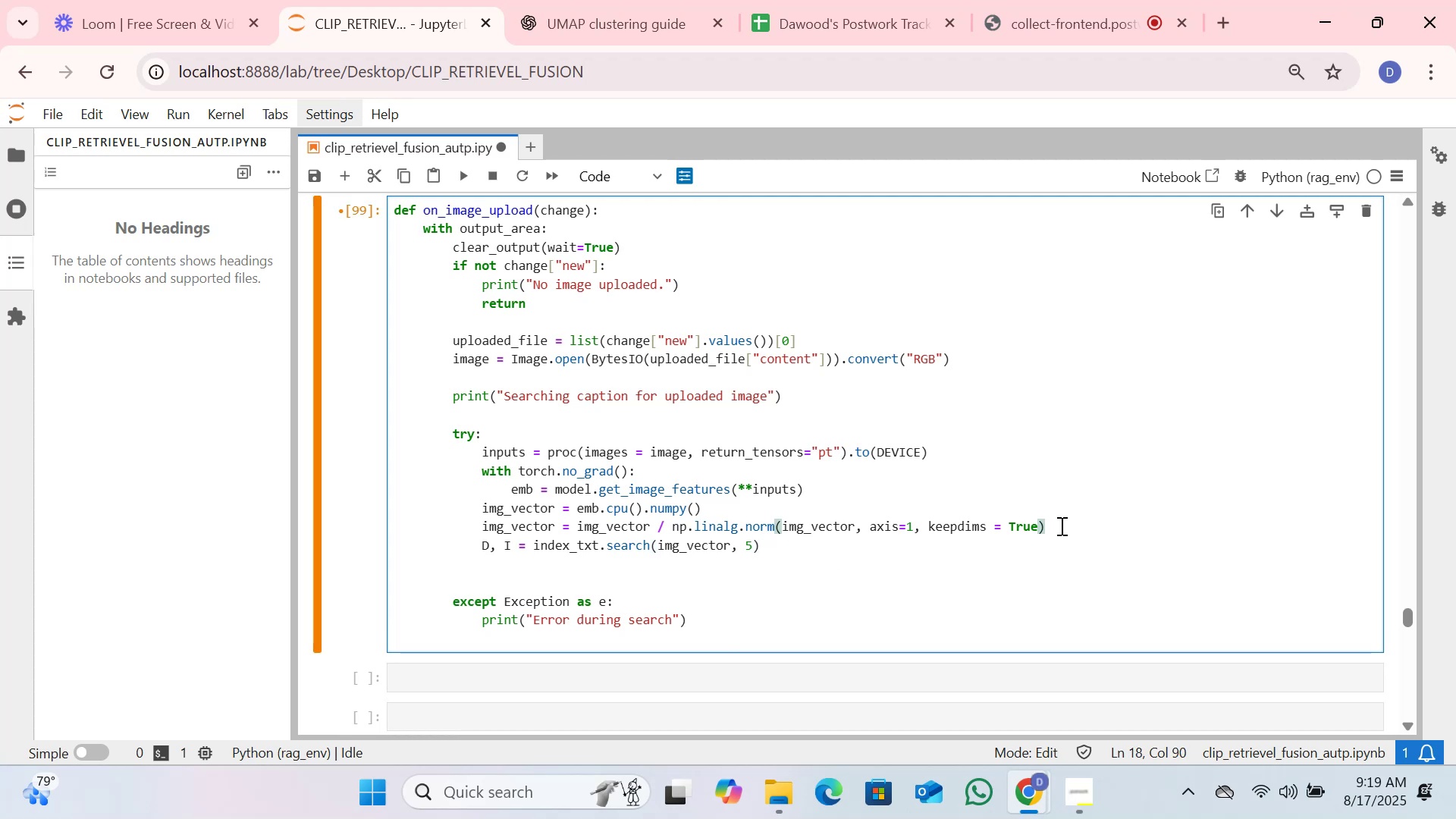 
key(Enter)
 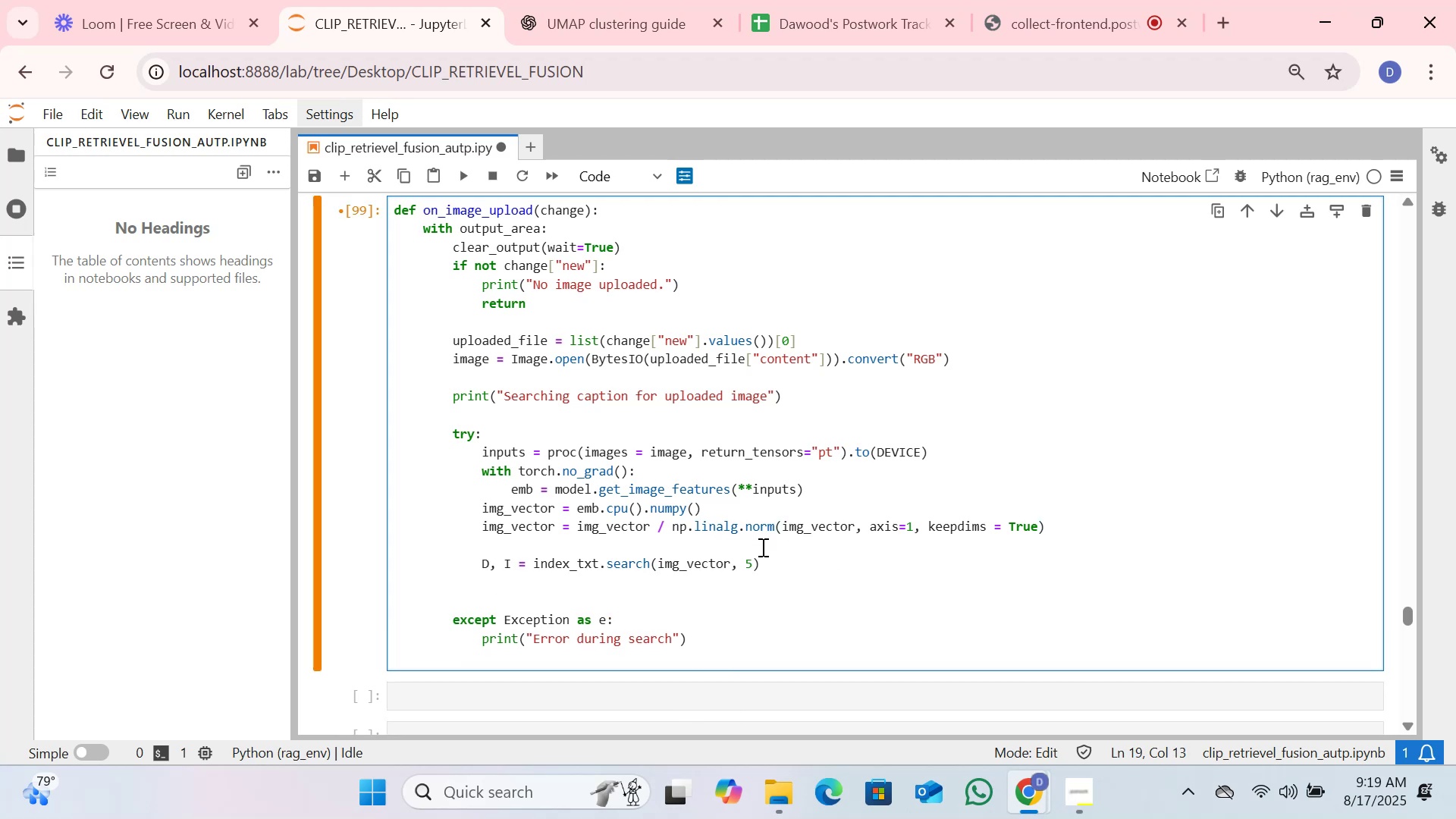 
left_click([770, 565])
 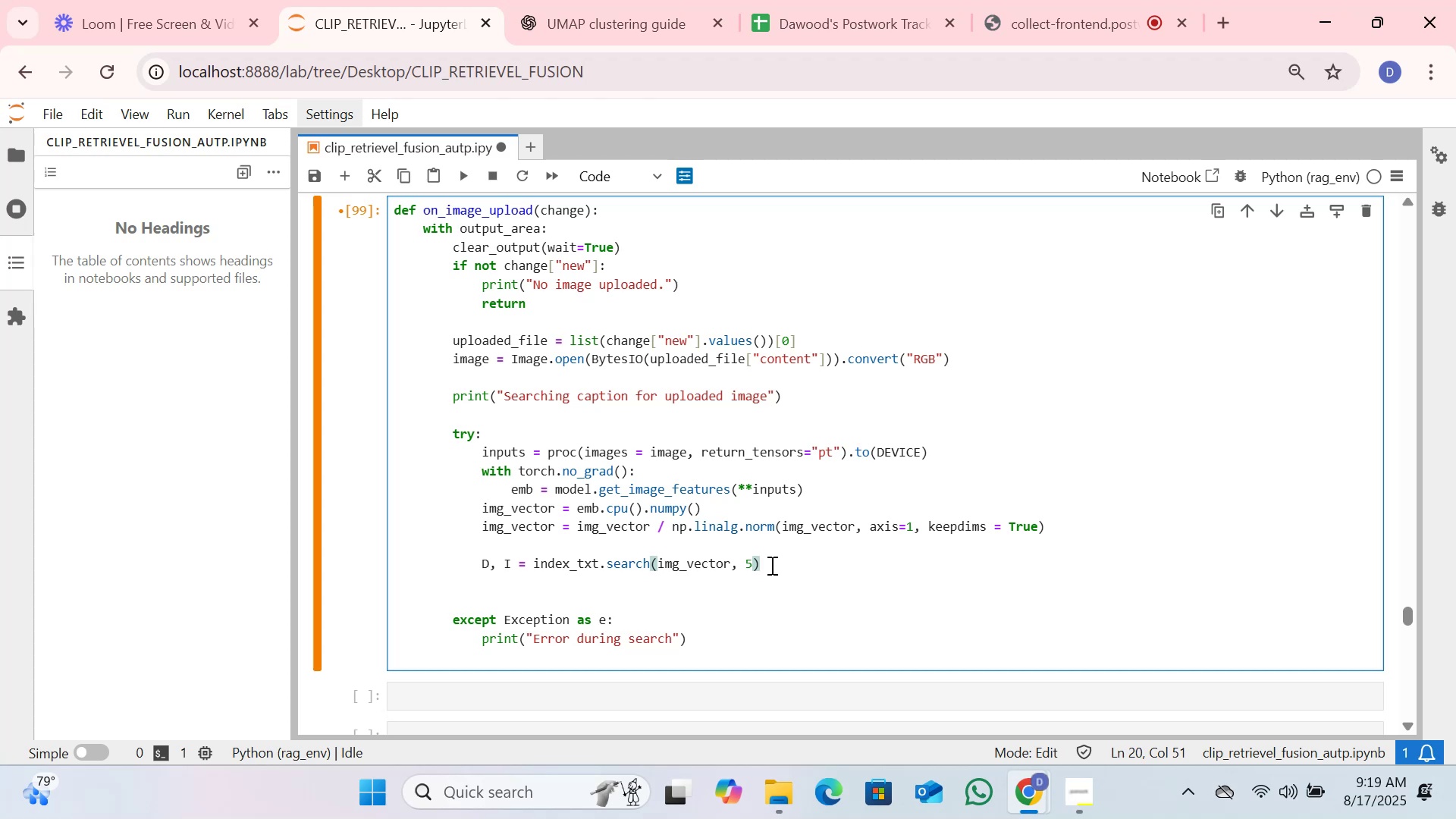 
key(Enter)
 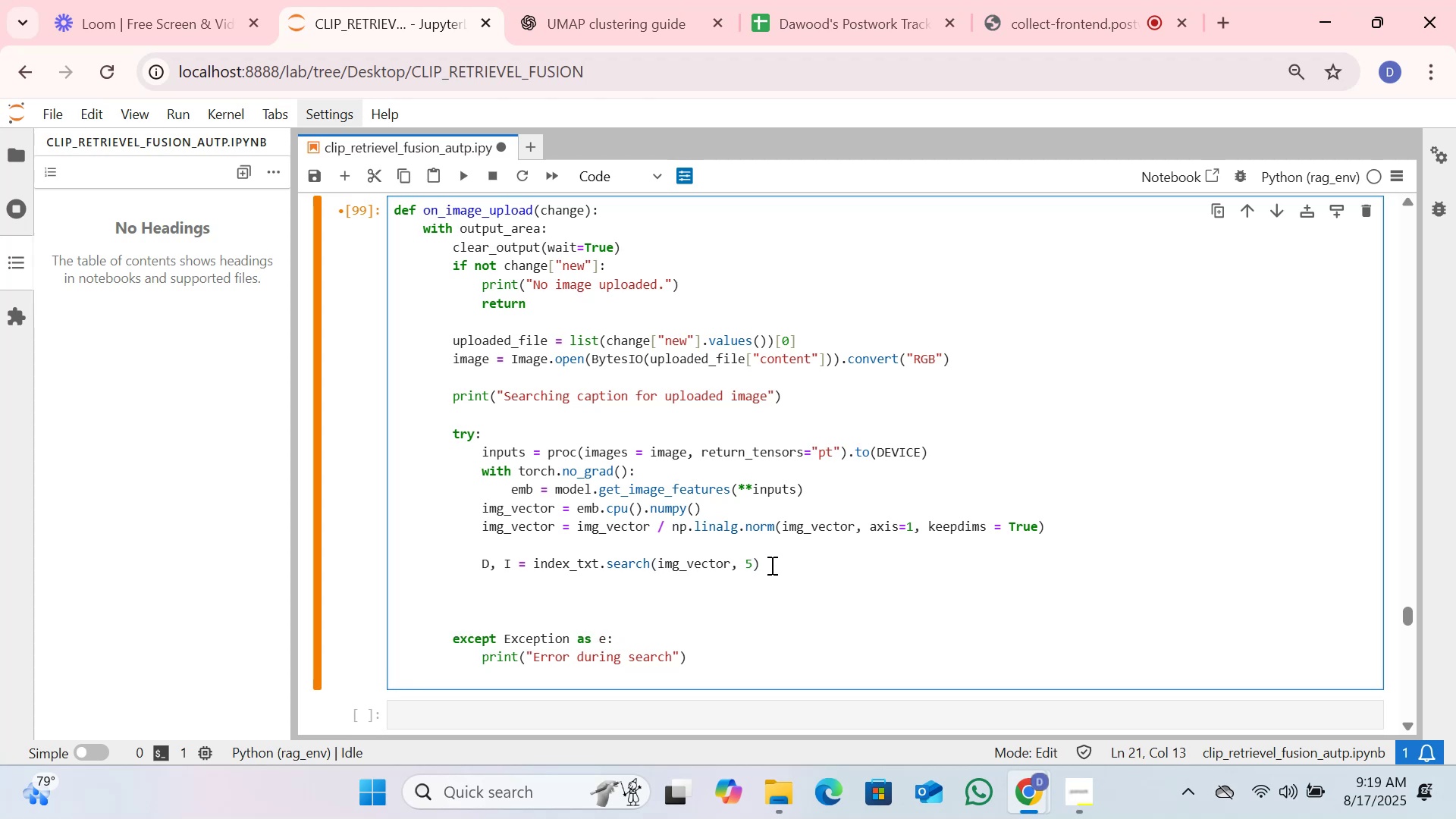 
key(Enter)
 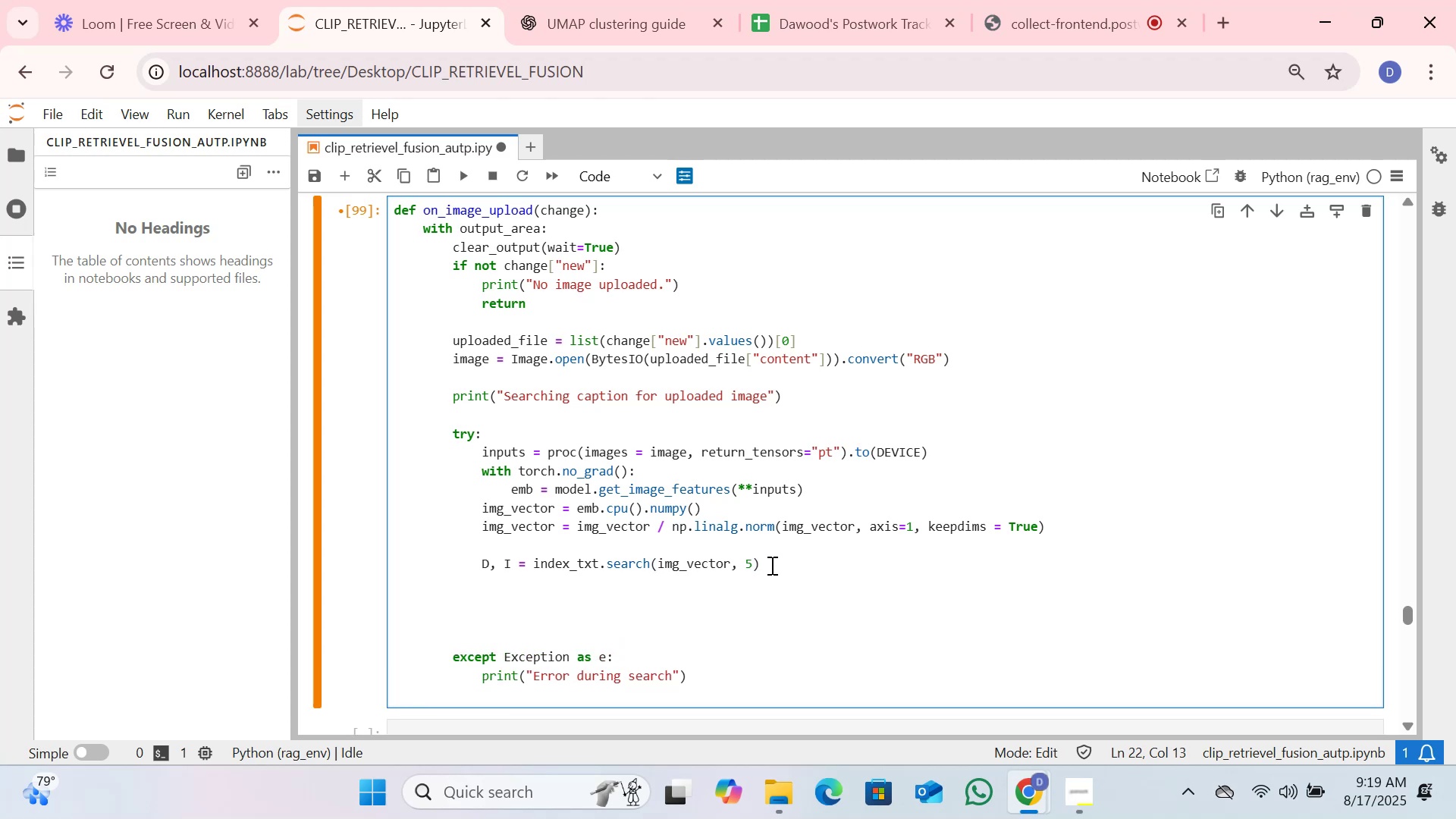 
type(plt)
 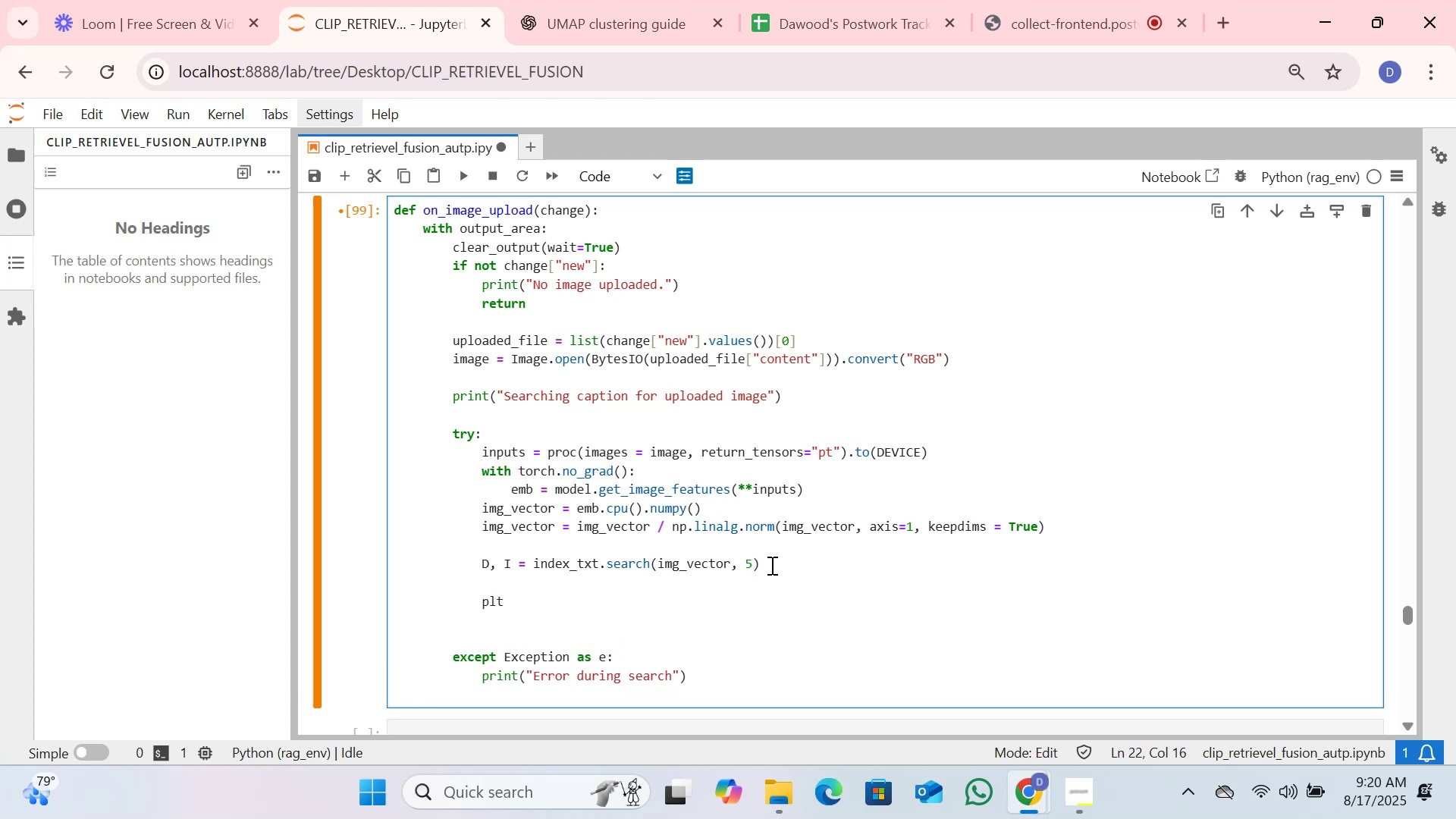 
type(.figure)
 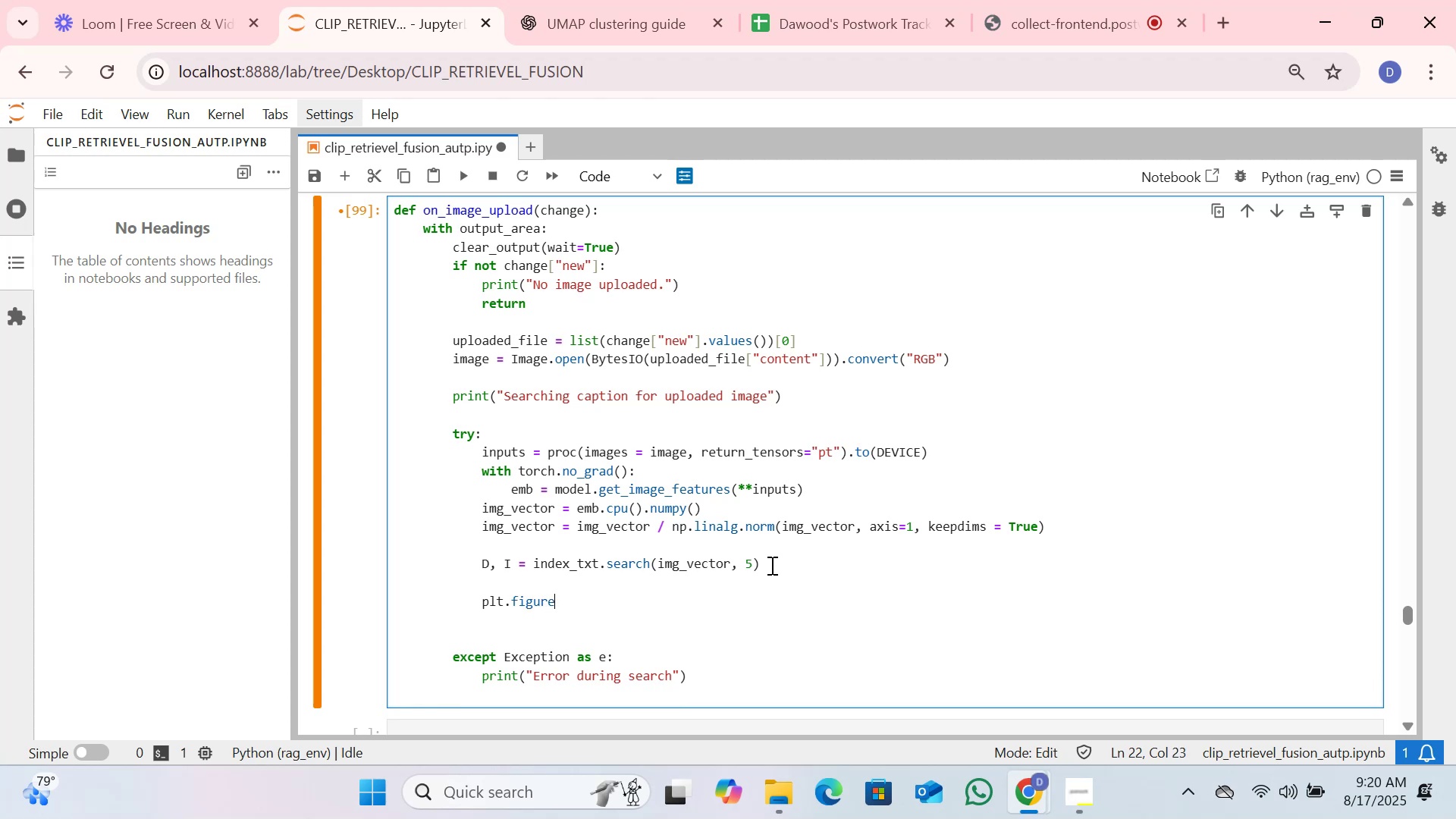 
type((f)
 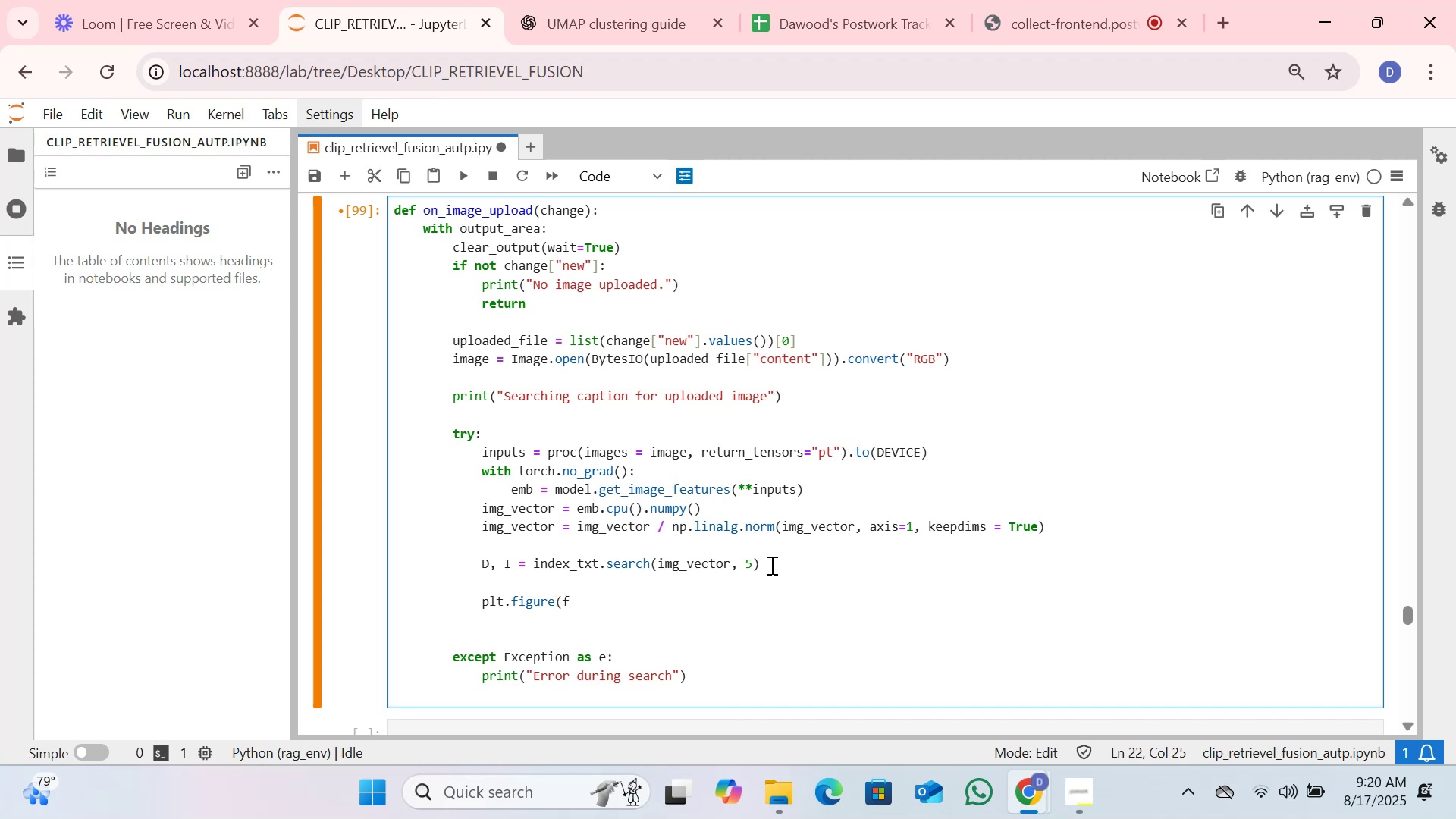 
type(igsize=[3,3]))
 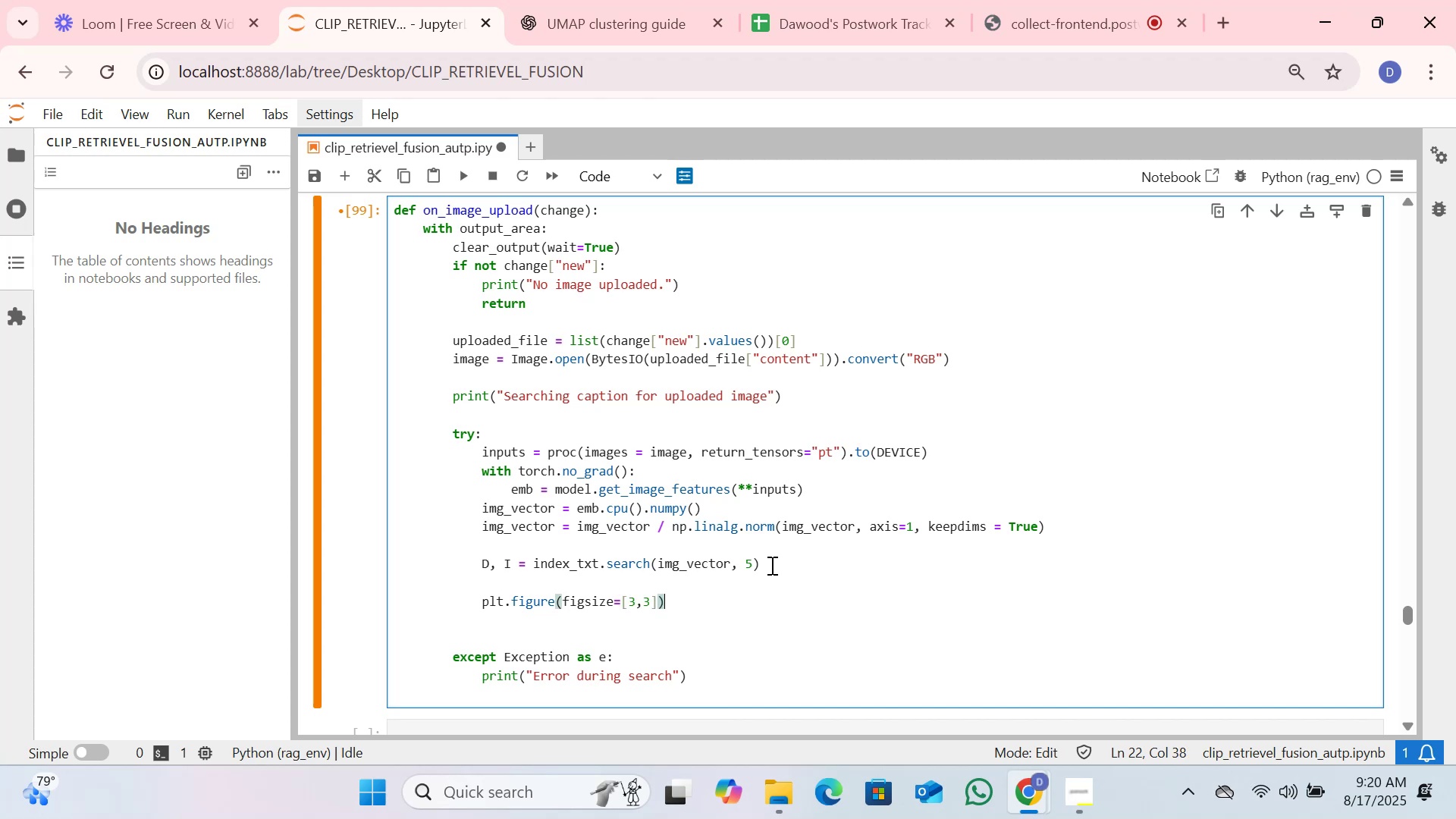 
left_click([457, 177])
 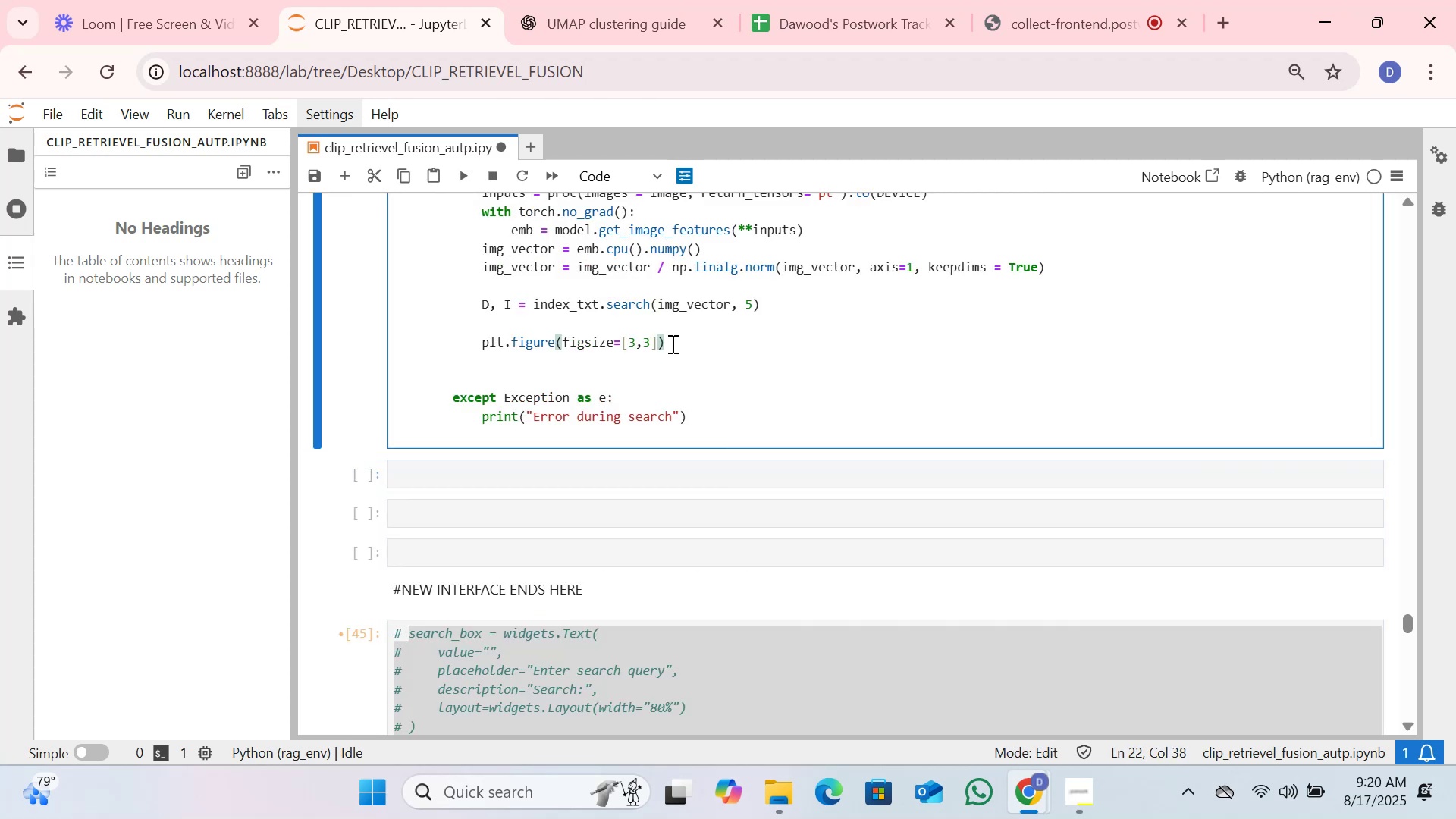 
wait(5.33)
 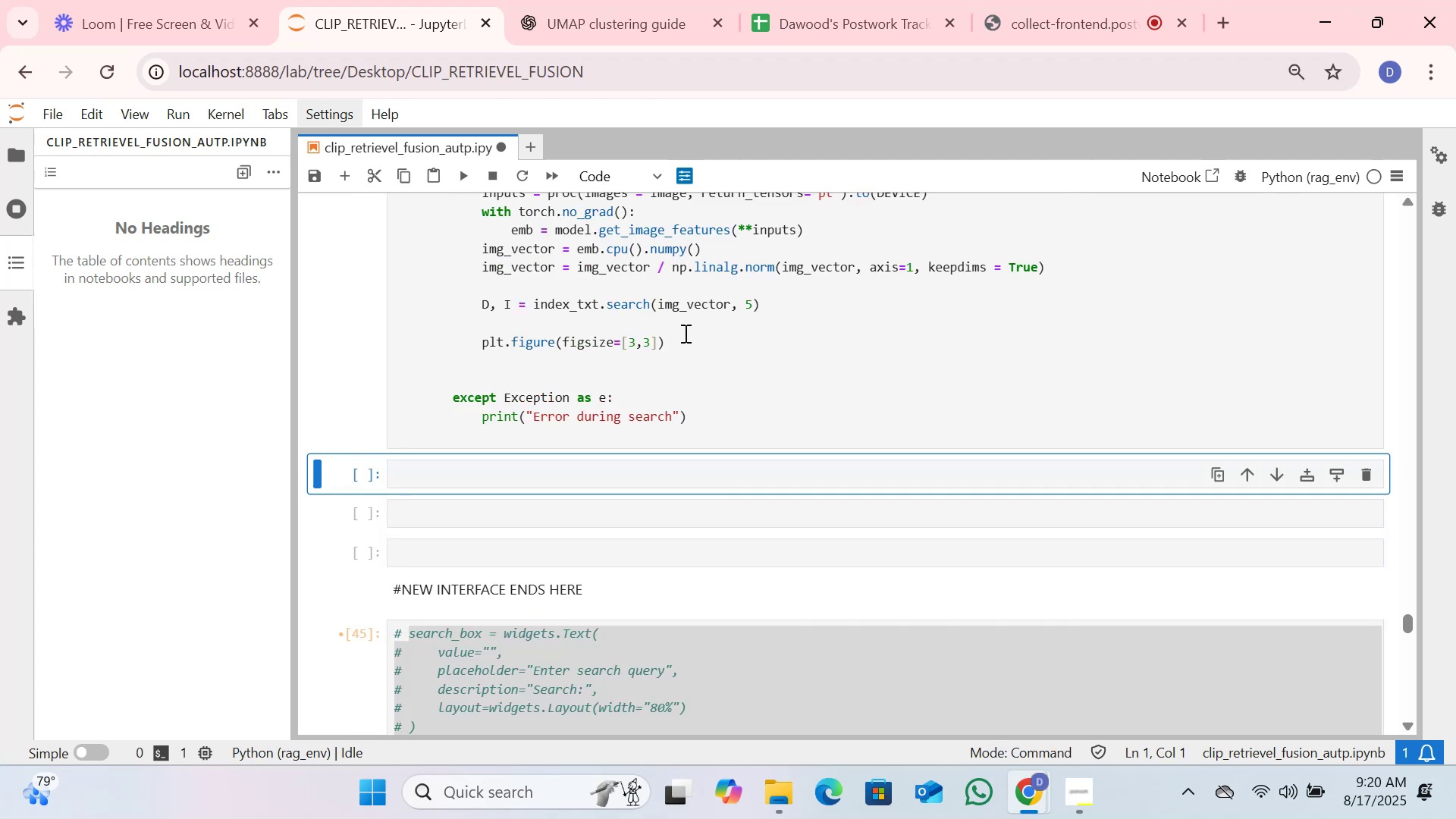 
key(Enter)
 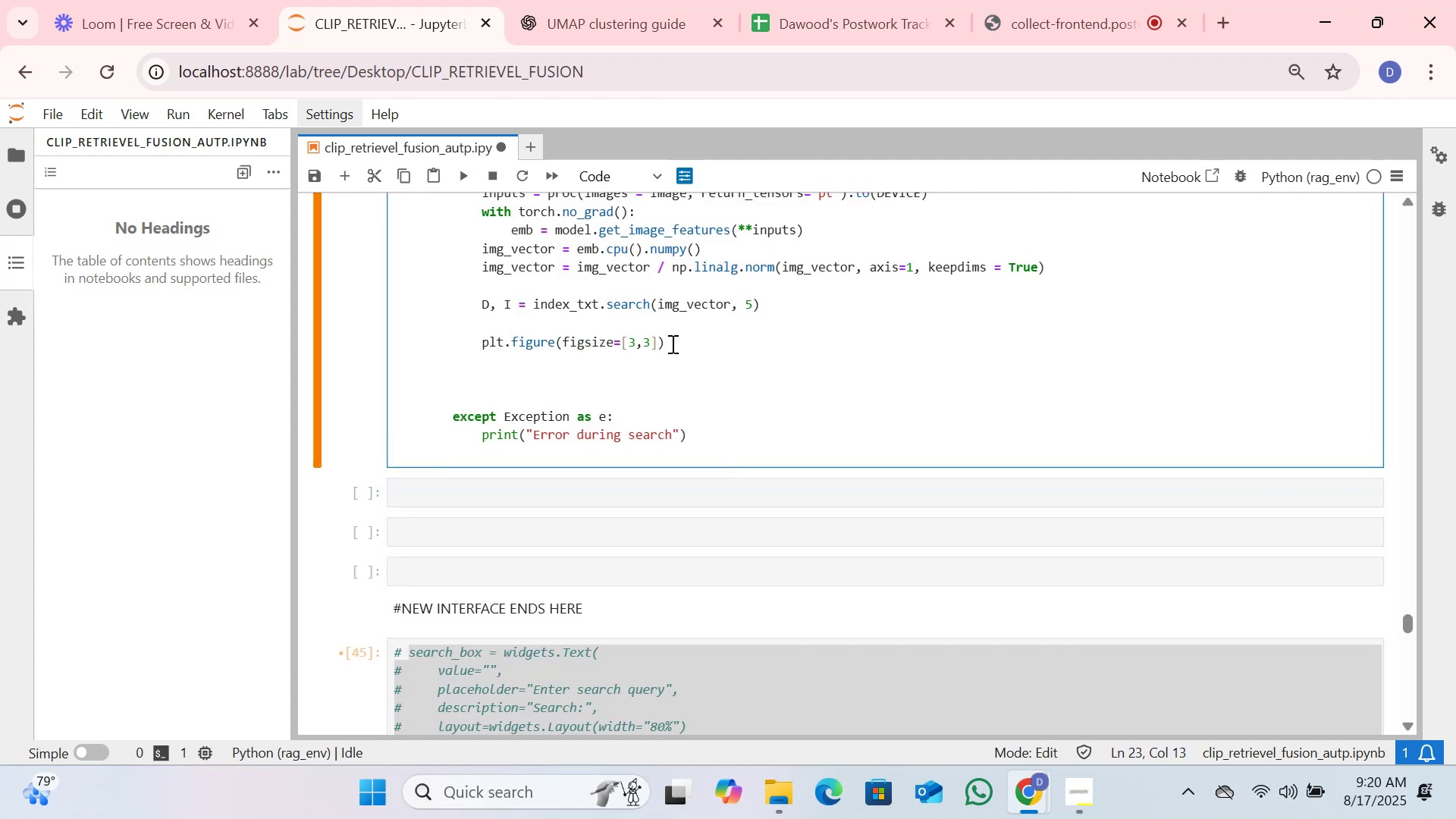 
type([Delete]plt)
 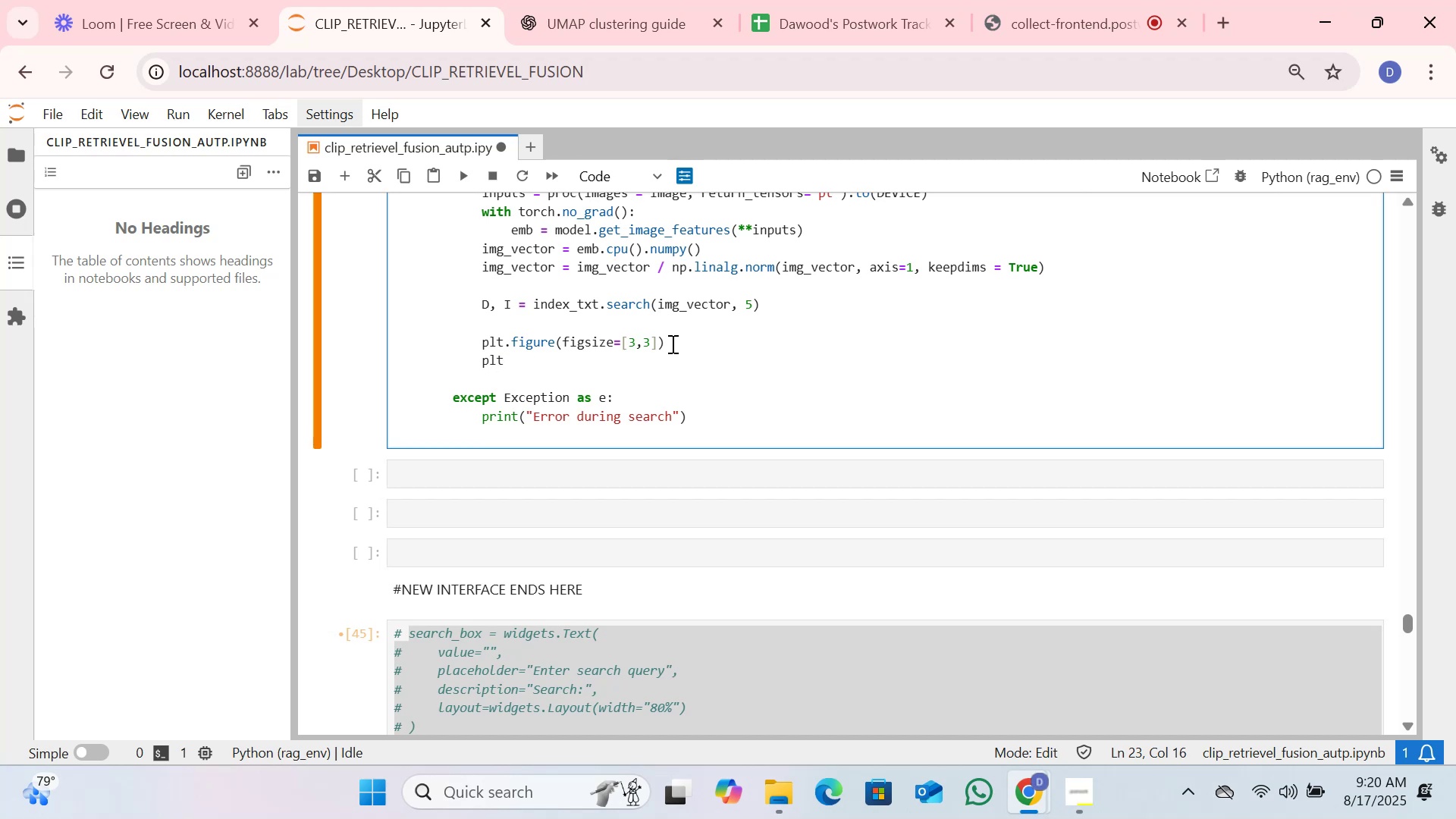 
type(.imshow(imge0)
key(Backspace)
type())
 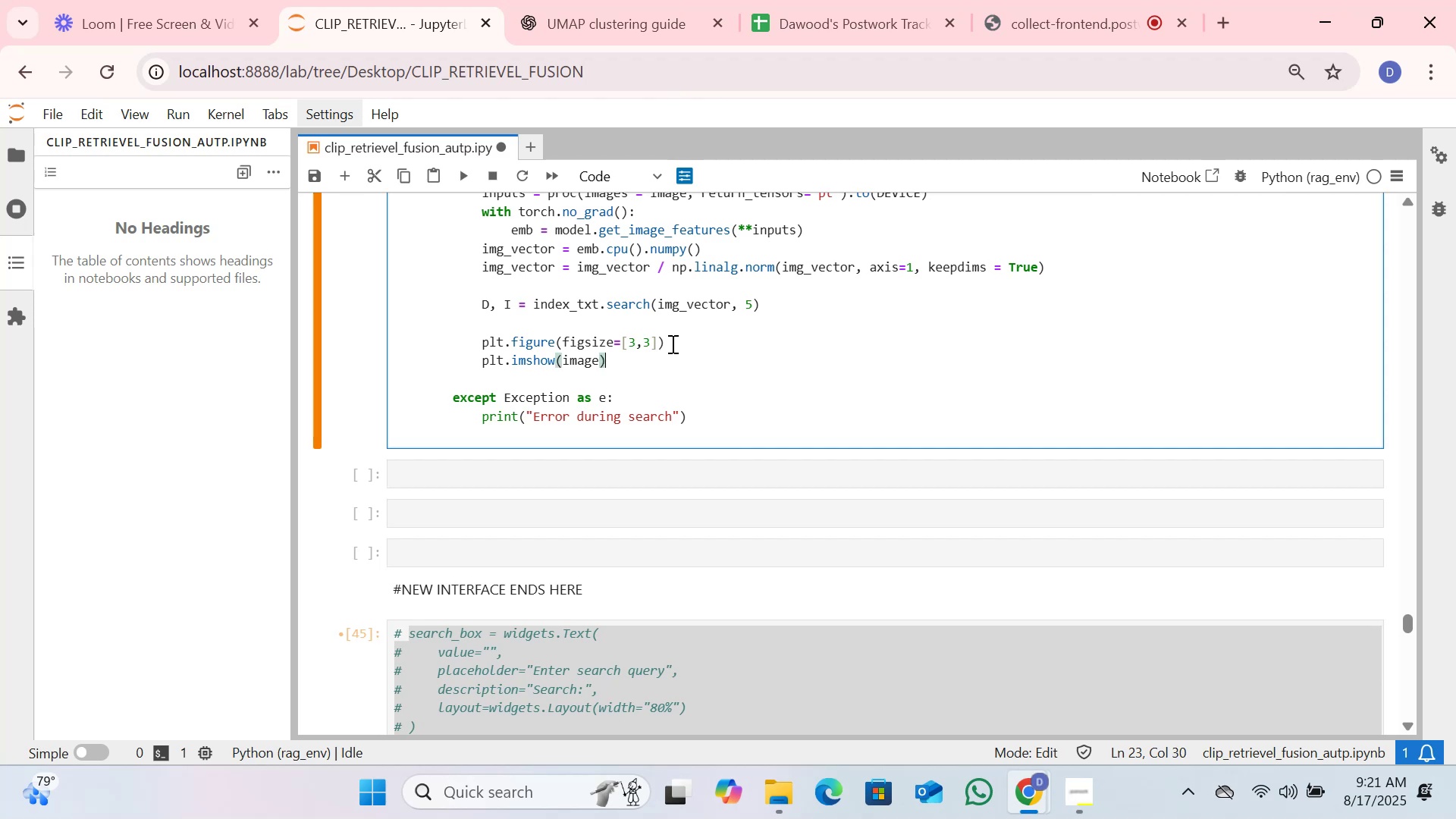 
 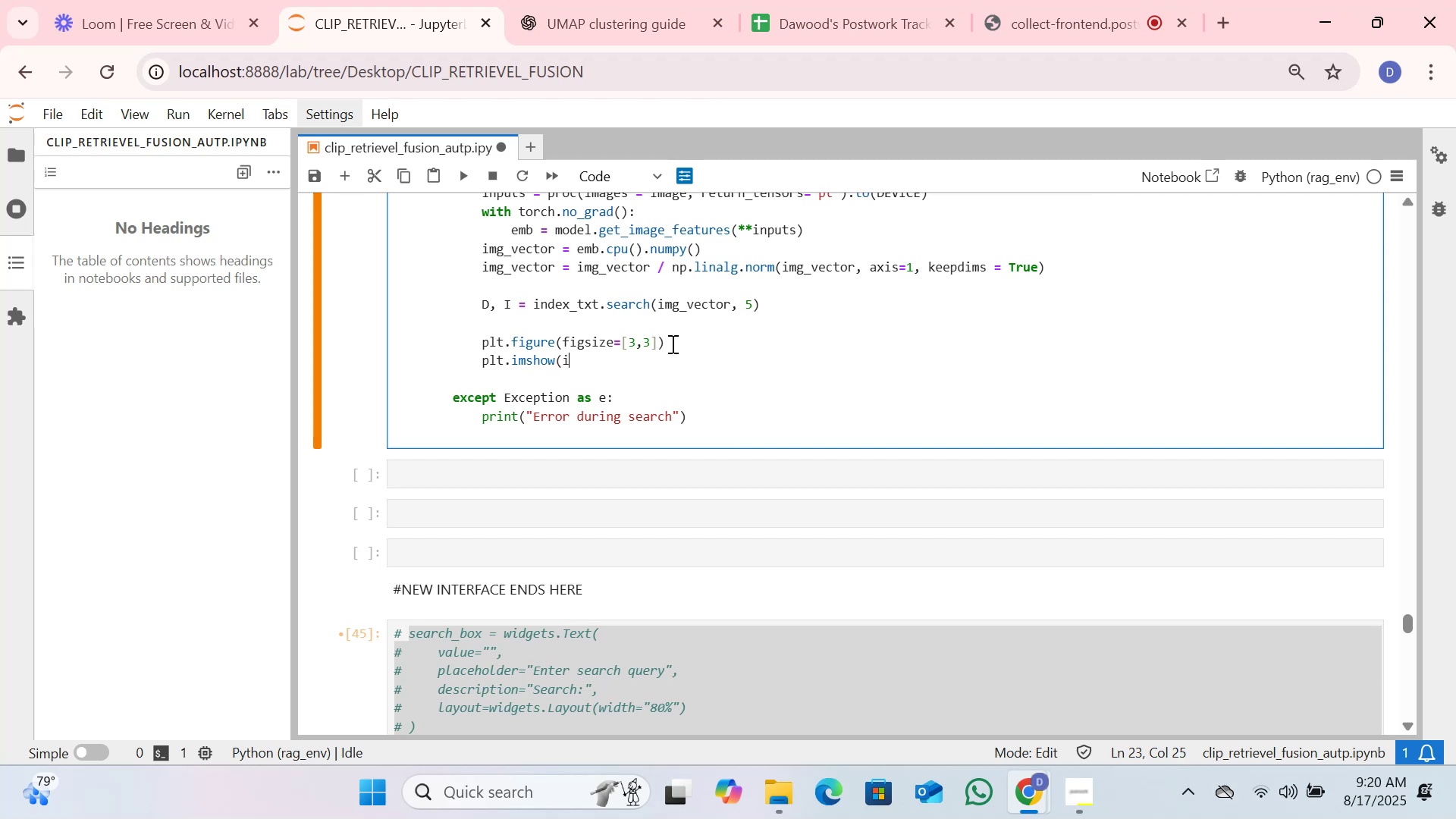 
hold_key(key=A, duration=0.31)
 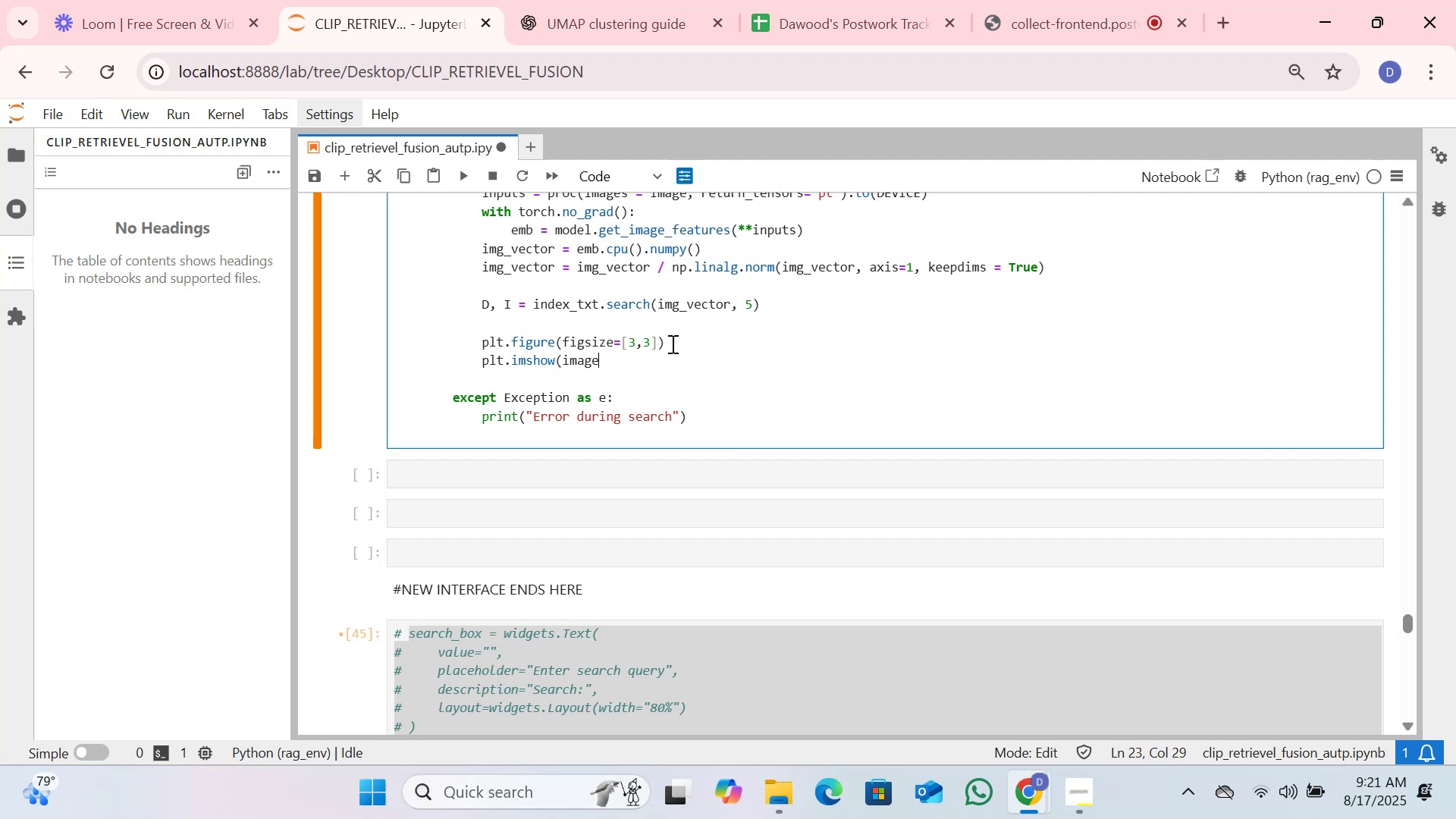 
hold_key(key=CapsLock, duration=0.42)
 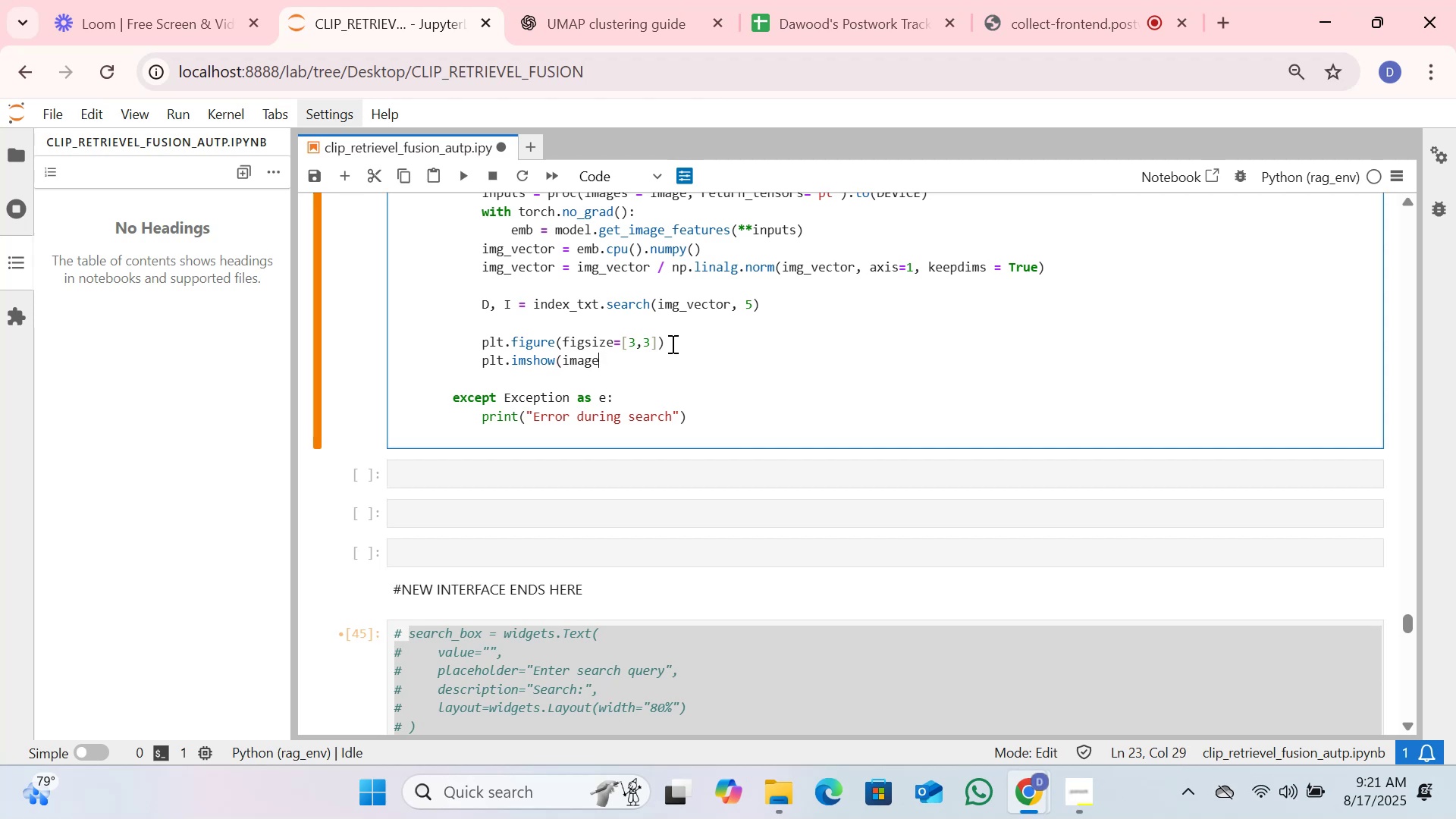 
key(Backspace)
key(Backspace)
key(Backspace)
key(Backspace)
key(Backspace)
key(Backspace)
type((3,3)
 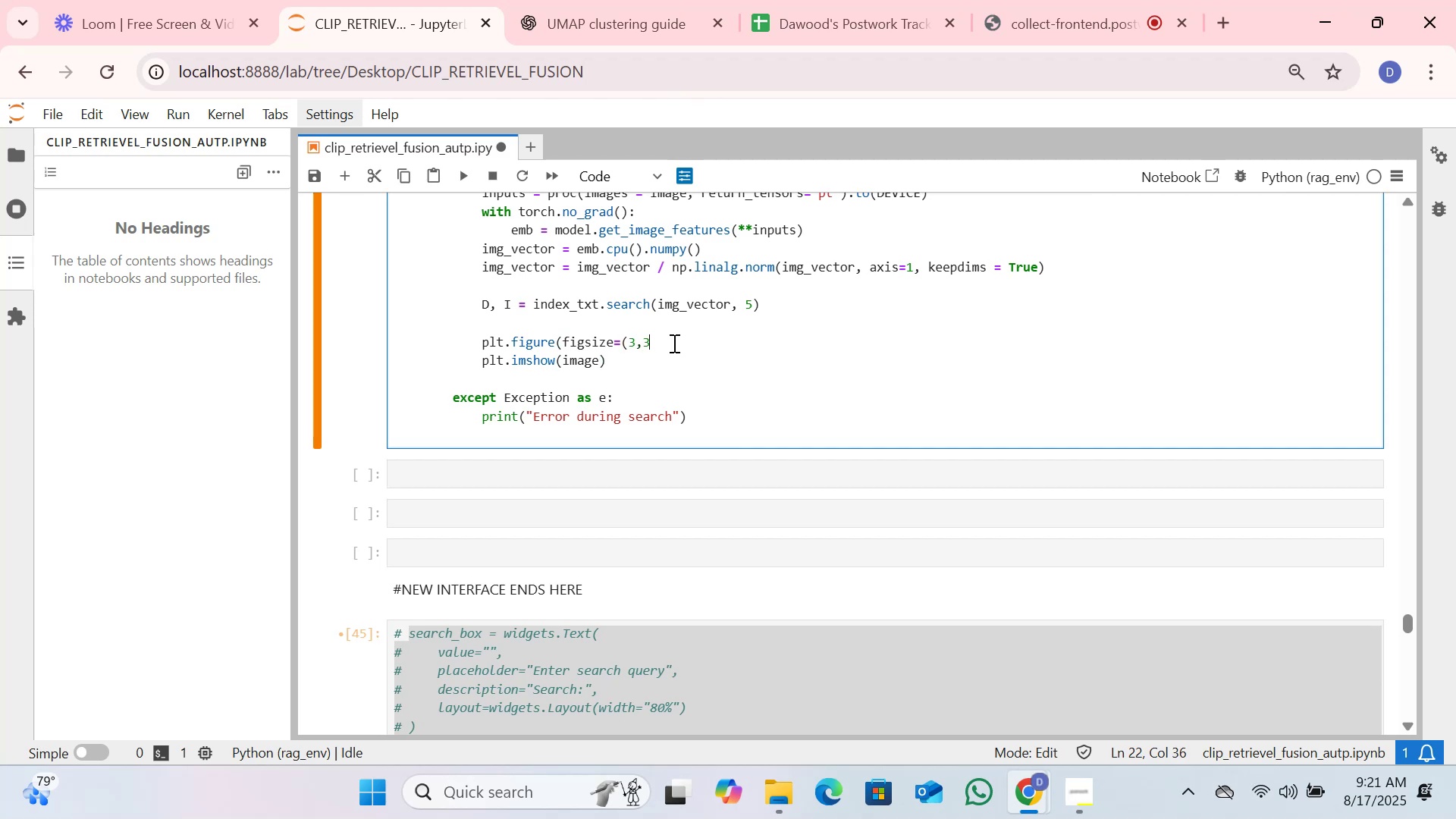 
key(Shift+0)
 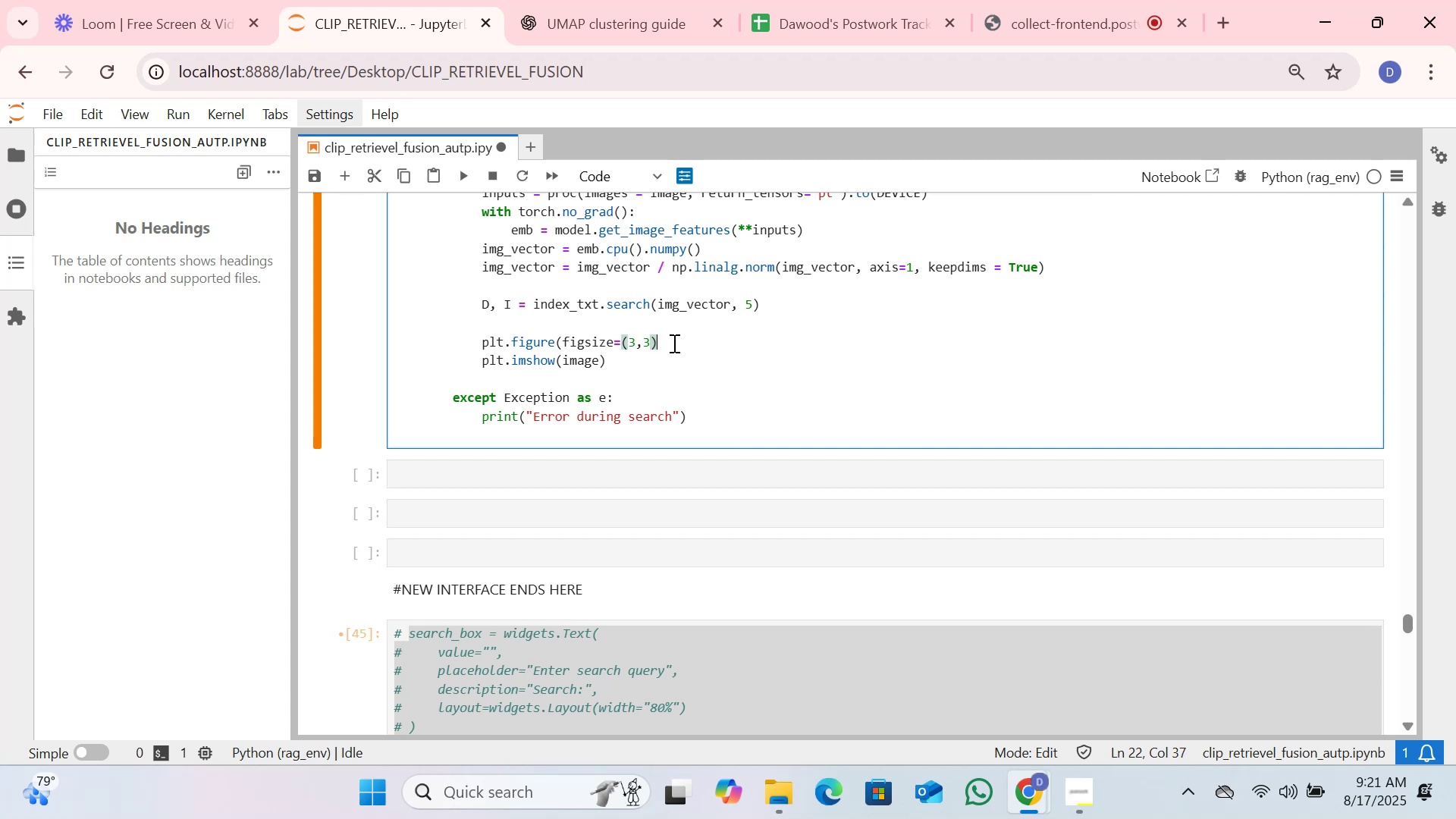 
wait(5.98)
 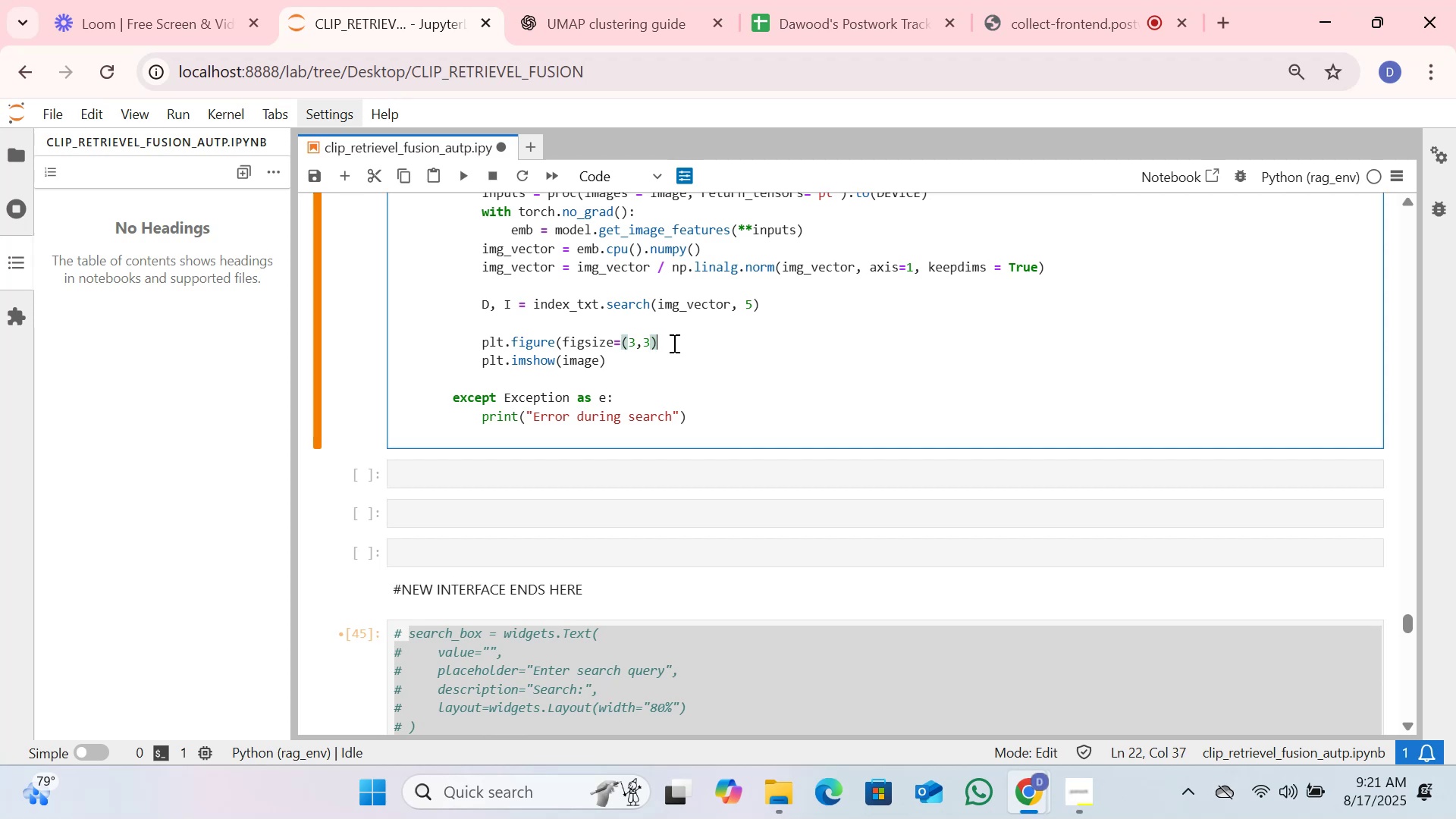 
key(Shift+0)
 